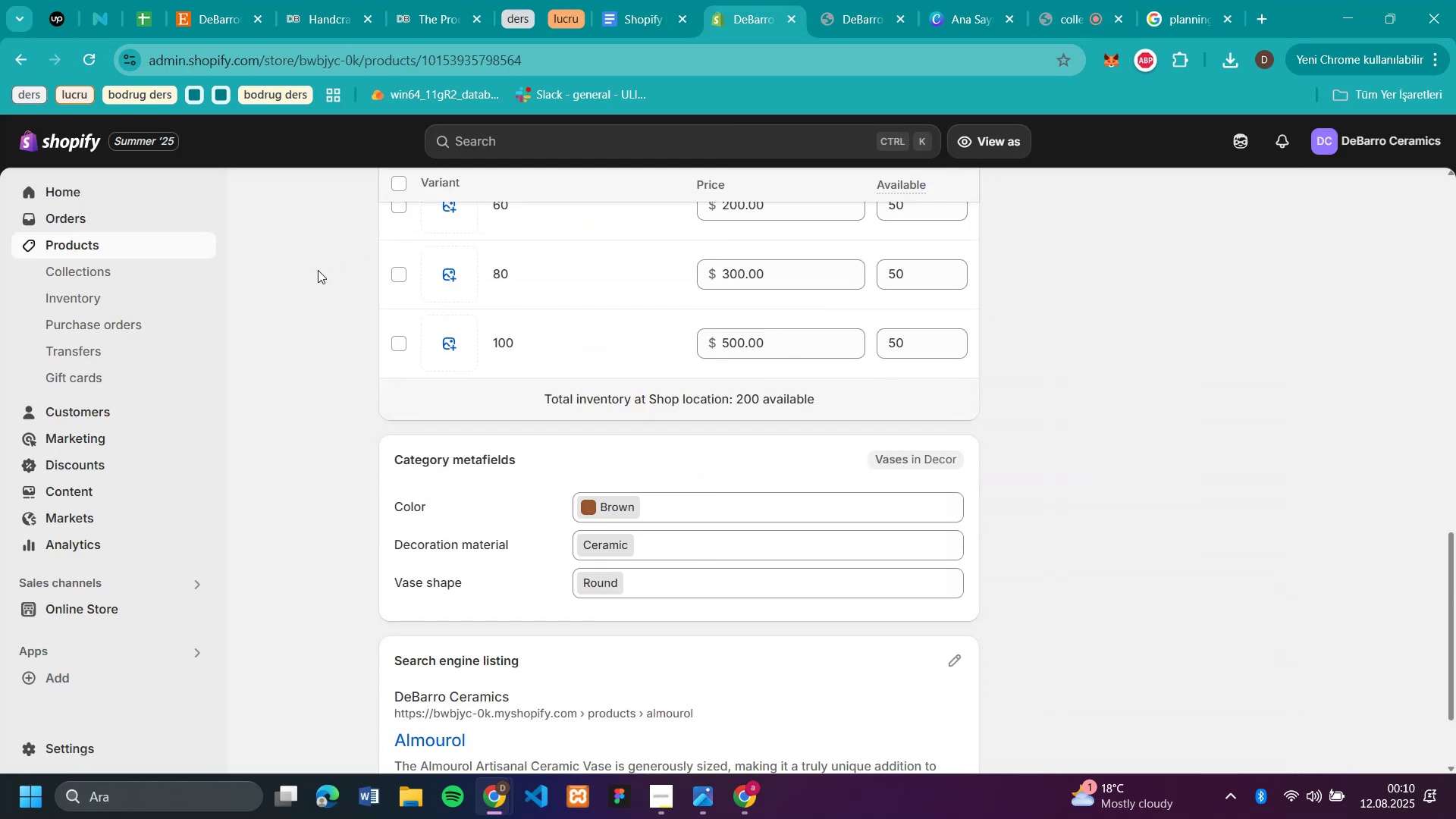 
scroll: coordinate [318, 273], scroll_direction: none, amount: 0.0
 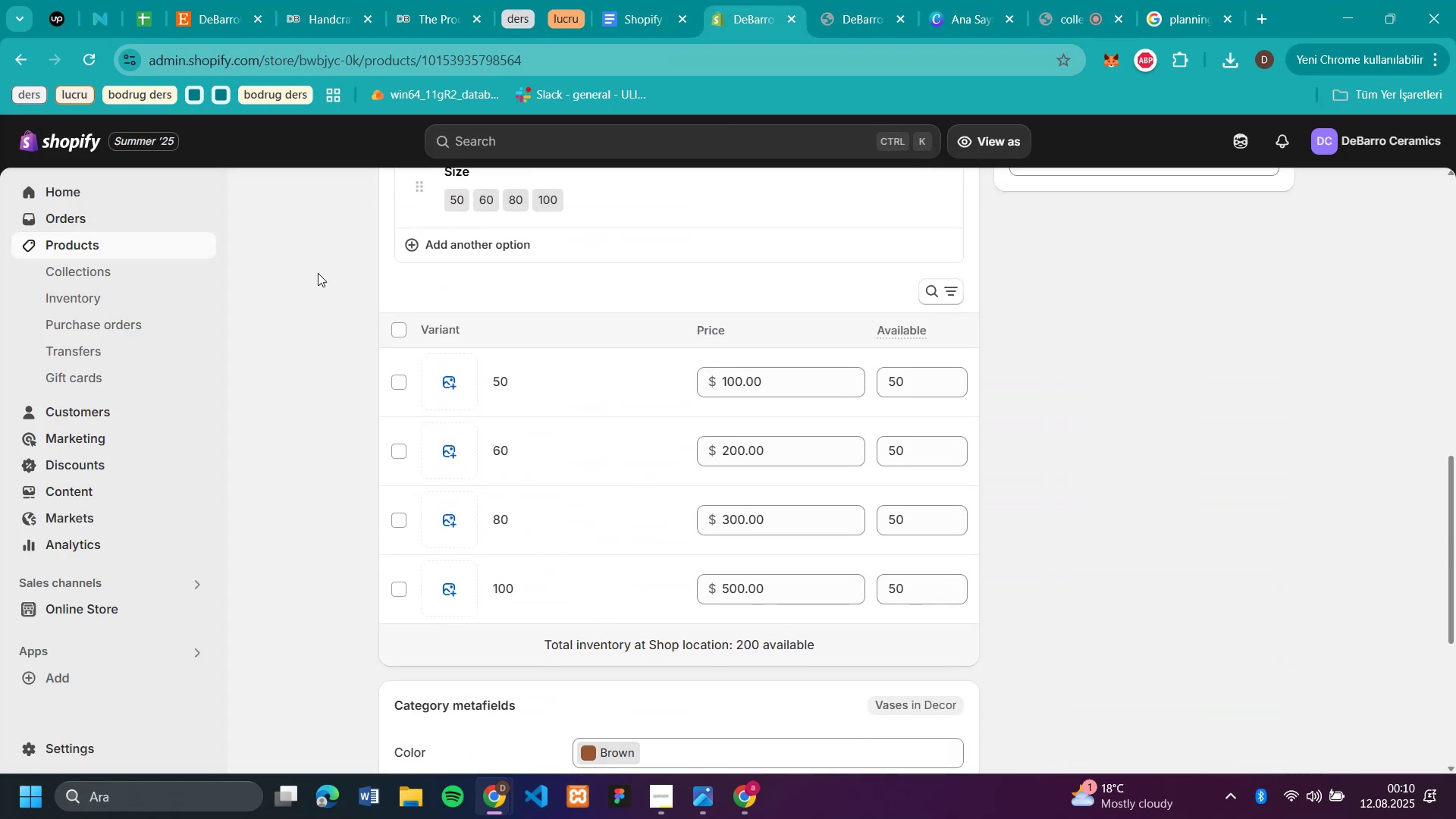 
scroll: coordinate [315, 278], scroll_direction: up, amount: 8.0
 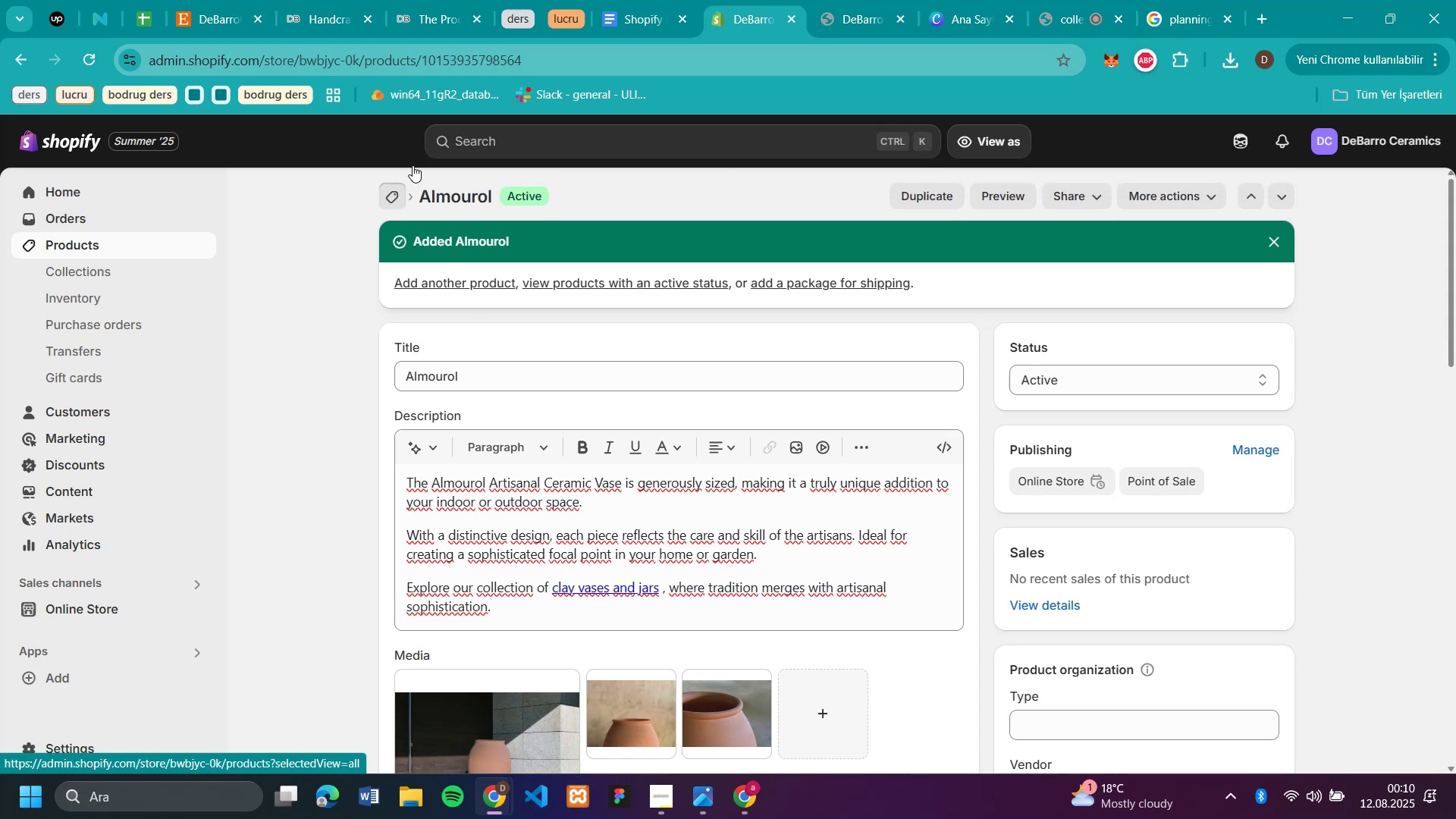 
left_click([310, 22])
 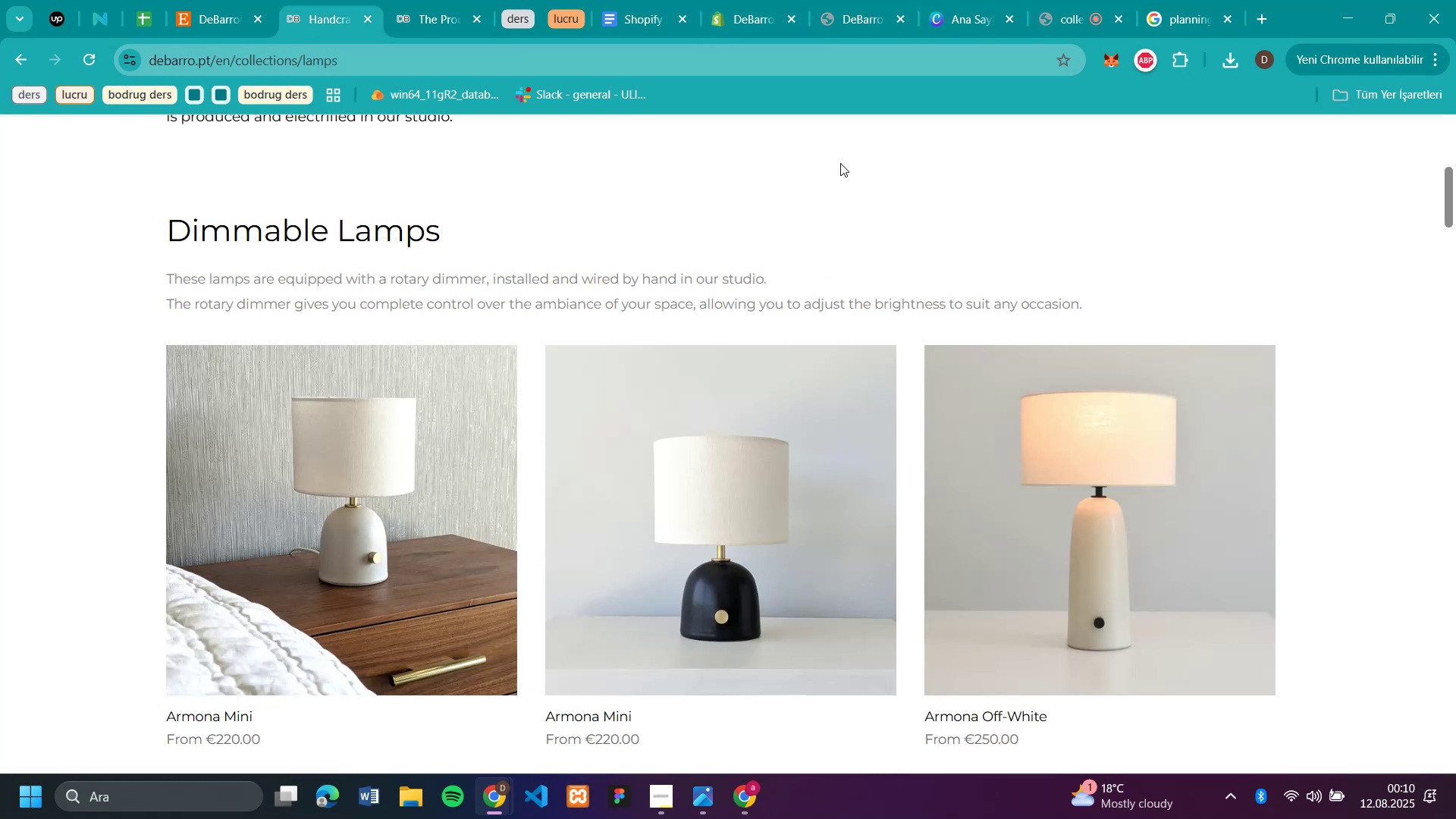 
scroll: coordinate [823, 184], scroll_direction: down, amount: 2.0
 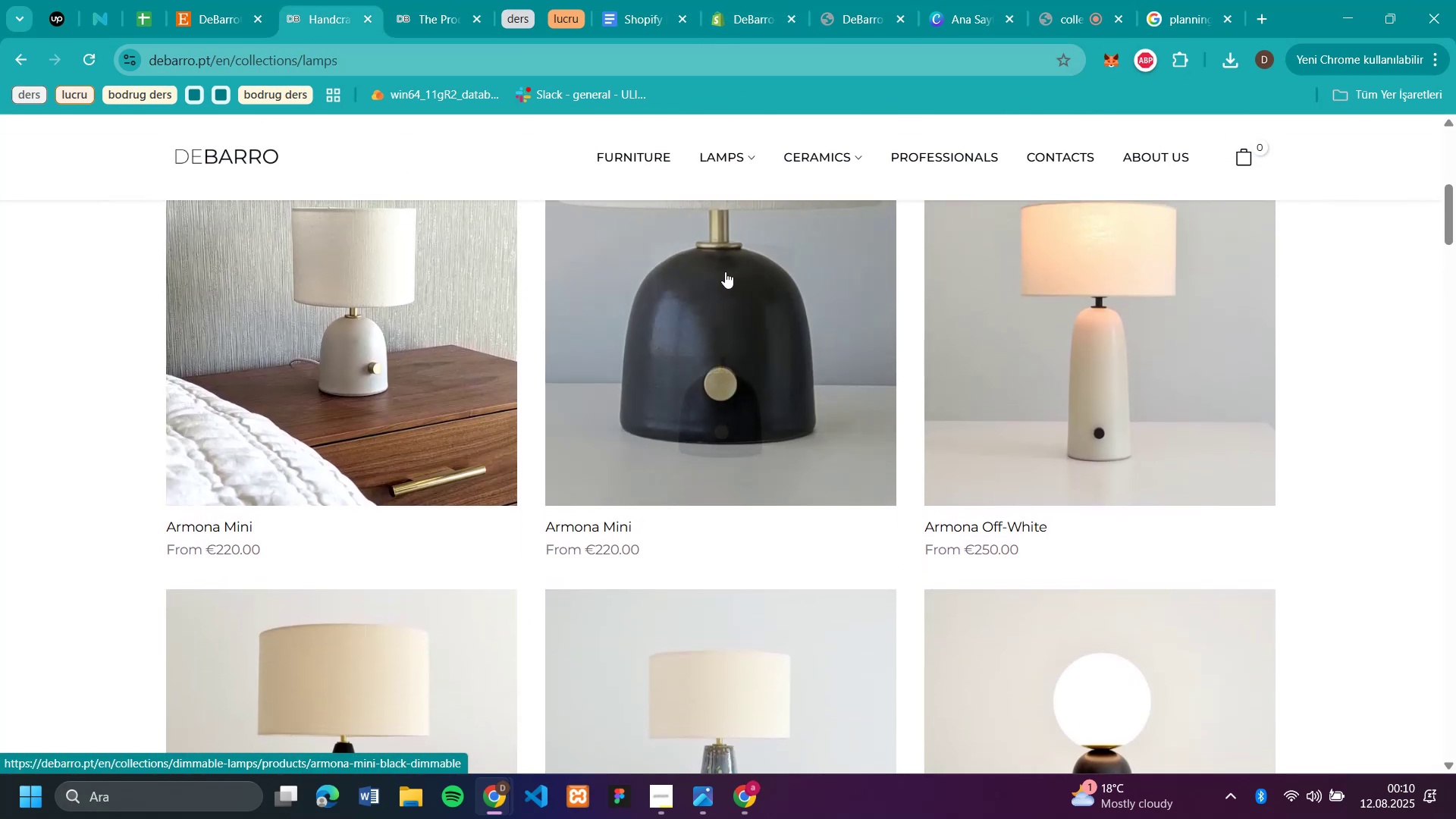 
left_click([725, 271])
 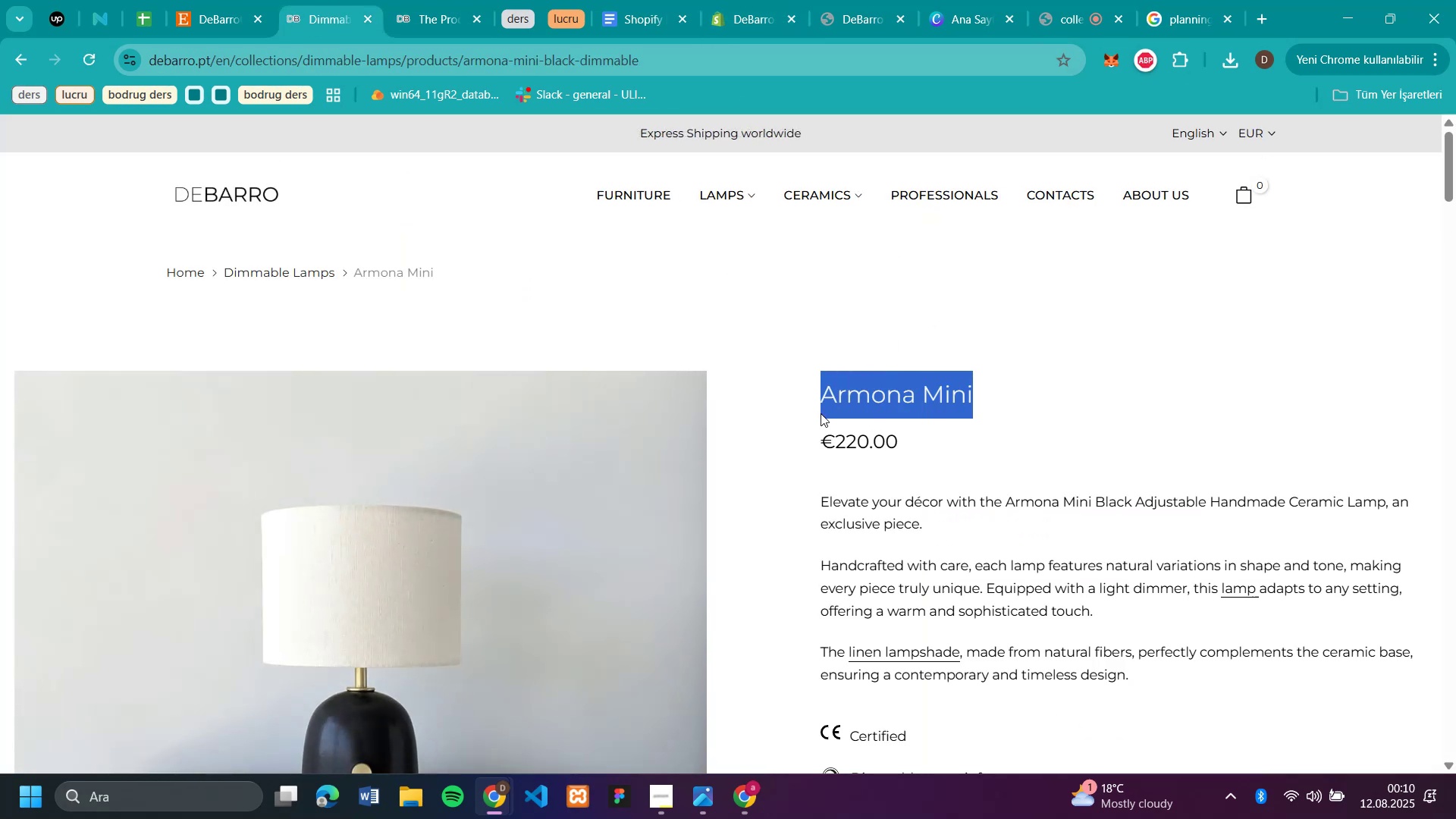 
key(Control+C)
 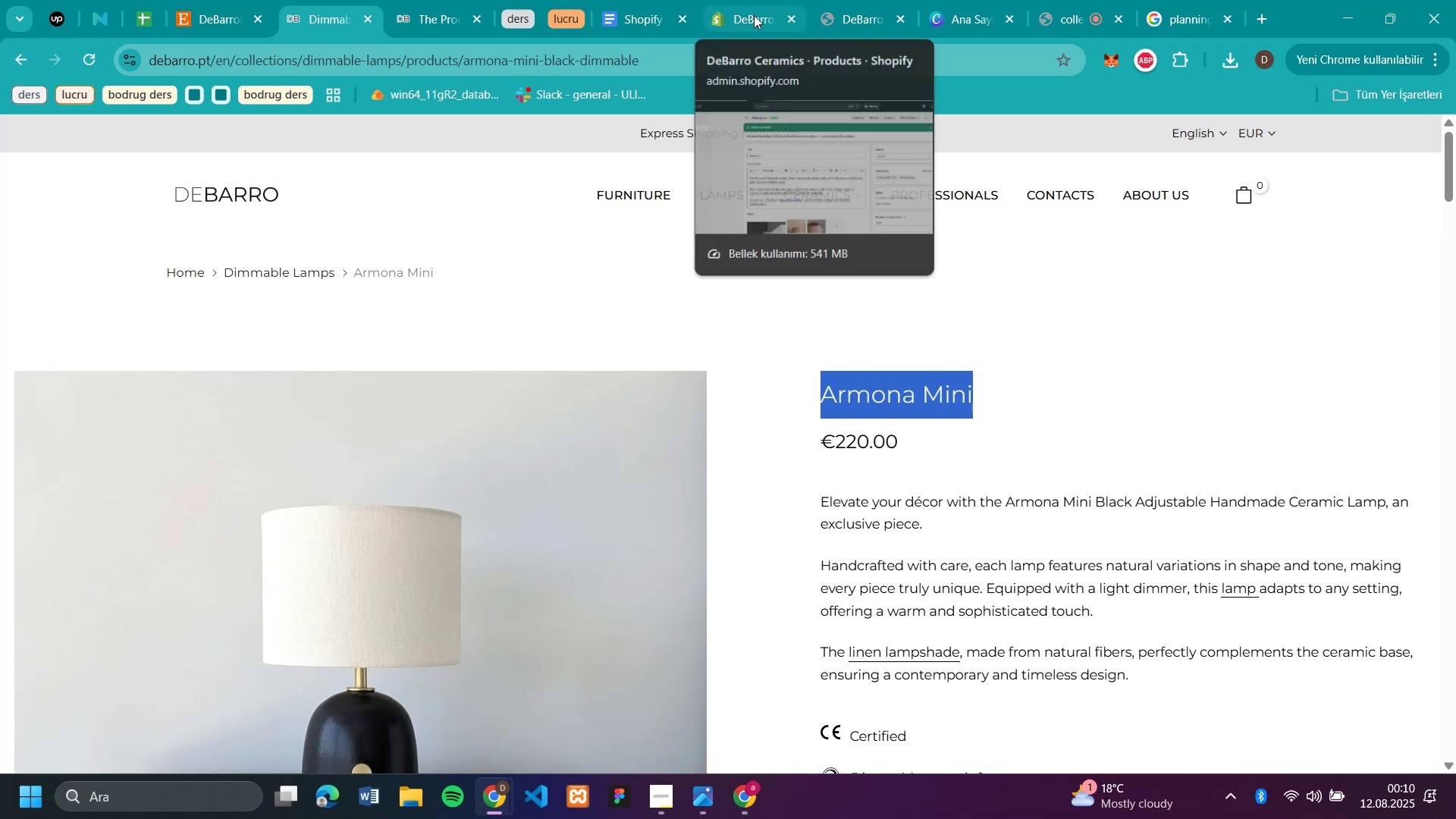 
left_click([754, 15])
 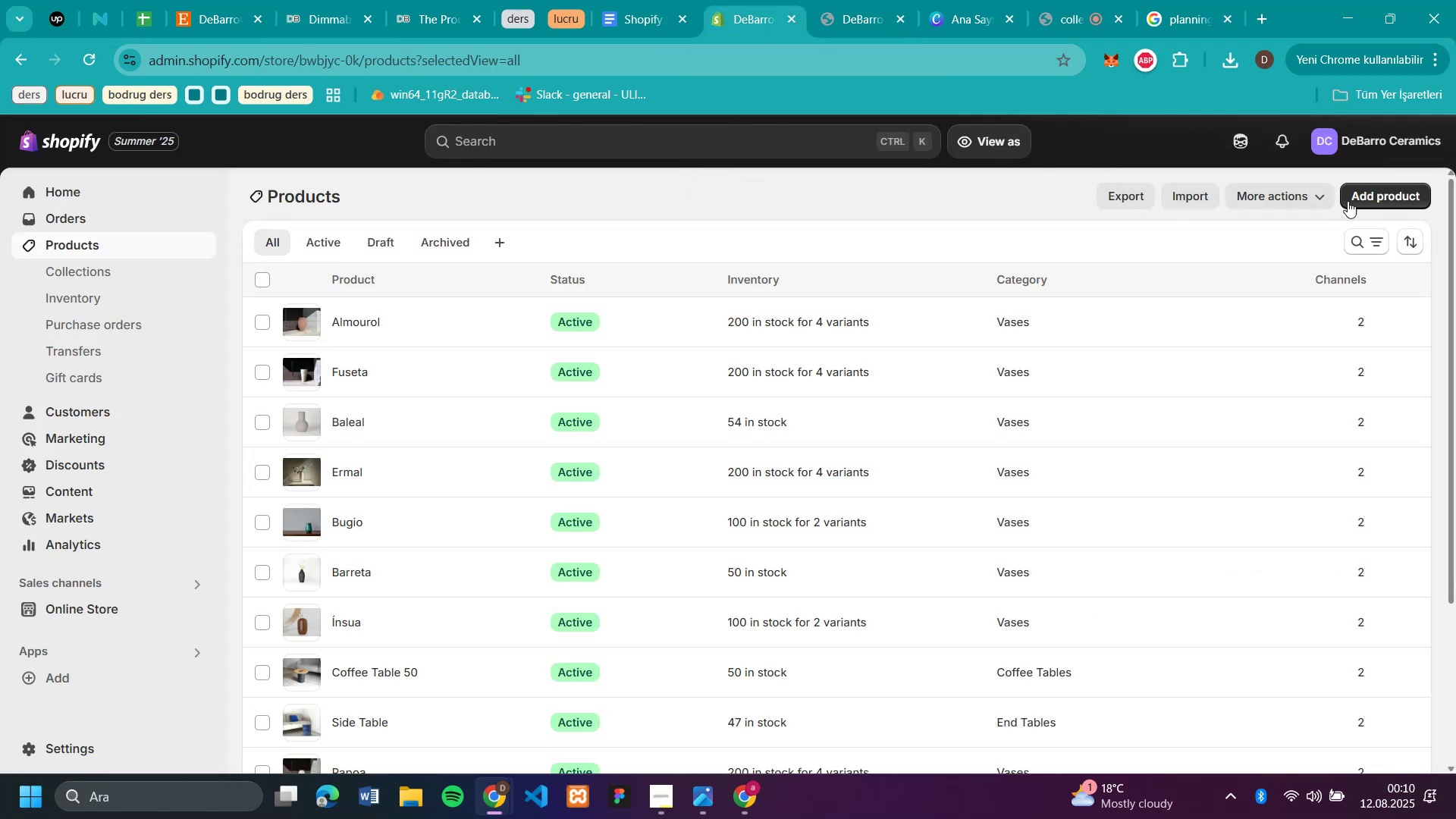 
left_click([1360, 198])
 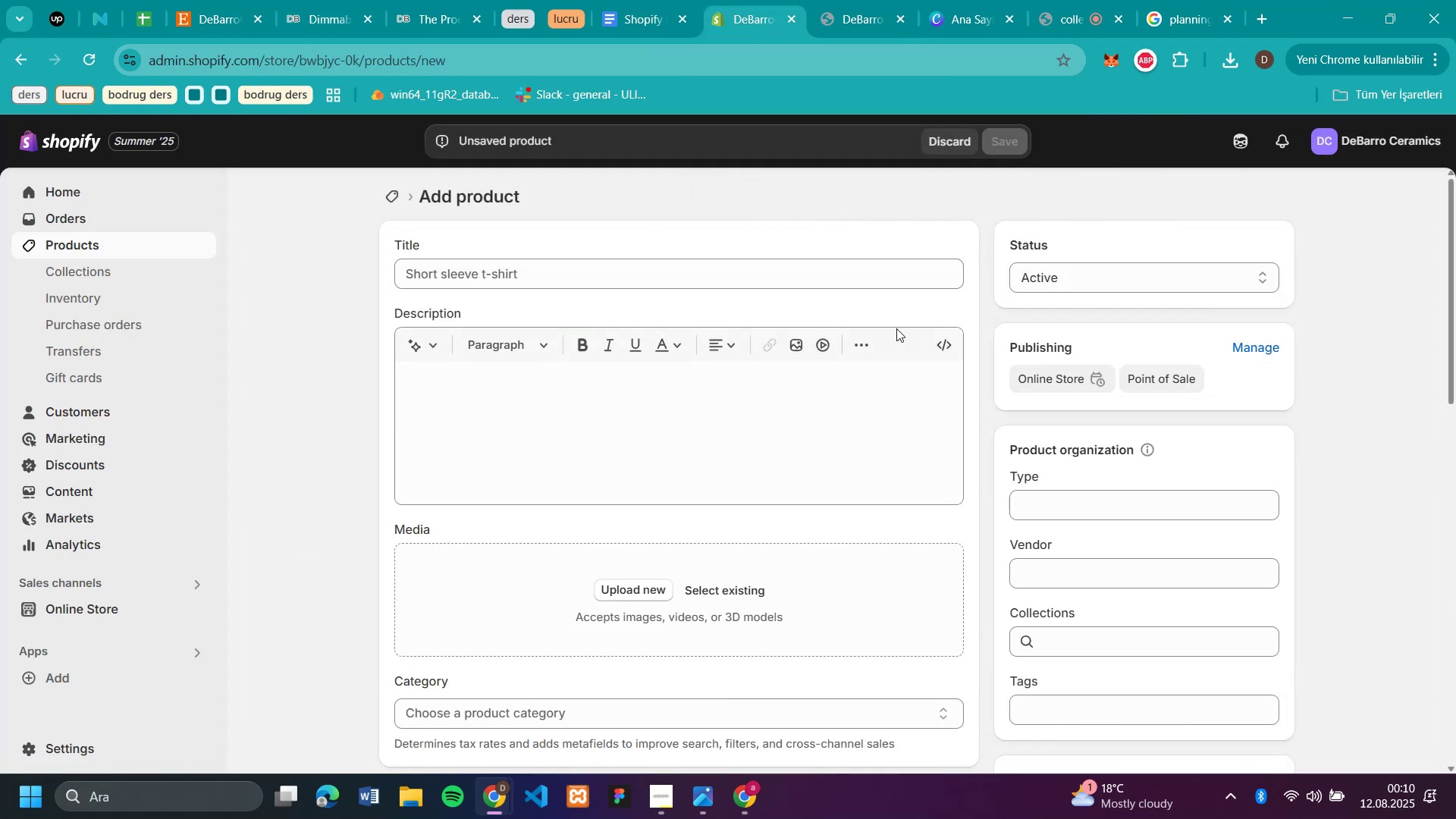 
wait(7.03)
 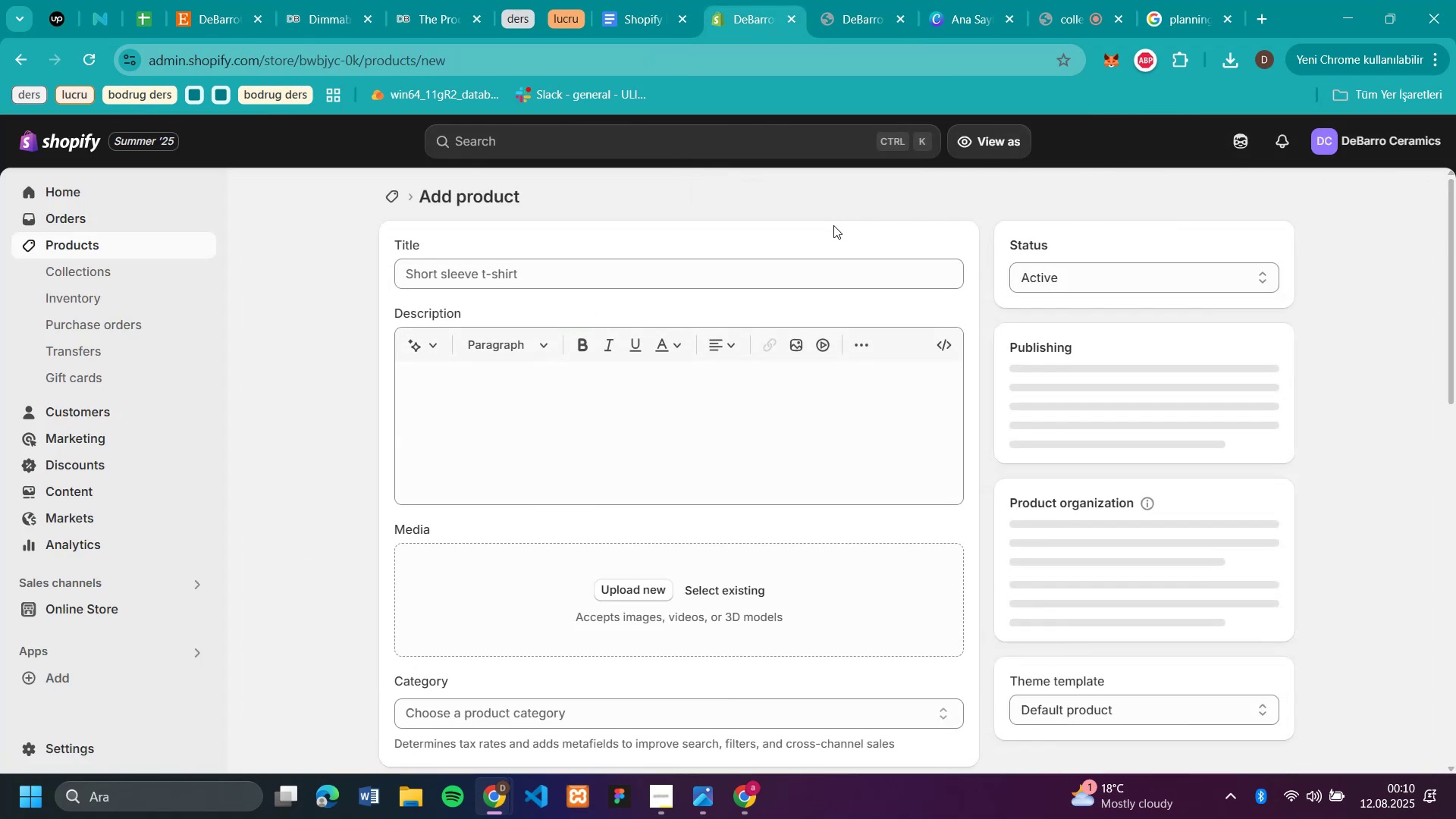 
left_click([623, 284])
 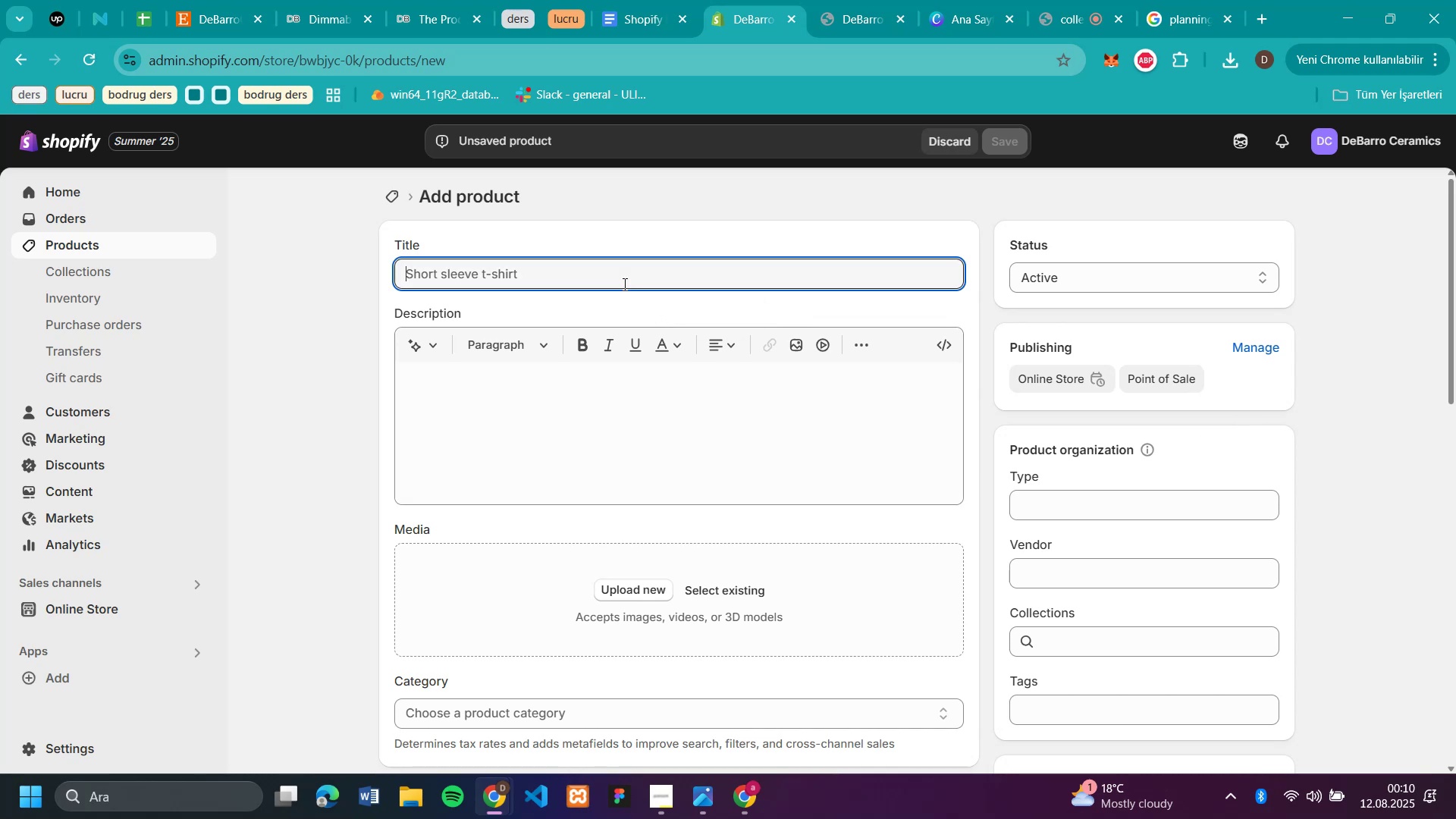 
key(Control+V)
 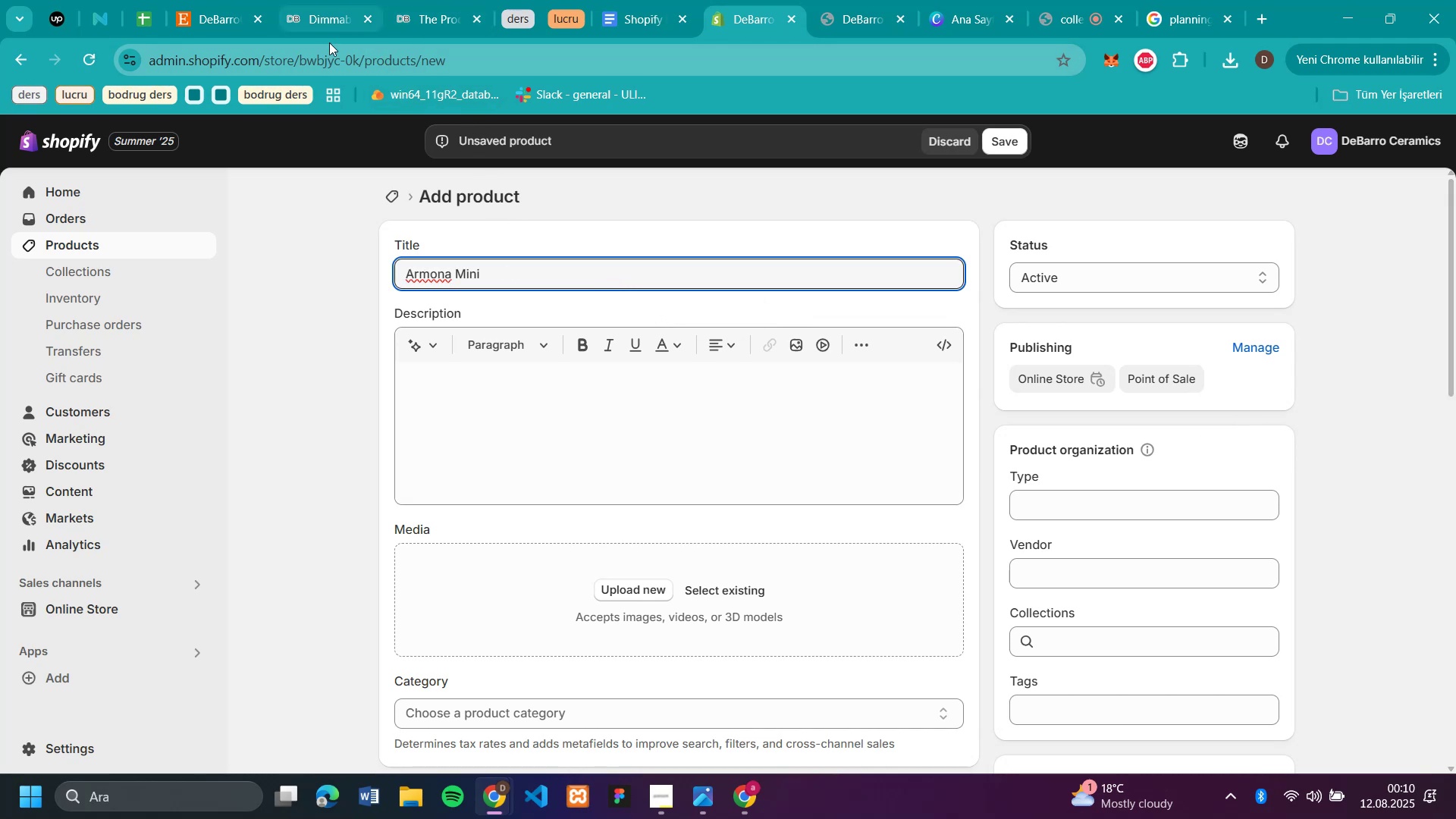 
wait(6.98)
 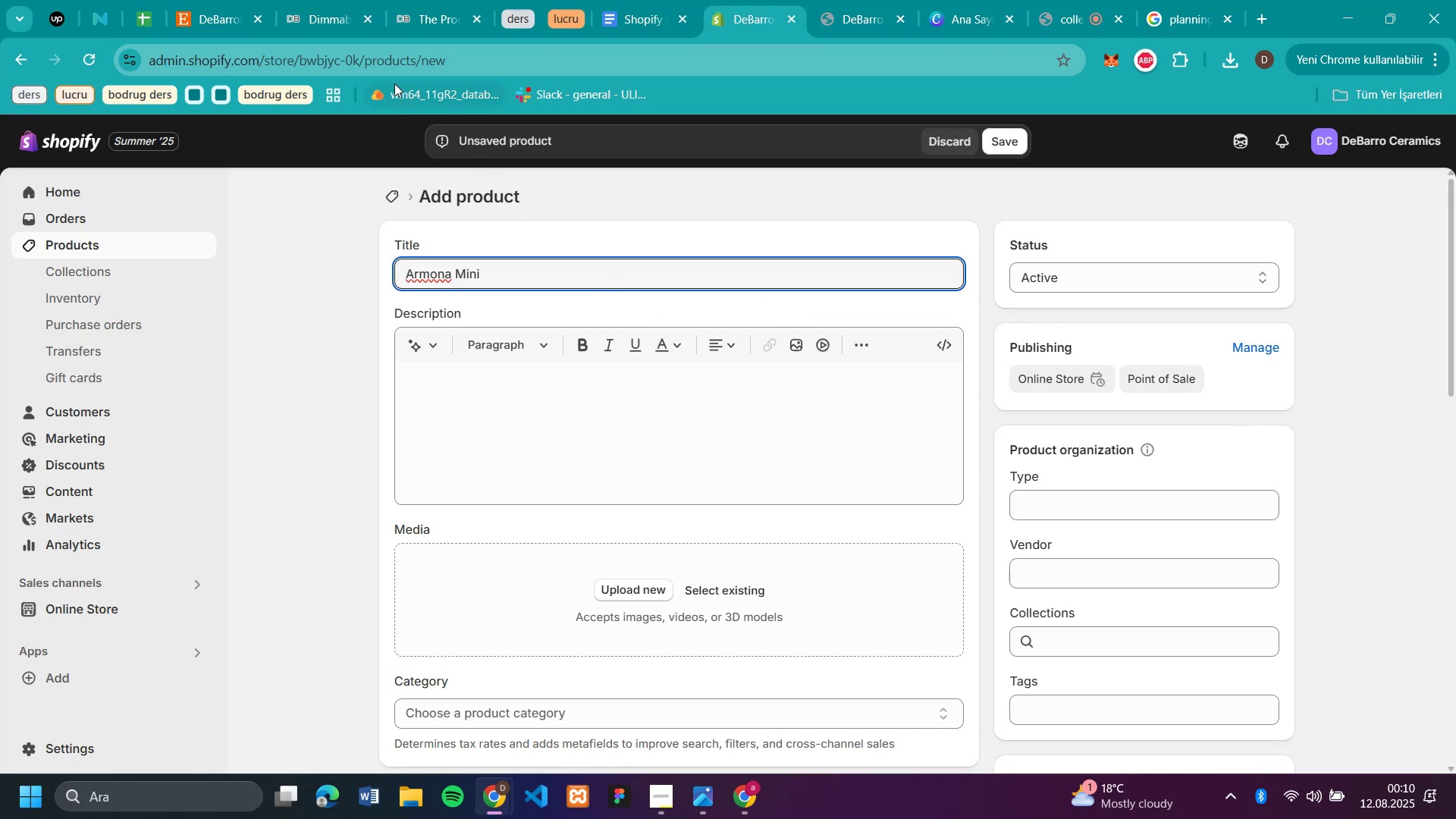 
left_click([1080, 648])
 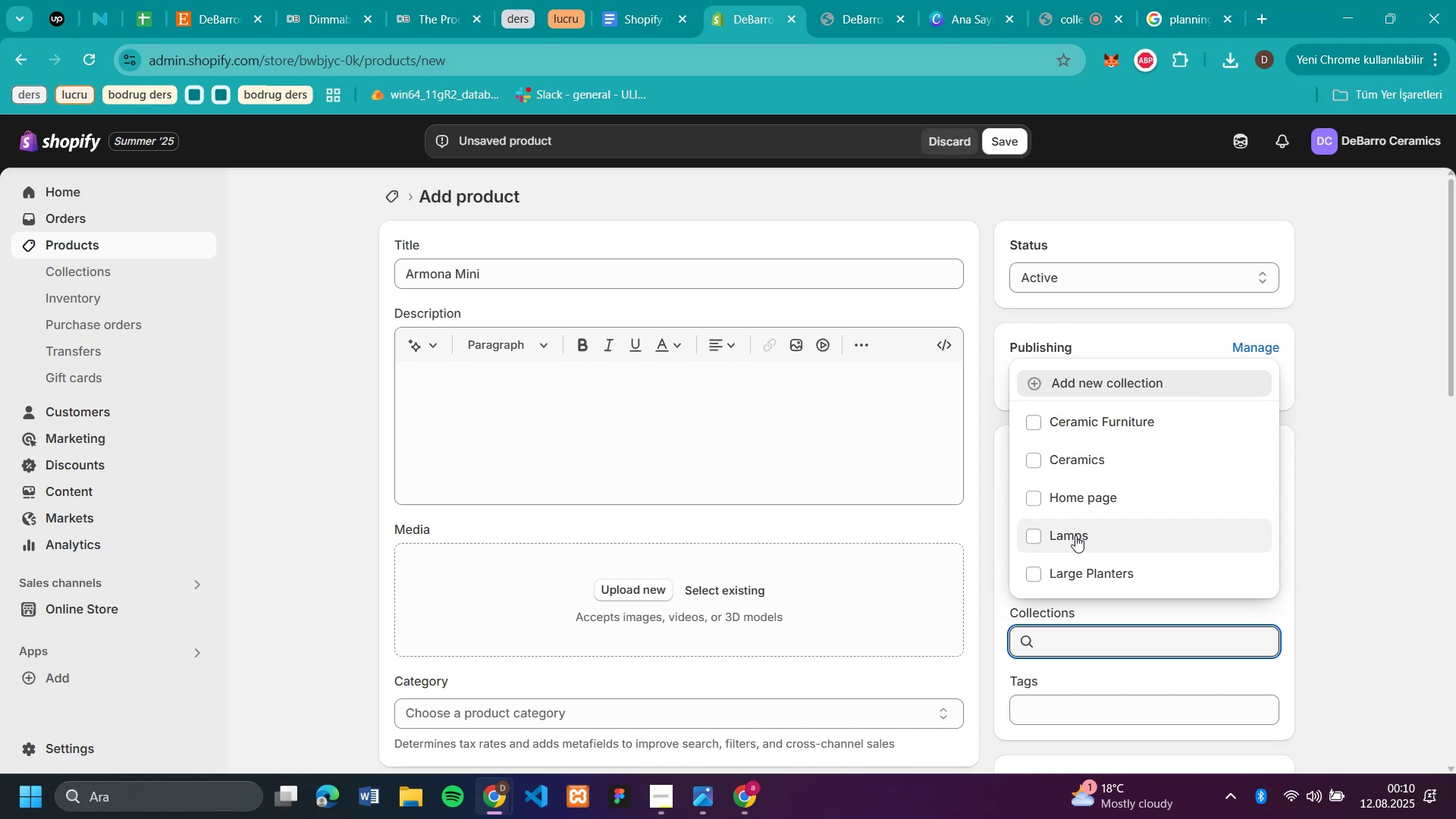 
left_click([1075, 535])
 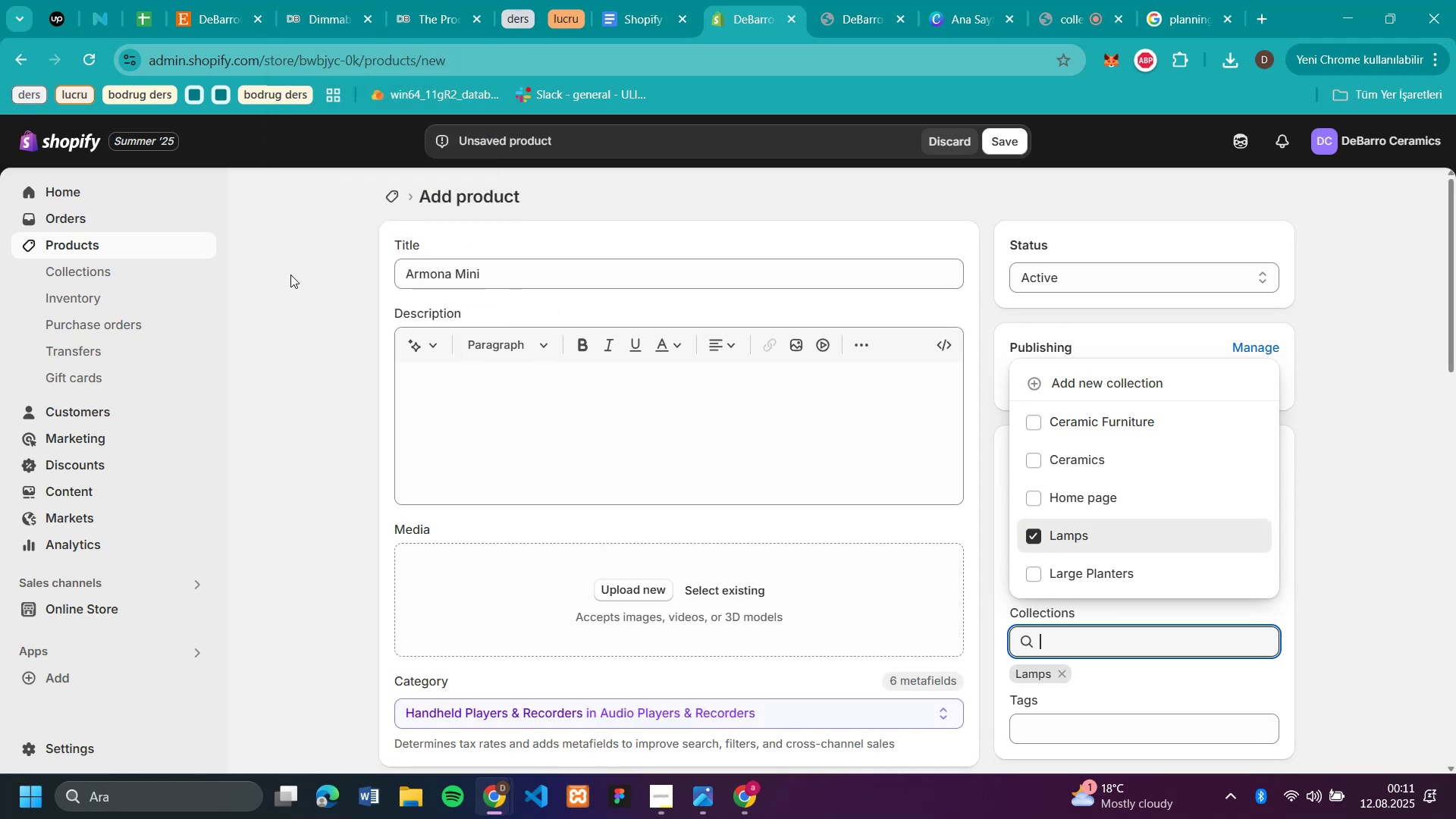 
wait(6.91)
 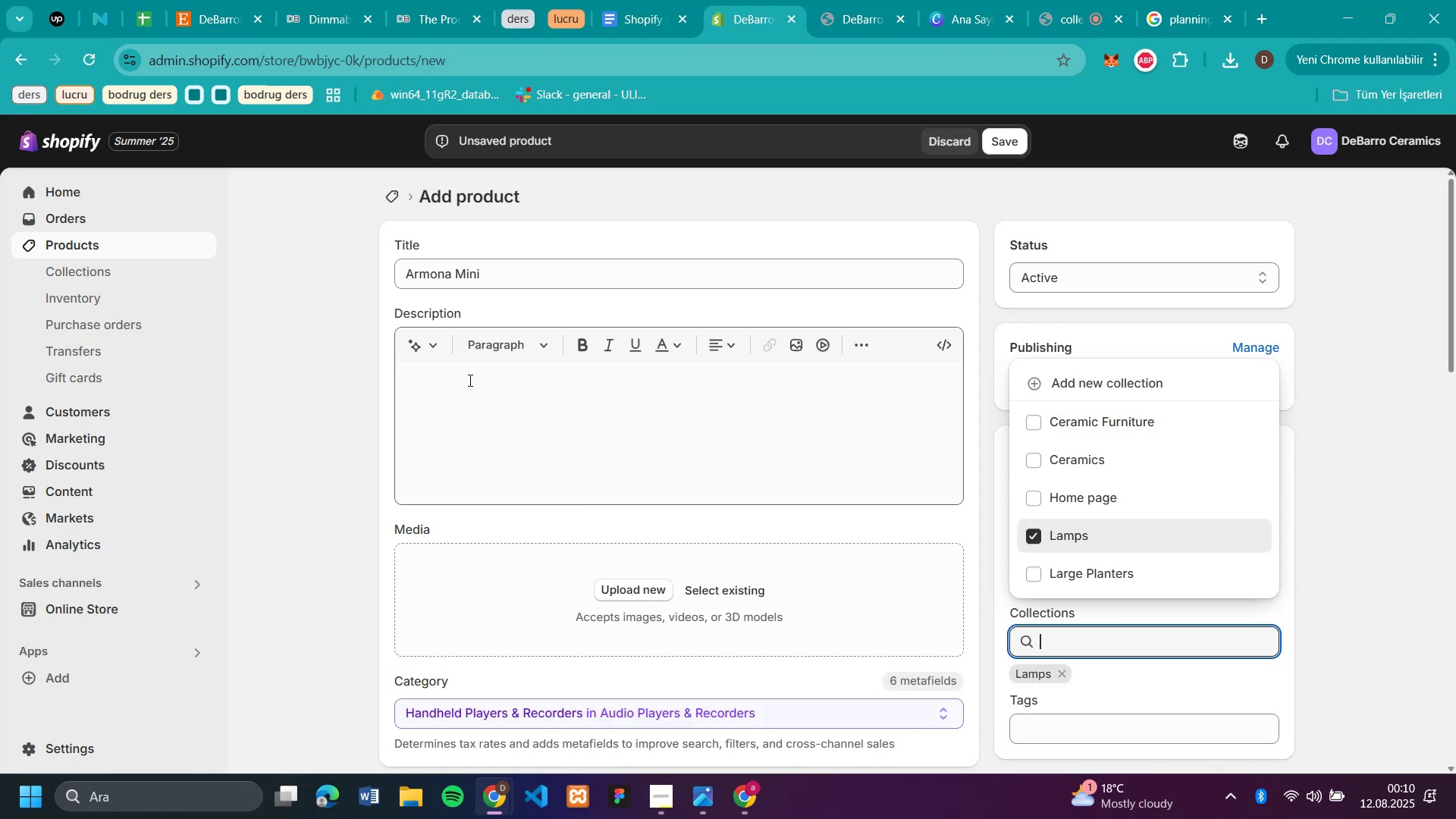 
left_click([307, 18])
 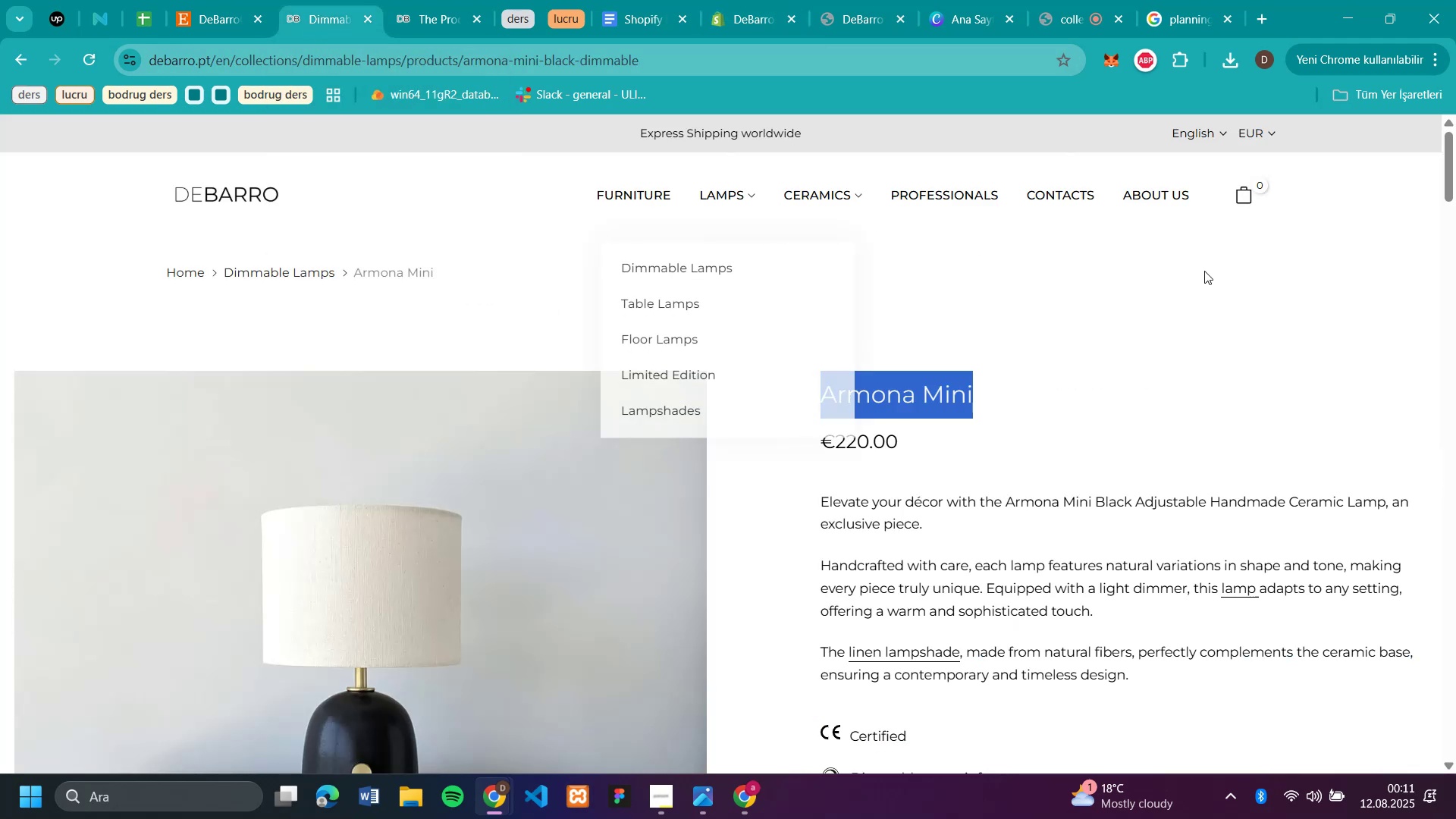 
scroll: coordinate [1332, 303], scroll_direction: down, amount: 2.0
 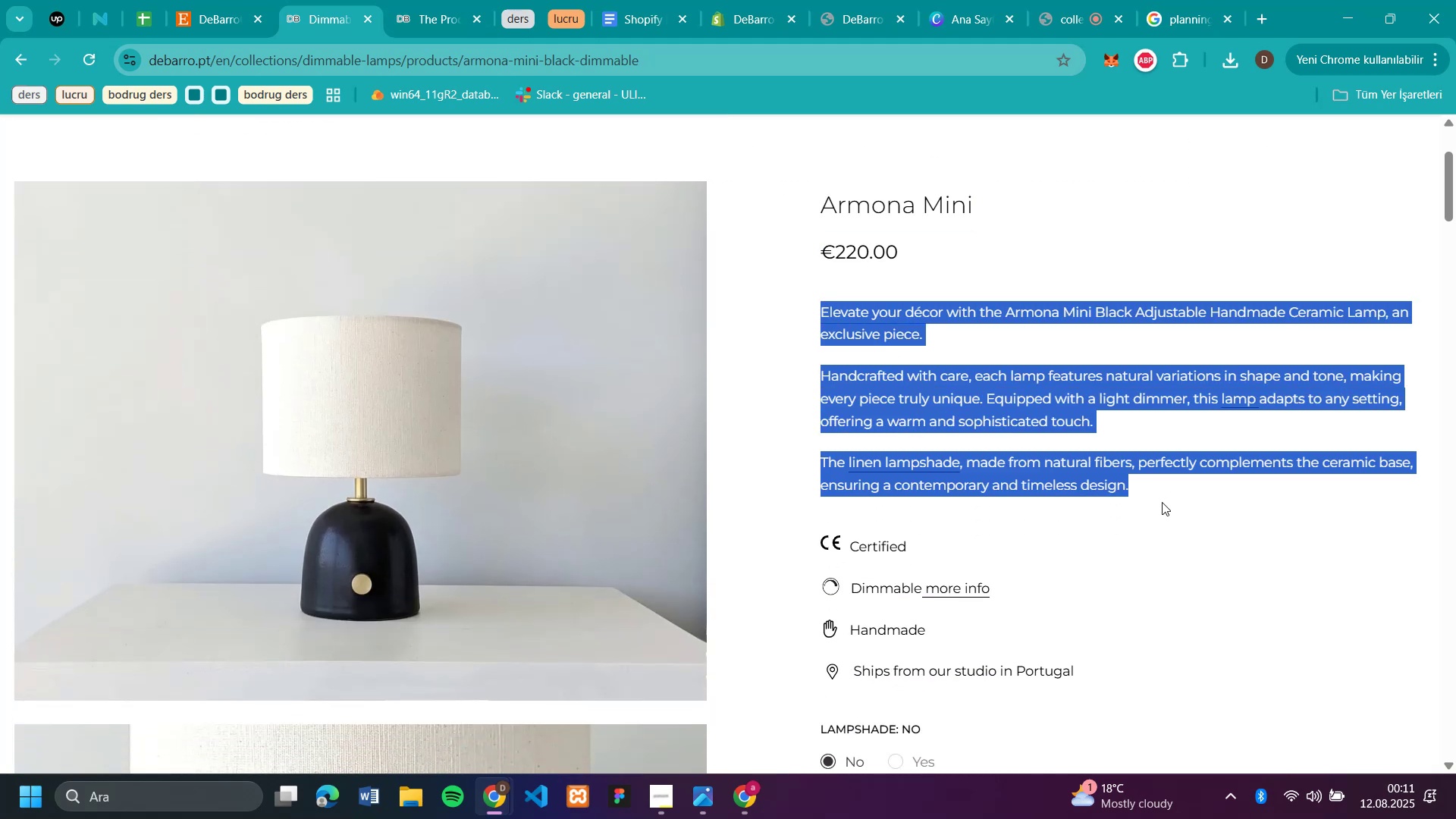 
key(Control+C)
 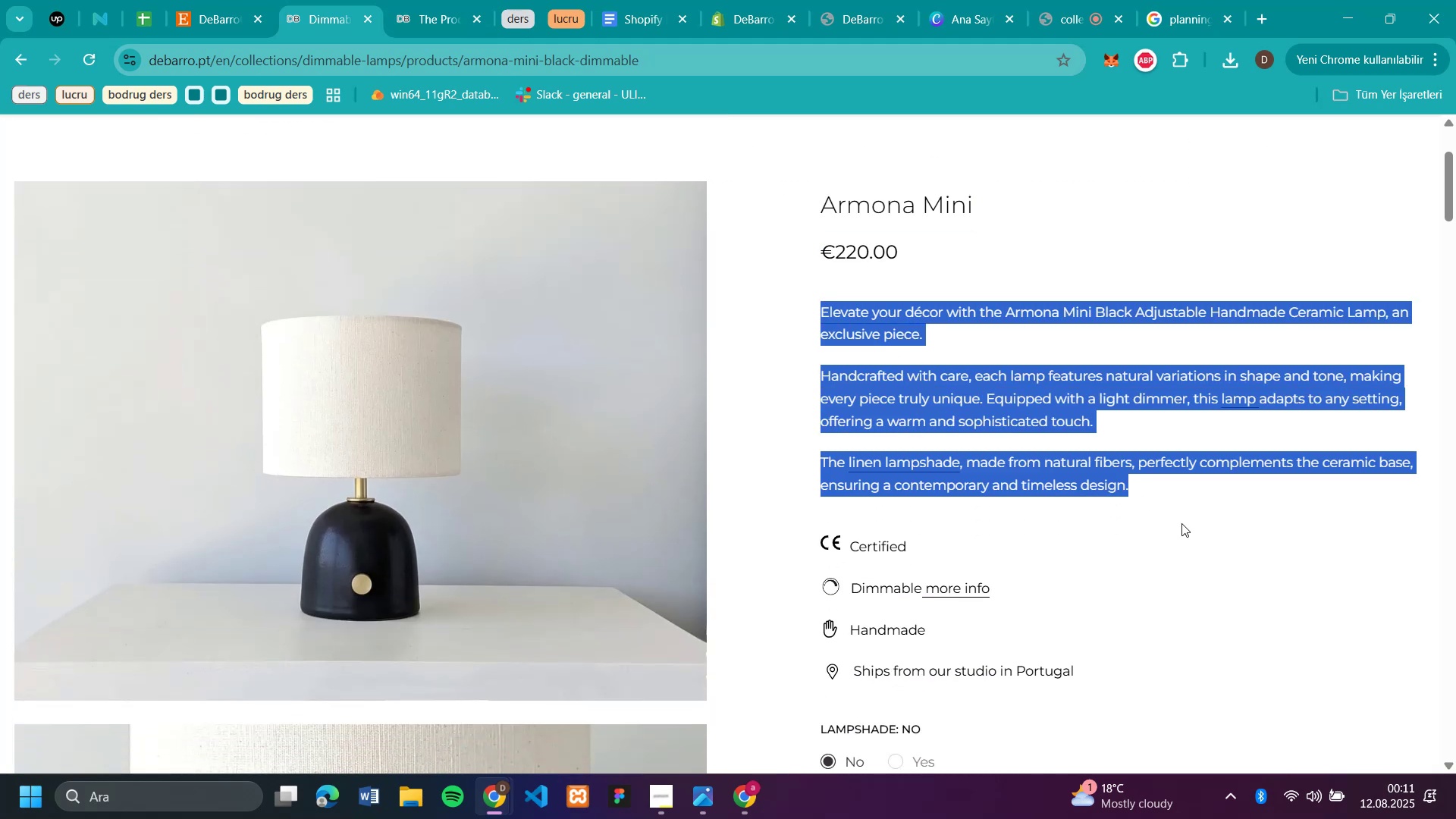 
left_click([1200, 539])
 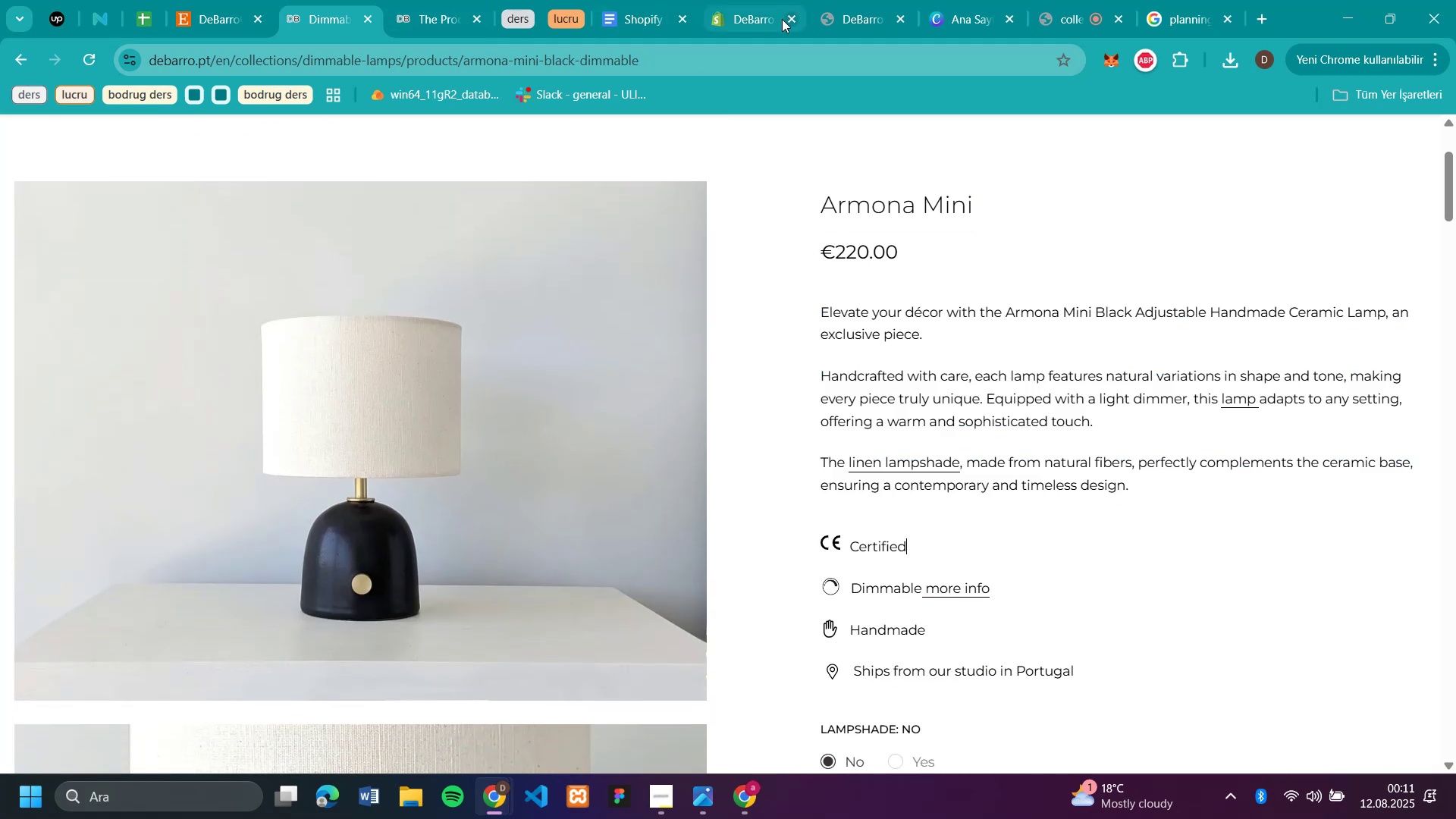 
left_click([737, 19])
 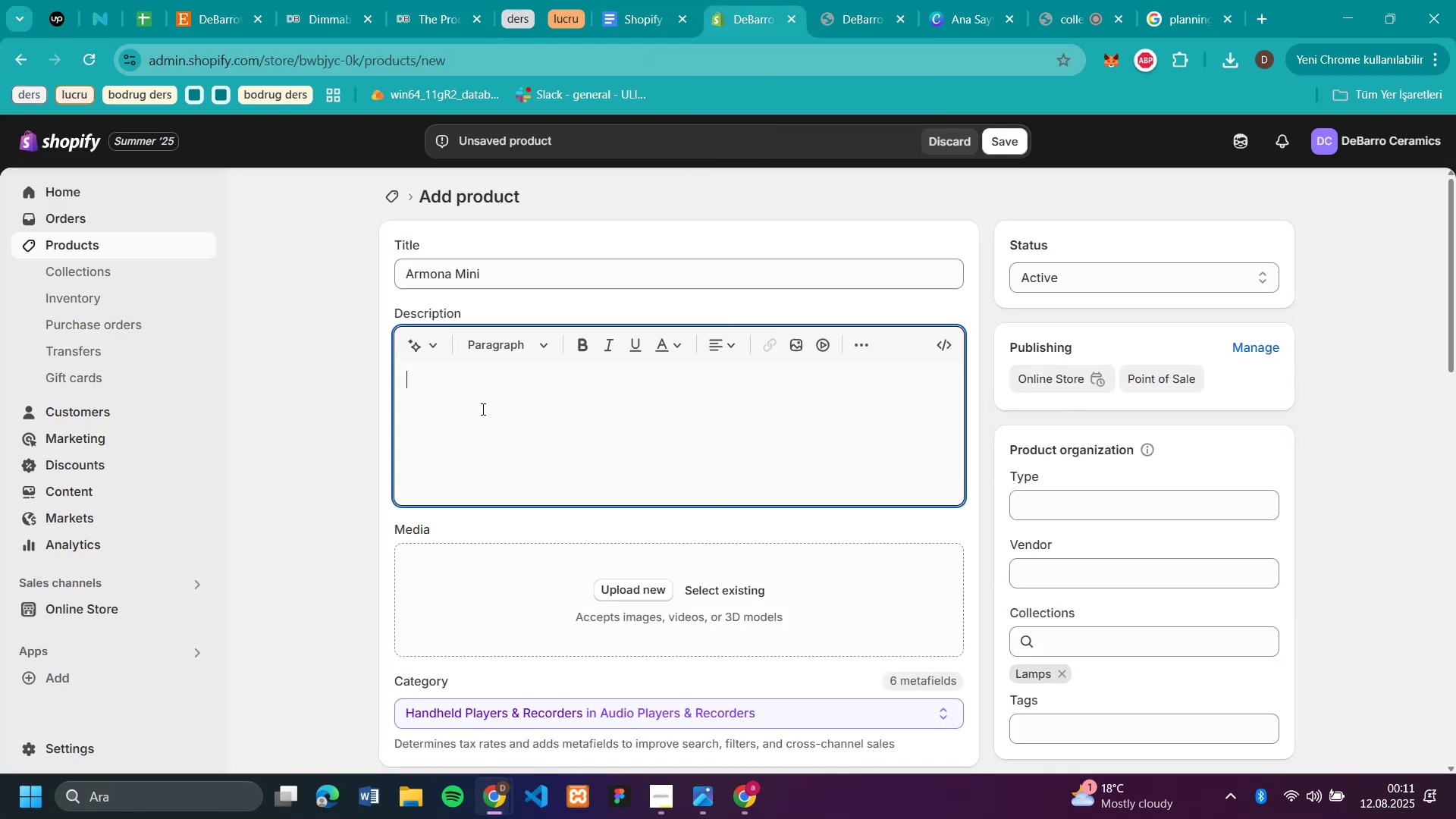 
key(Control+V)
 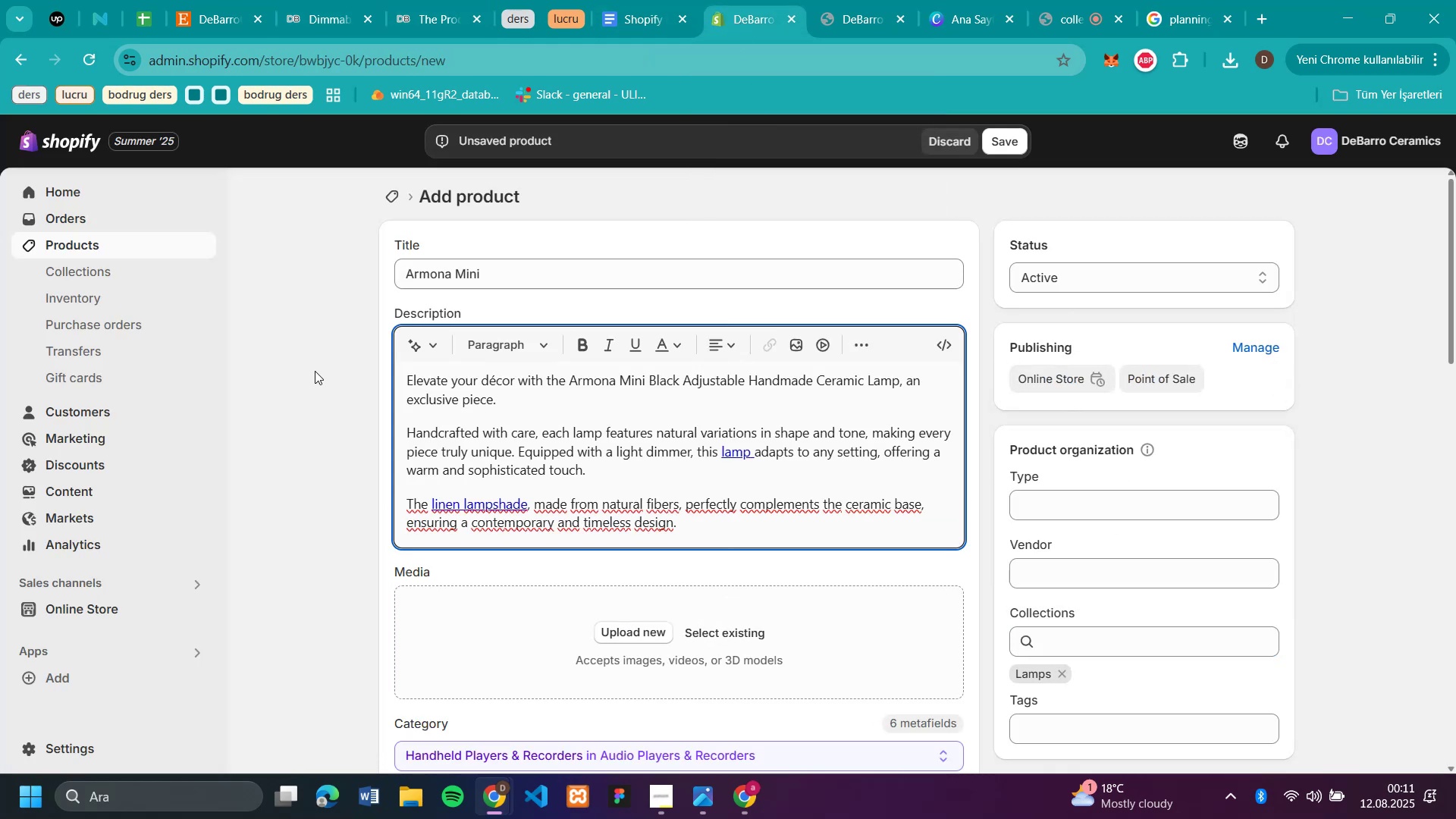 
left_click([315, 371])
 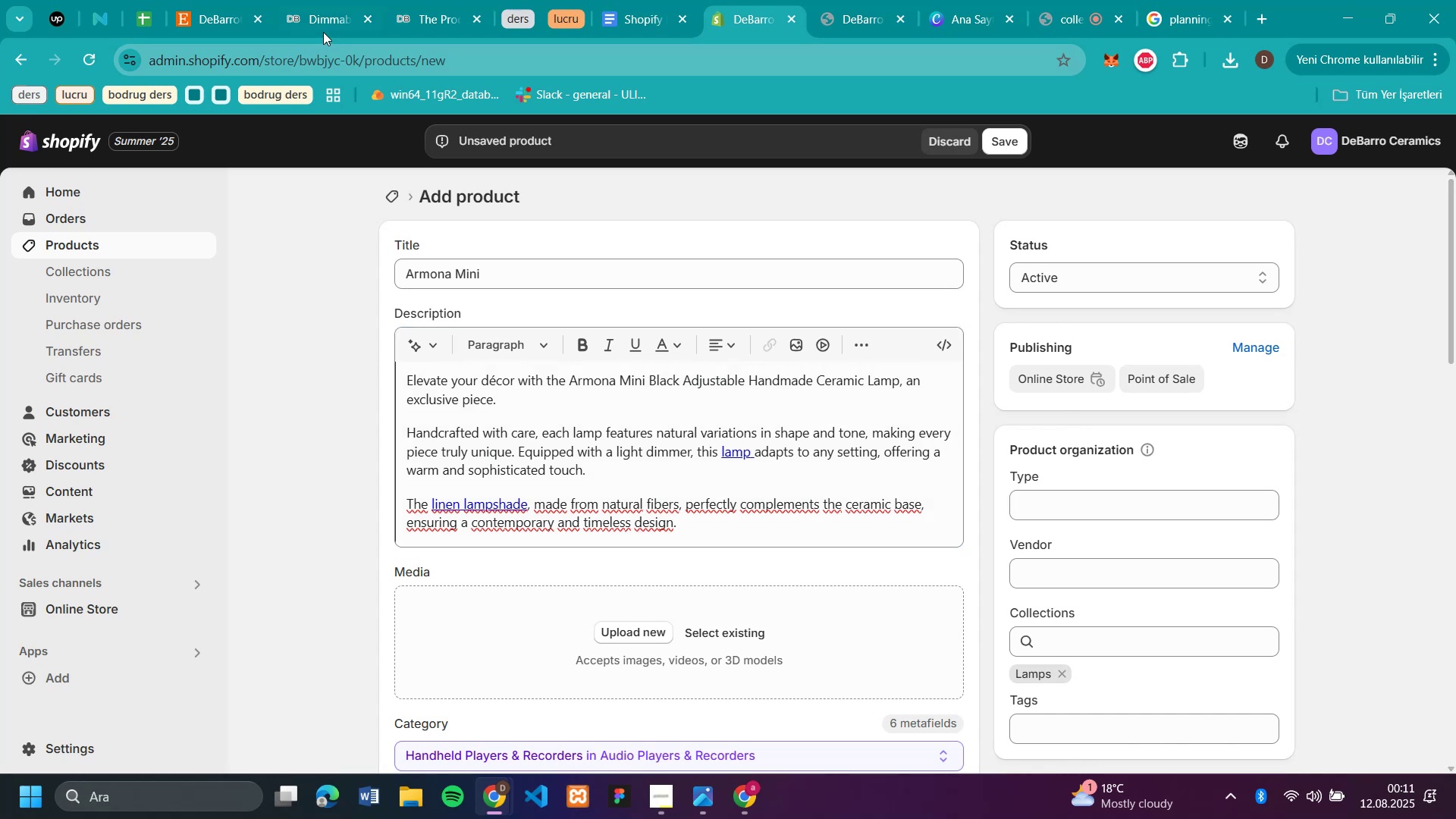 
left_click([323, 26])
 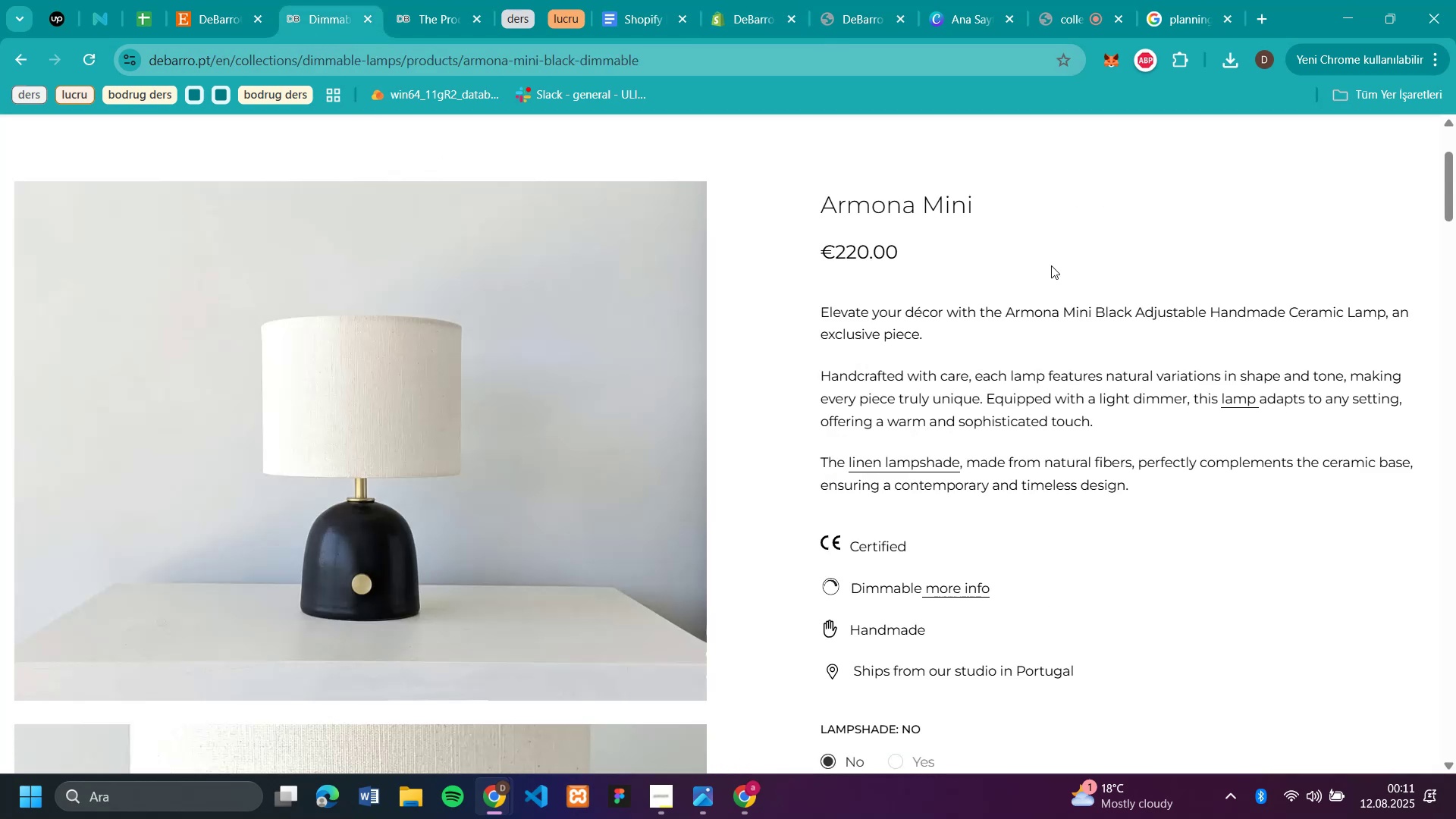 
scroll: coordinate [1145, 447], scroll_direction: down, amount: 3.0
 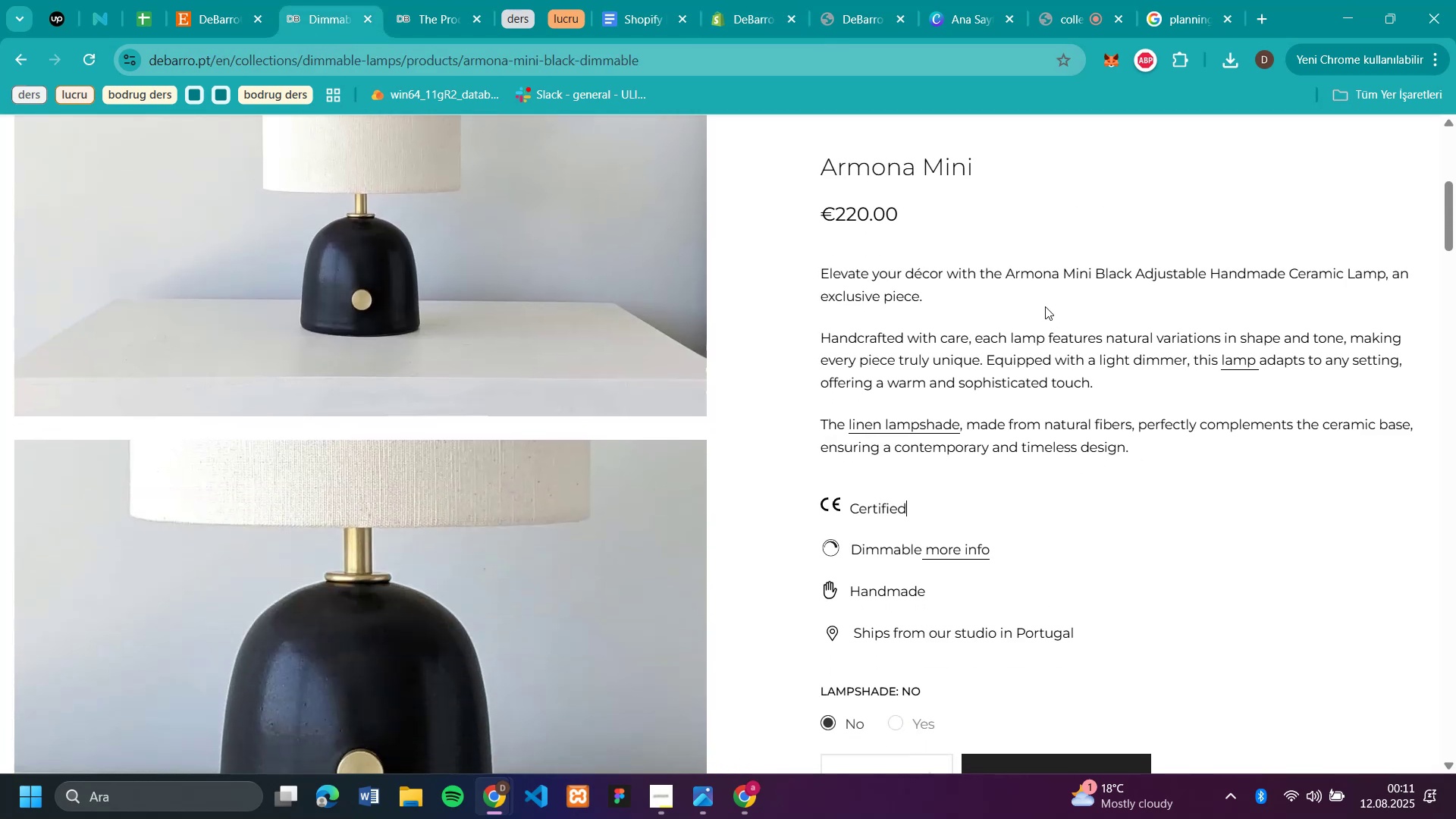 
scroll: coordinate [1037, 299], scroll_direction: up, amount: 3.0
 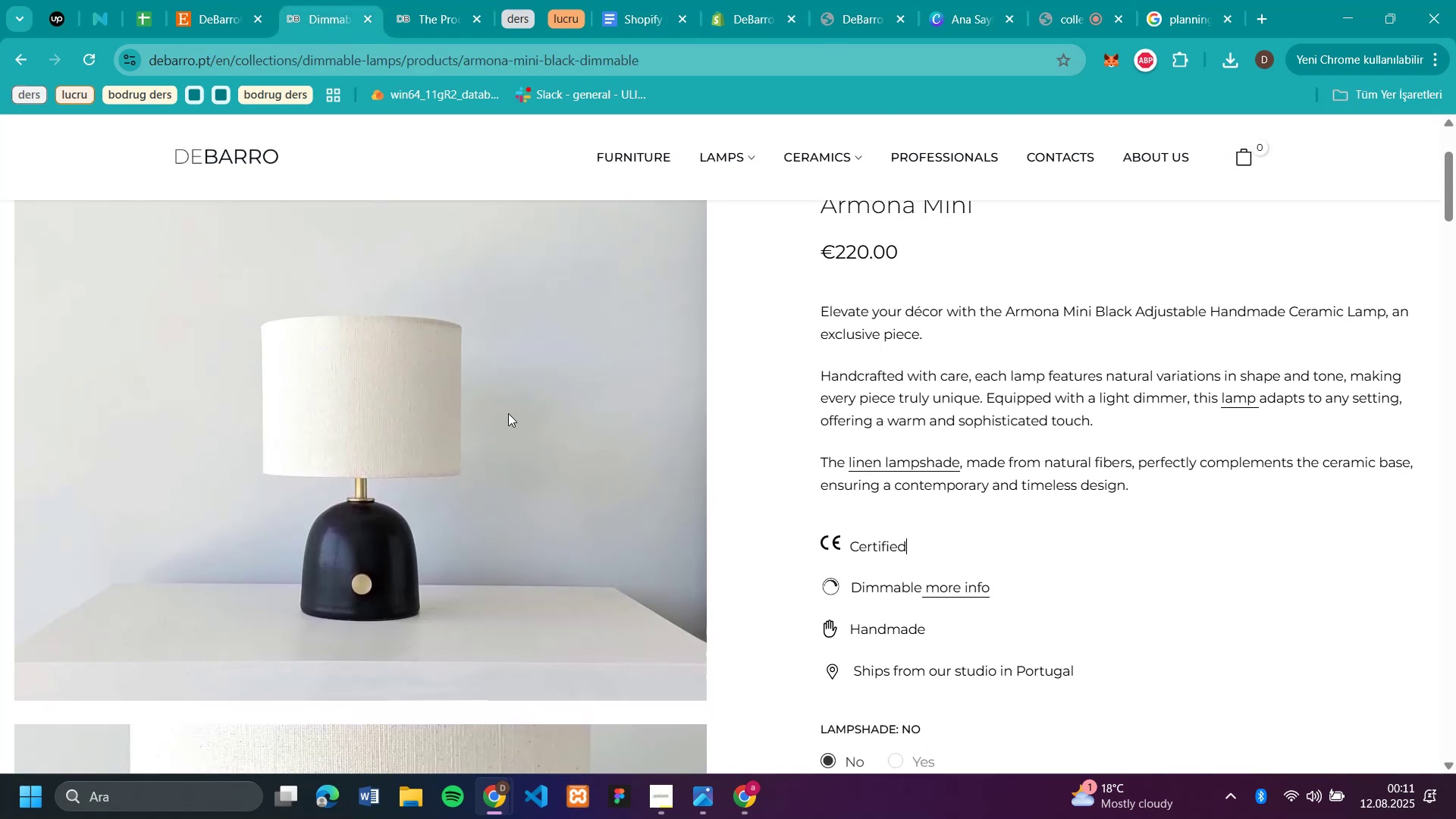 
right_click([508, 413])
 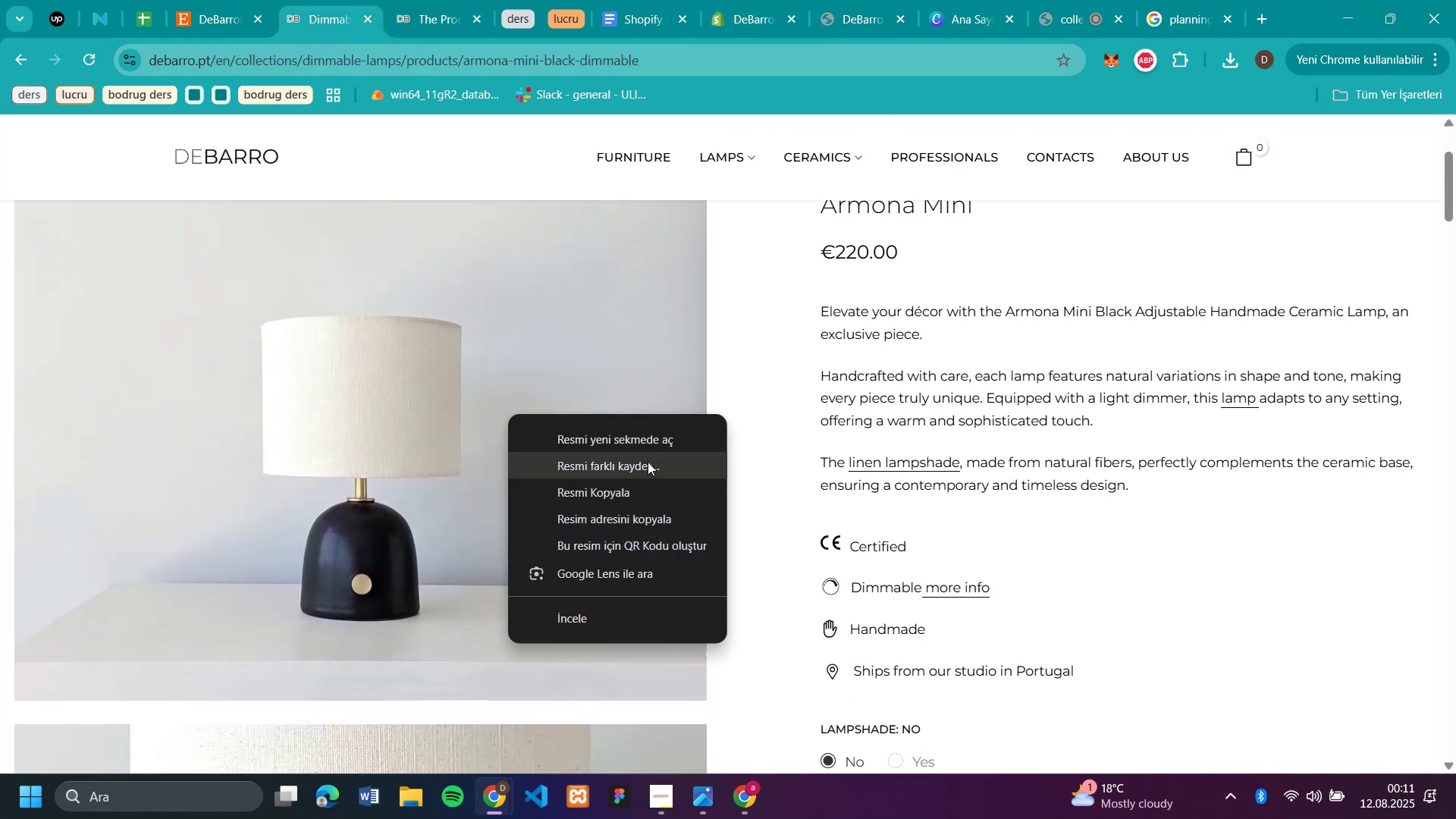 
left_click([648, 462])
 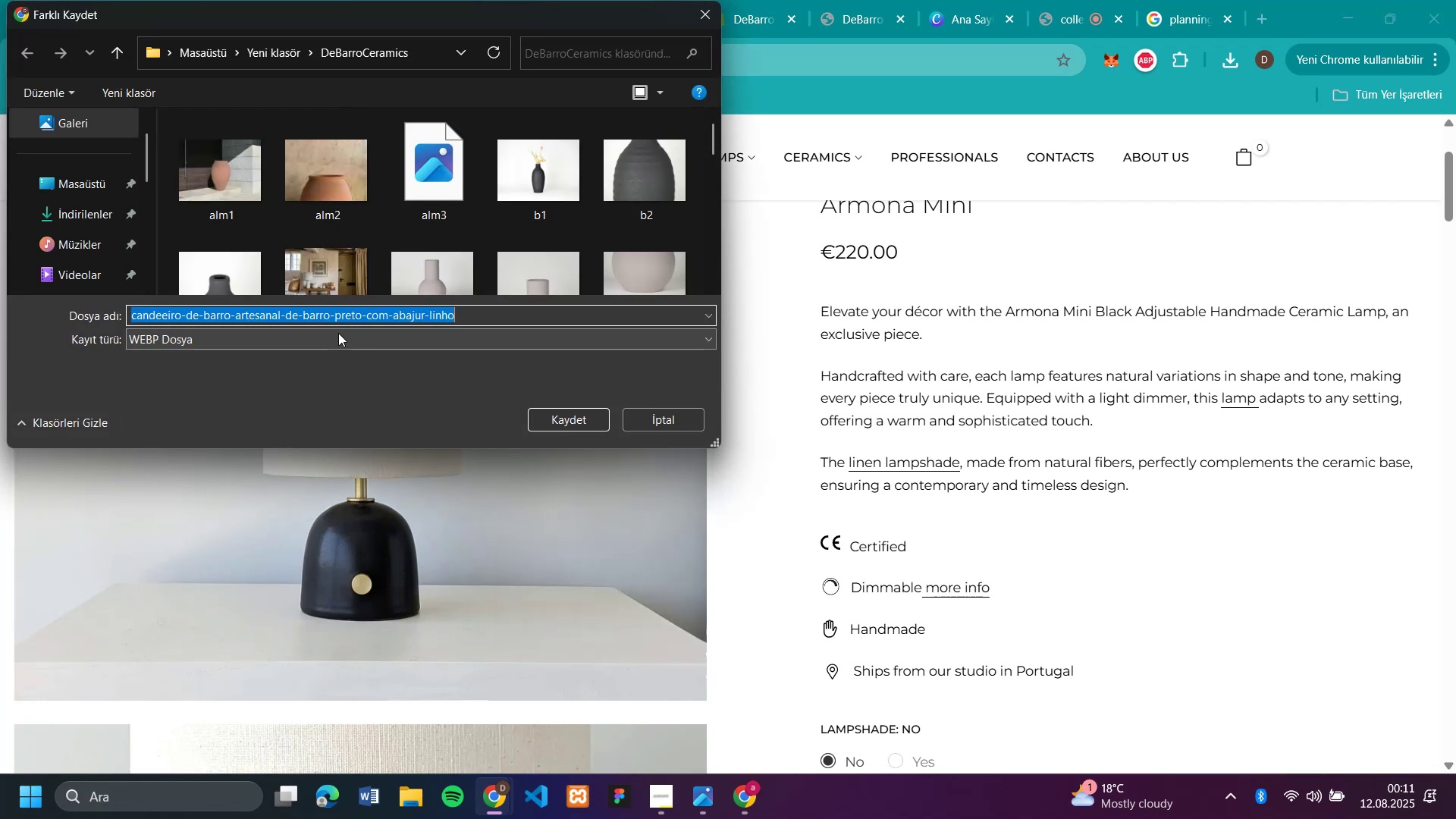 
type(arm1)
 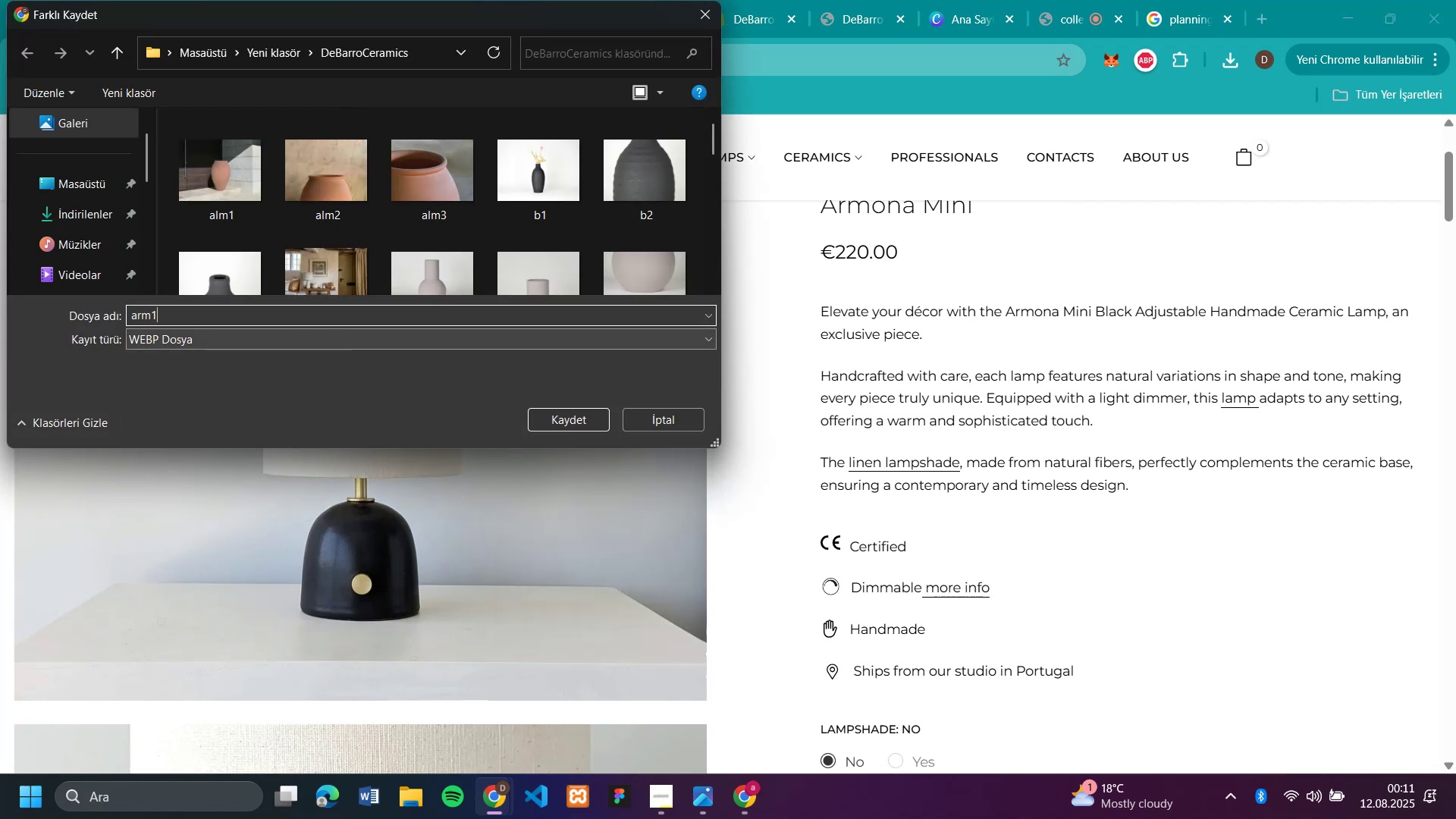 
key(Enter)
 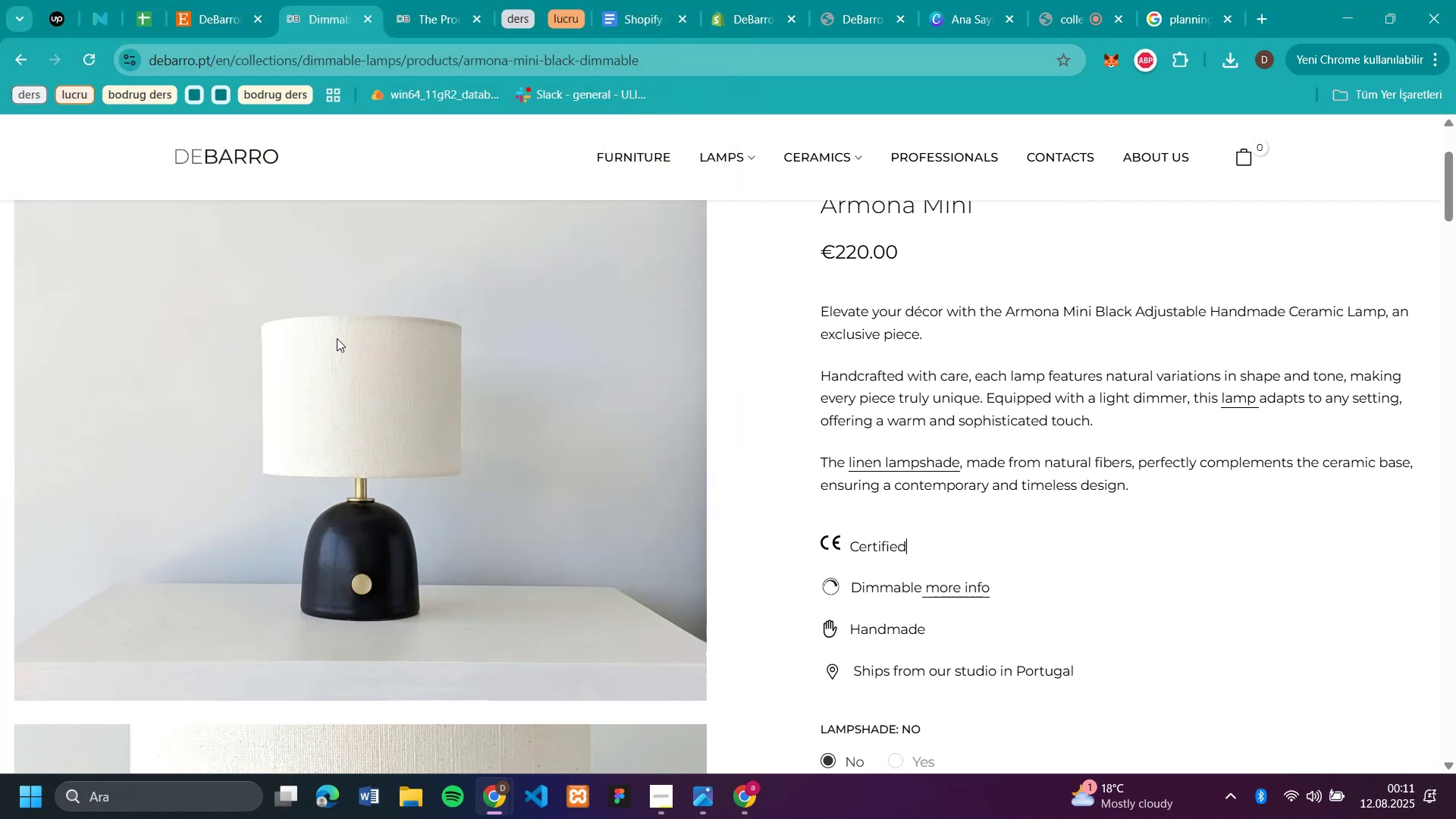 
scroll: coordinate [337, 344], scroll_direction: down, amount: 6.0
 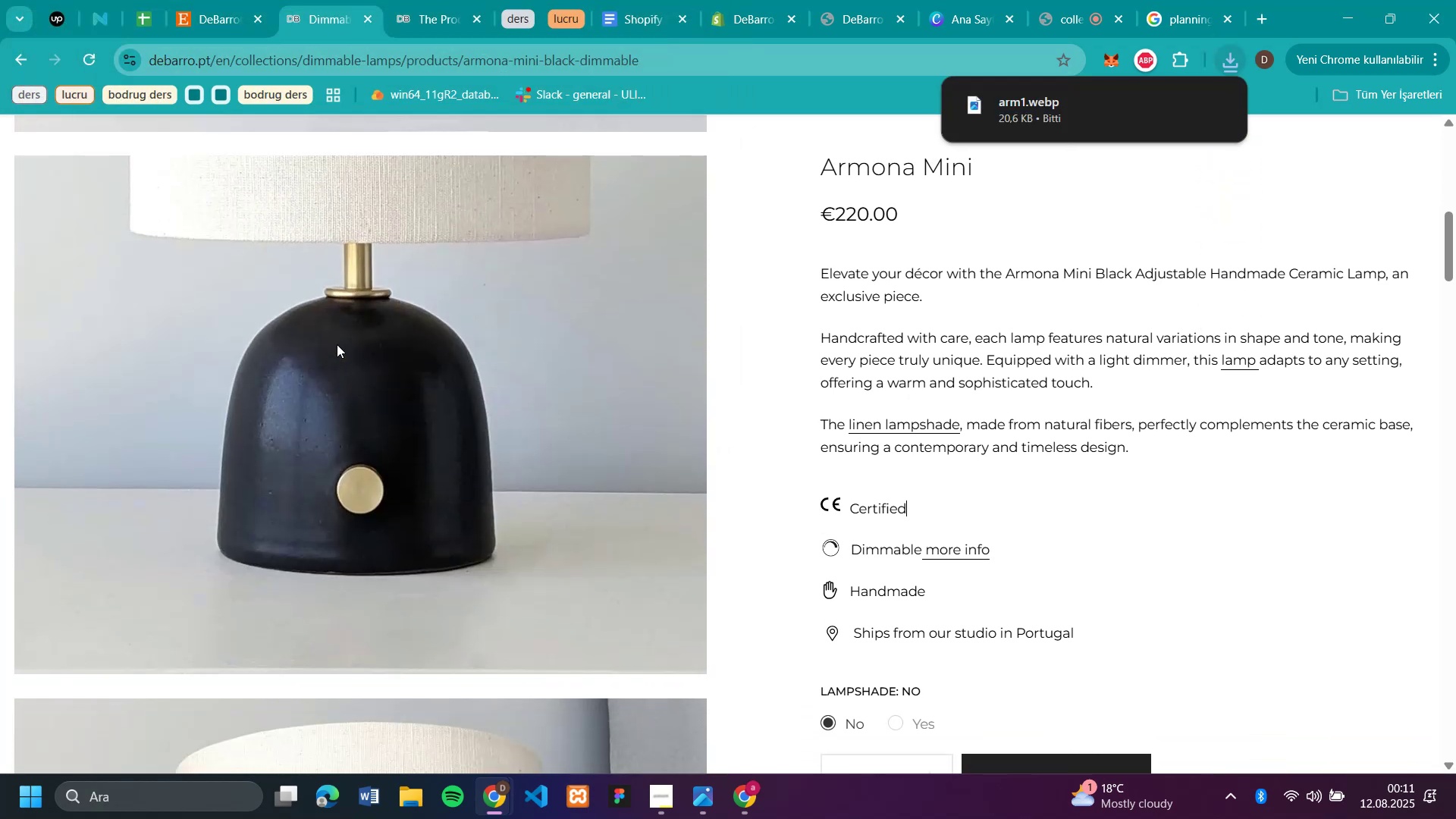 
right_click([337, 344])
 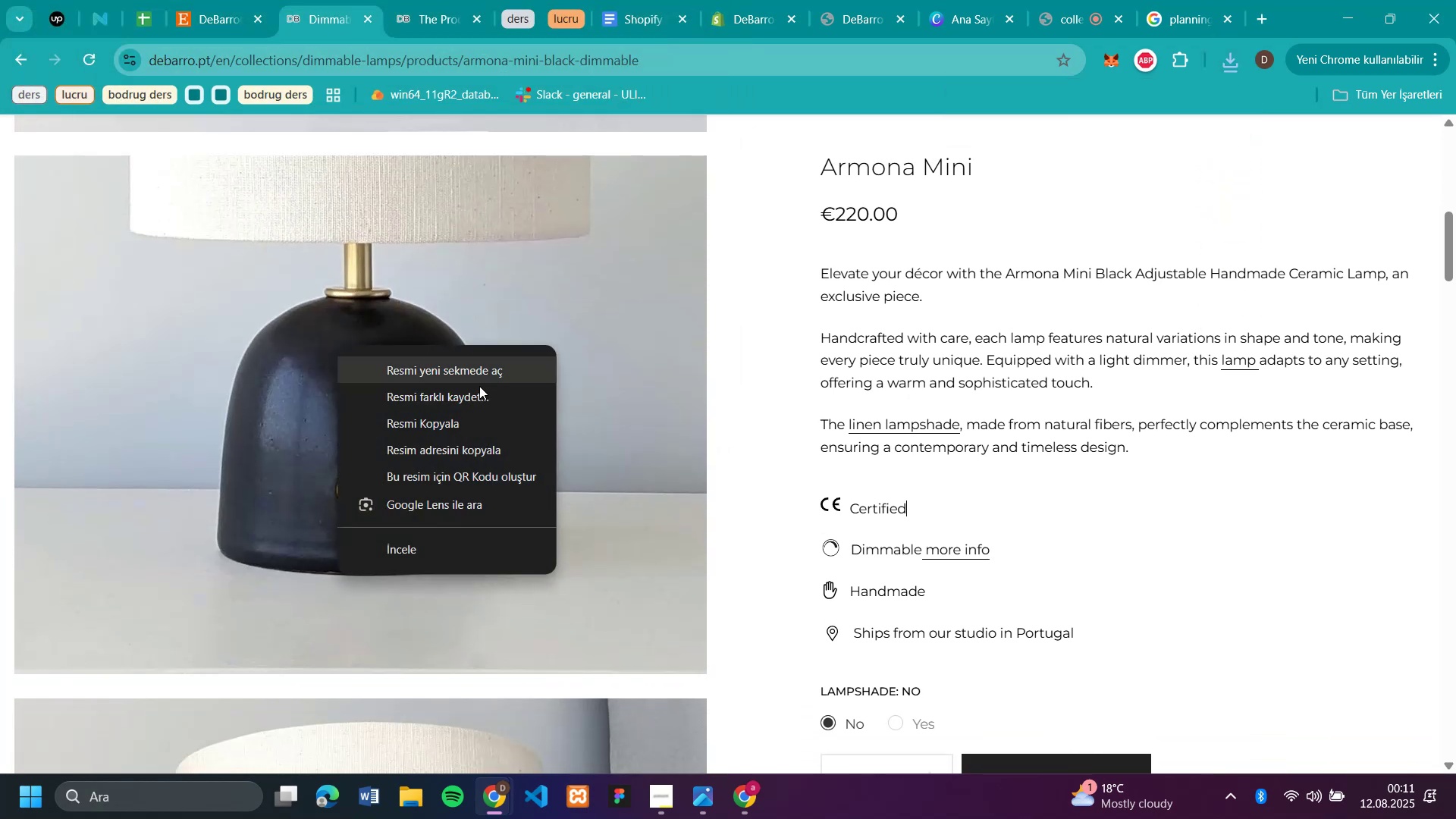 
left_click([477, 402])
 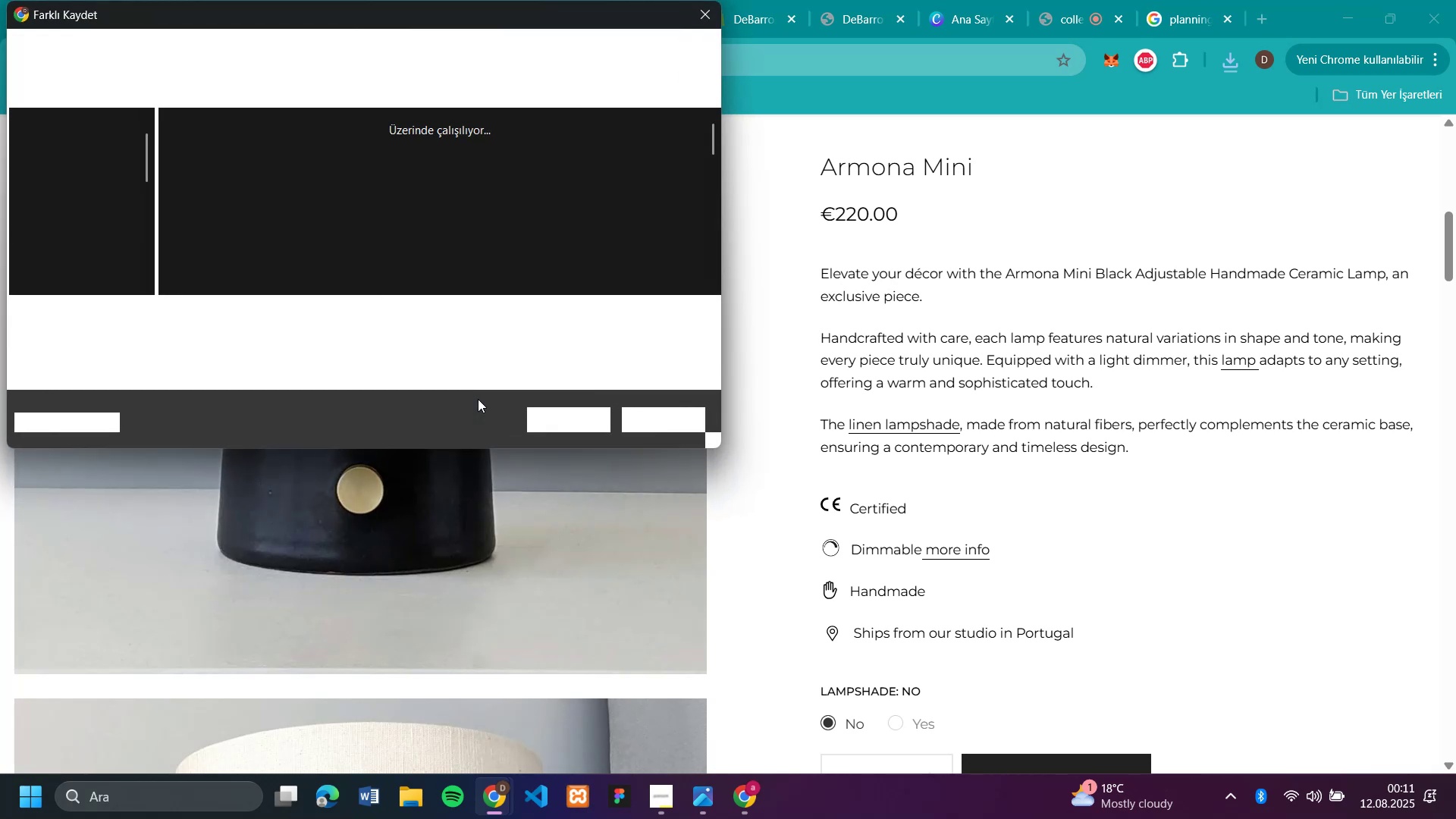 
type(arm2)
 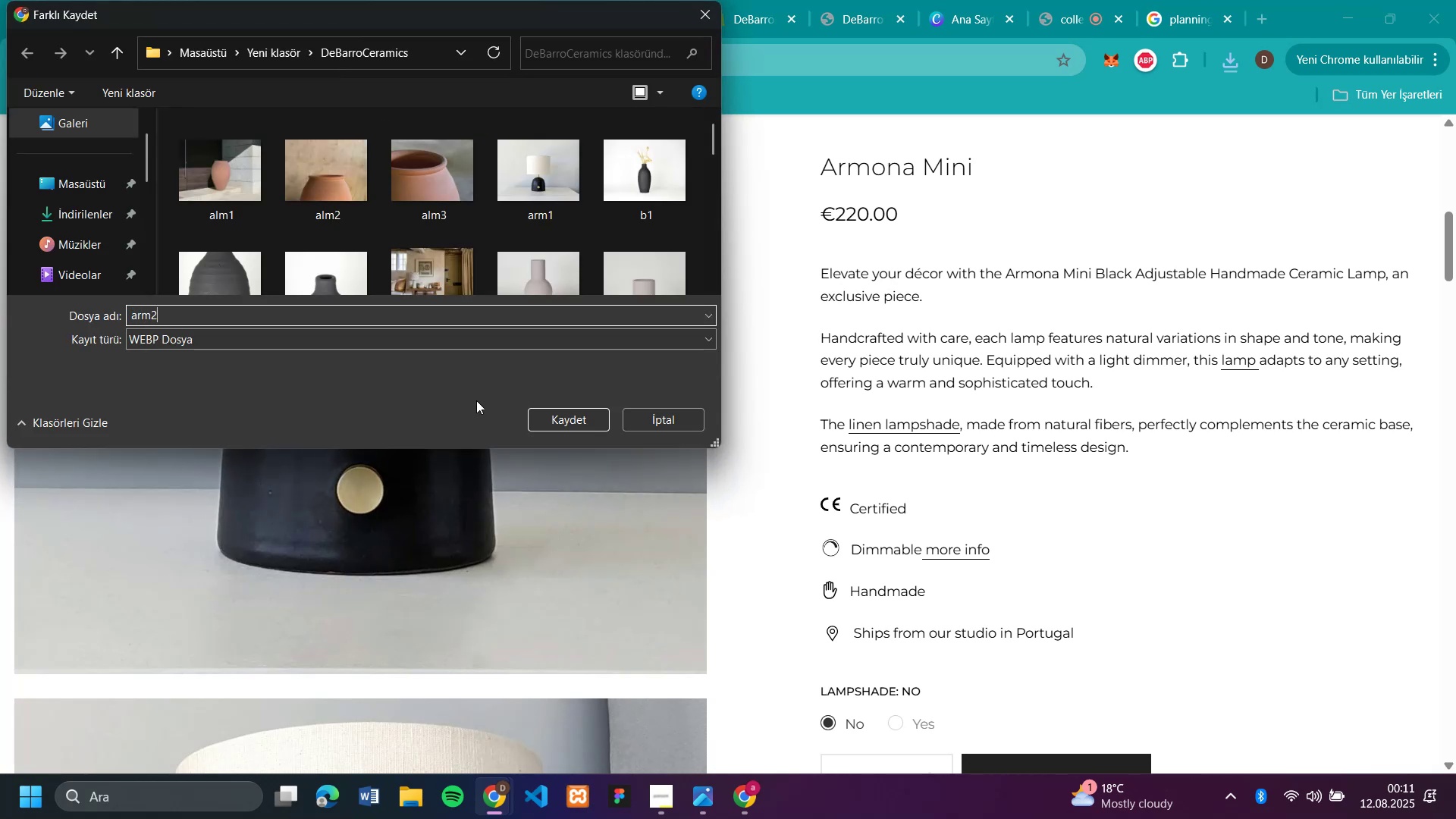 
key(Enter)
 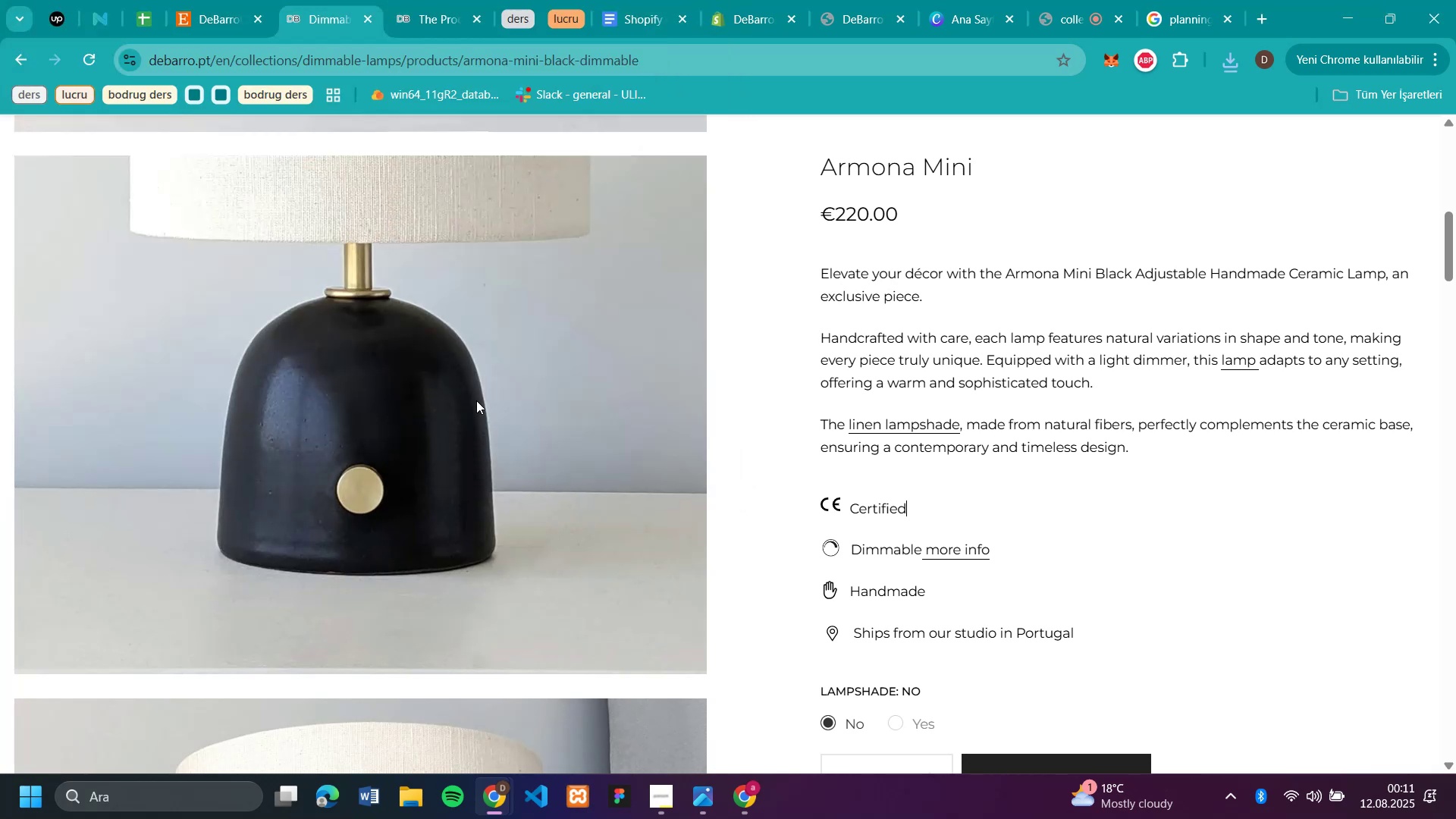 
scroll: coordinate [469, 403], scroll_direction: down, amount: 6.0
 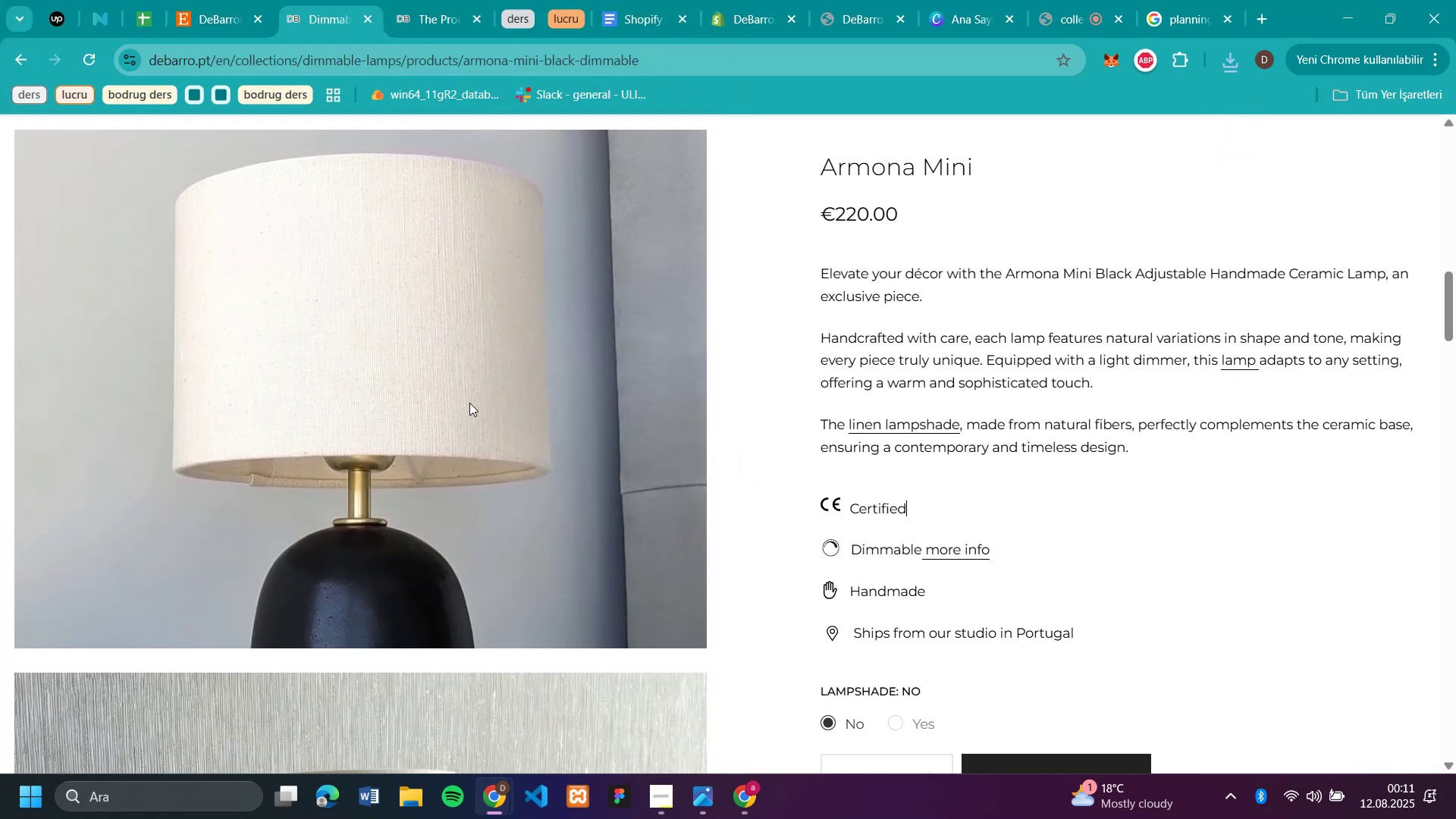 
right_click([469, 403])
 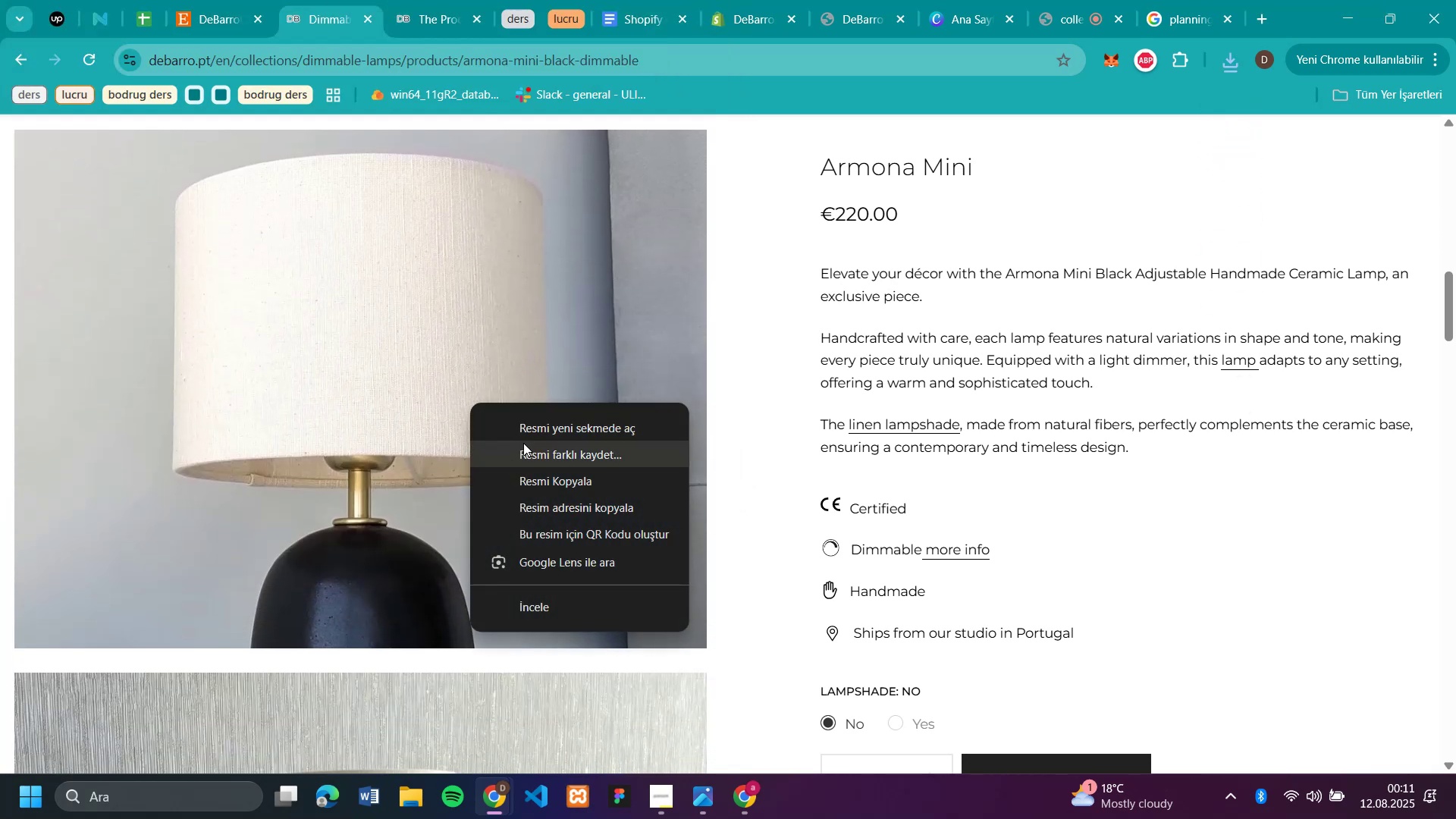 
left_click([529, 447])
 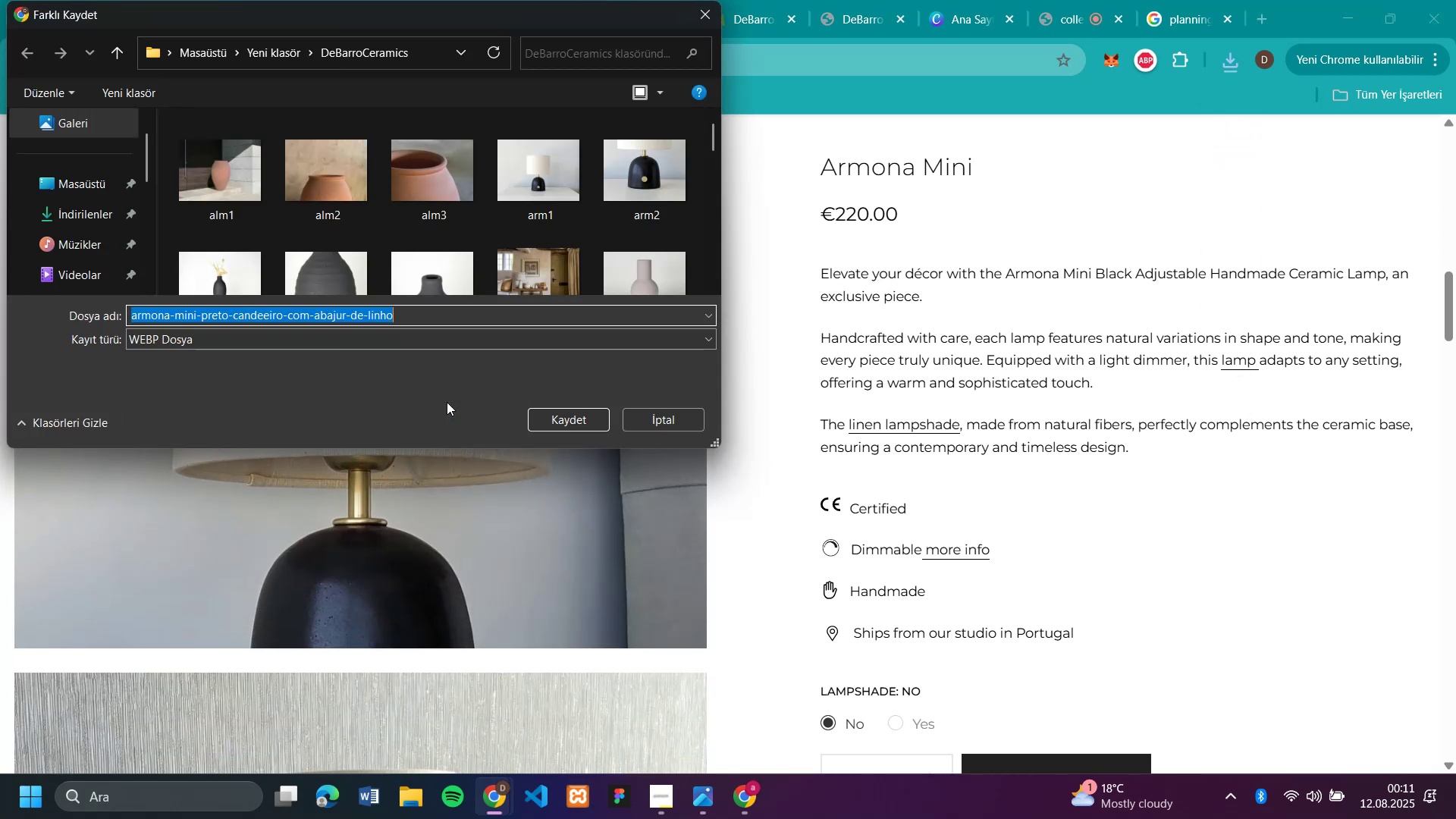 
type(arm3)
 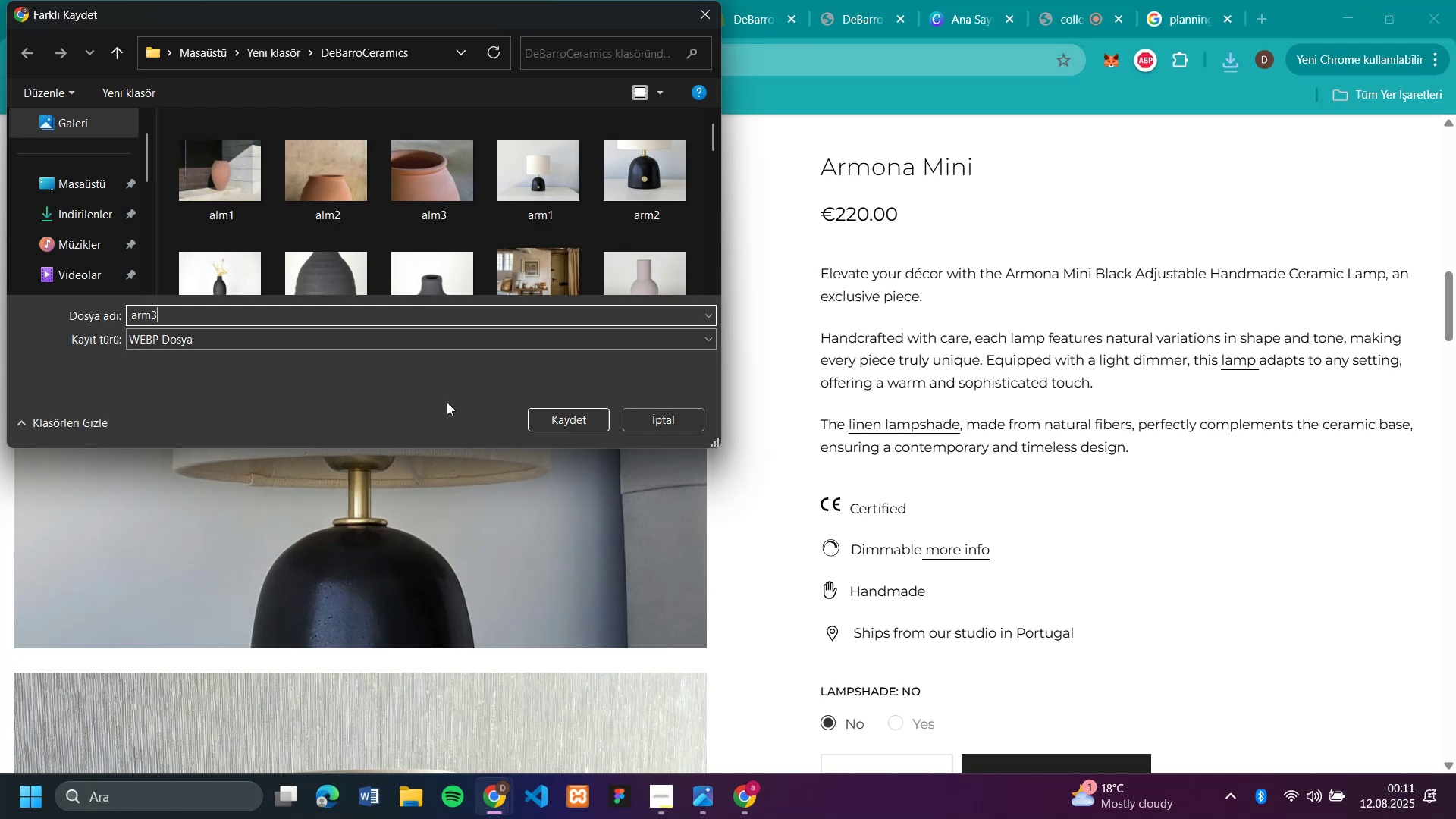 
key(Enter)
 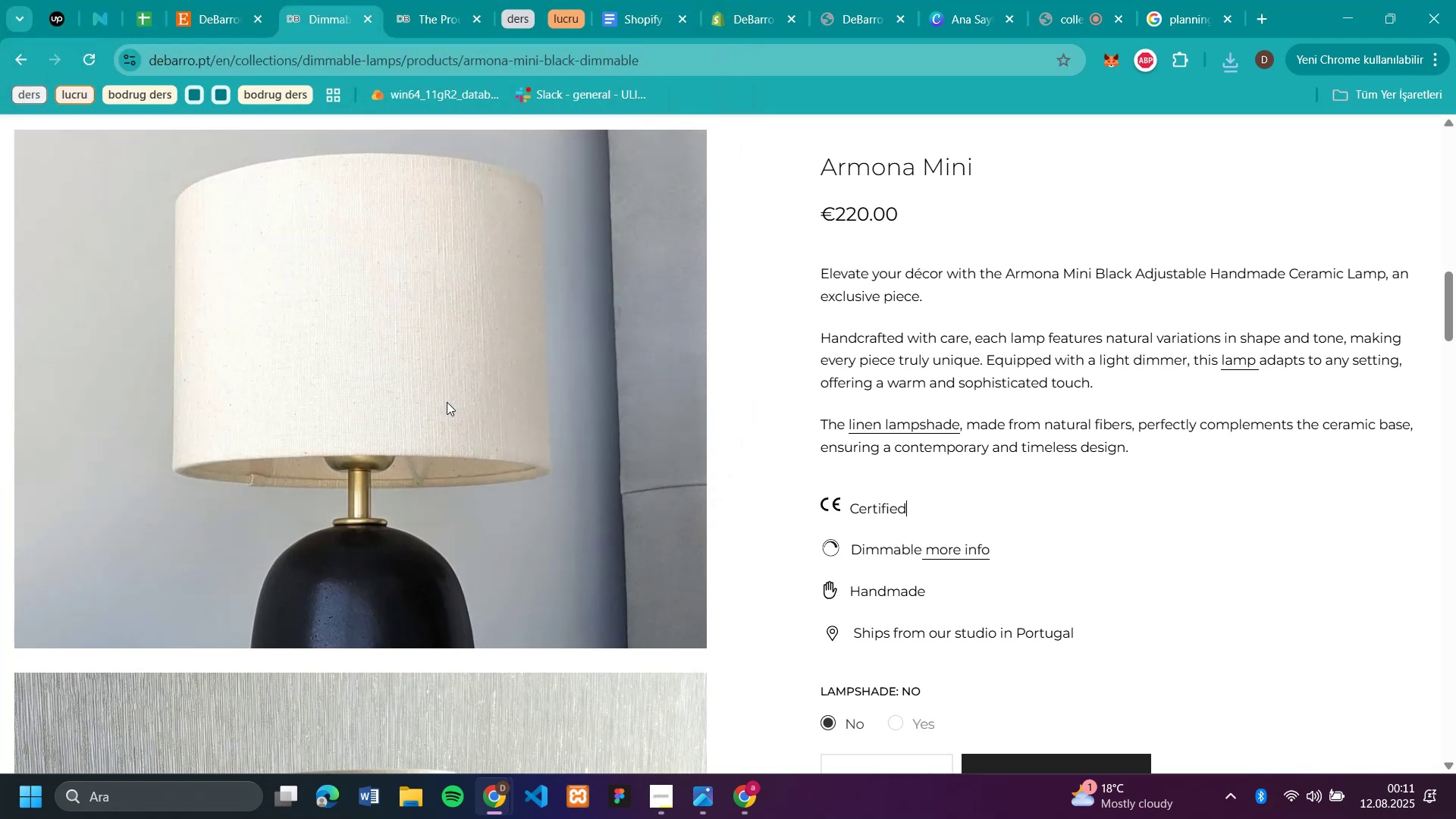 
scroll: coordinate [447, 402], scroll_direction: down, amount: 7.0
 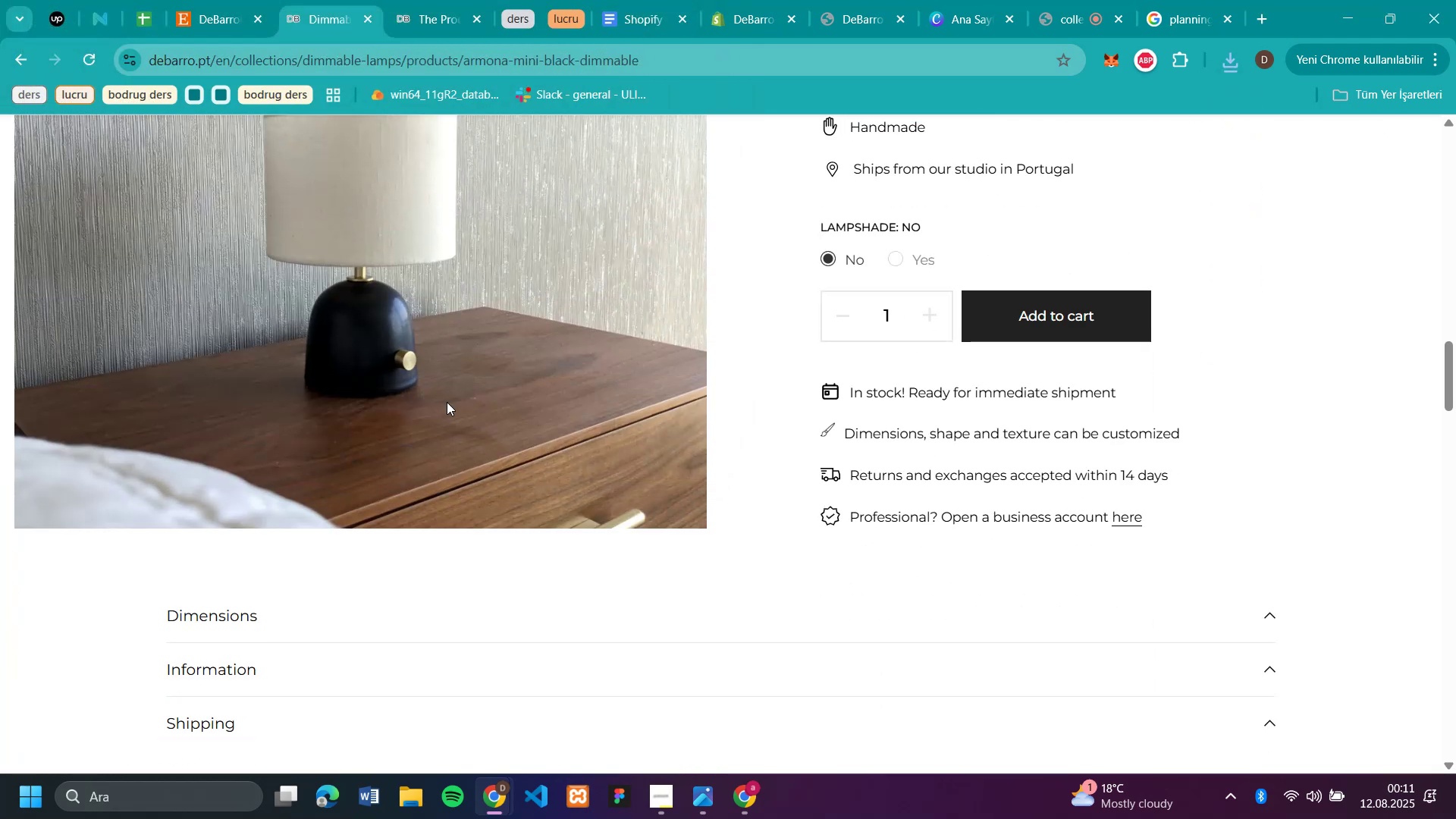 
right_click([447, 402])
 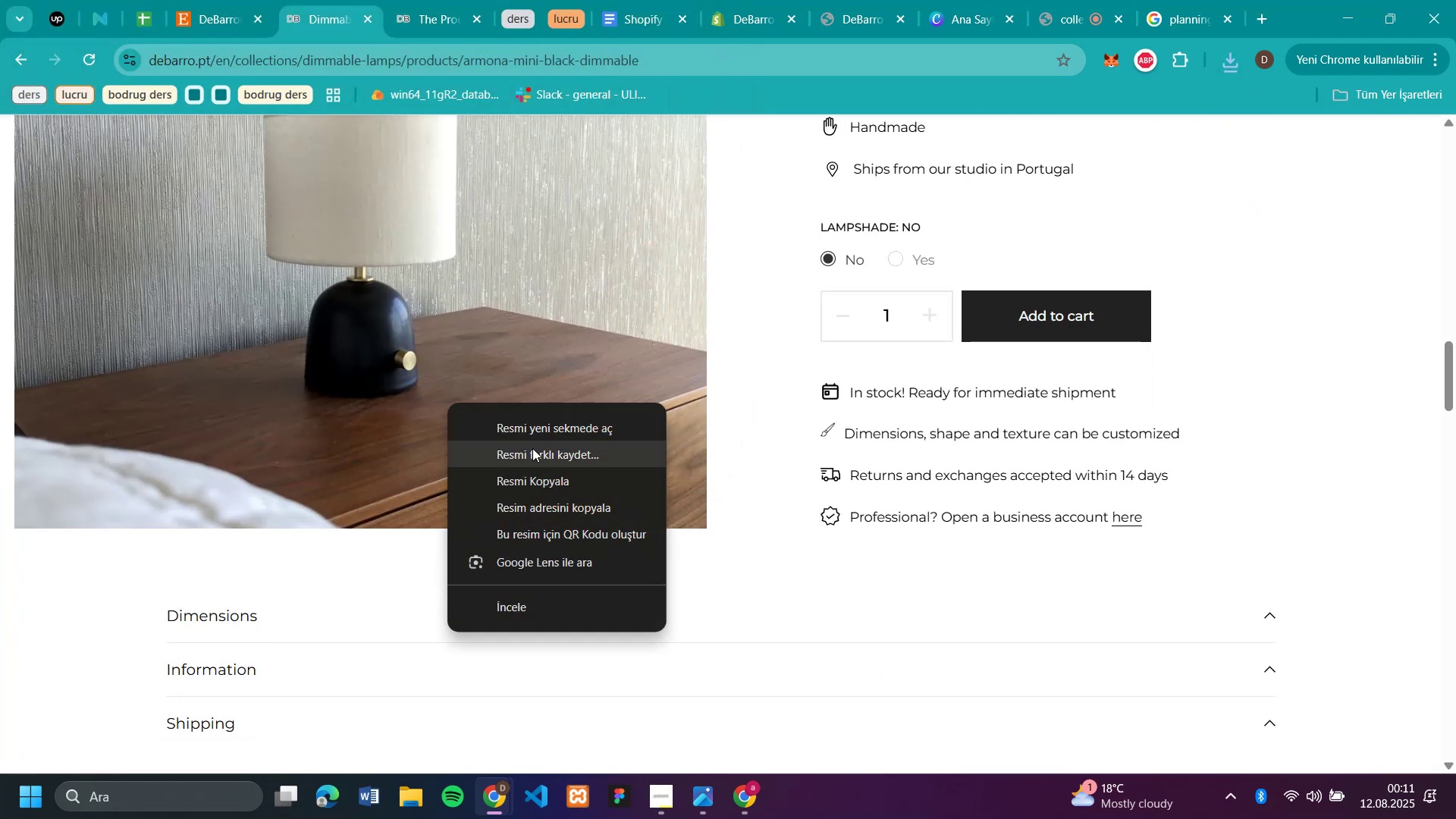 
left_click([532, 448])
 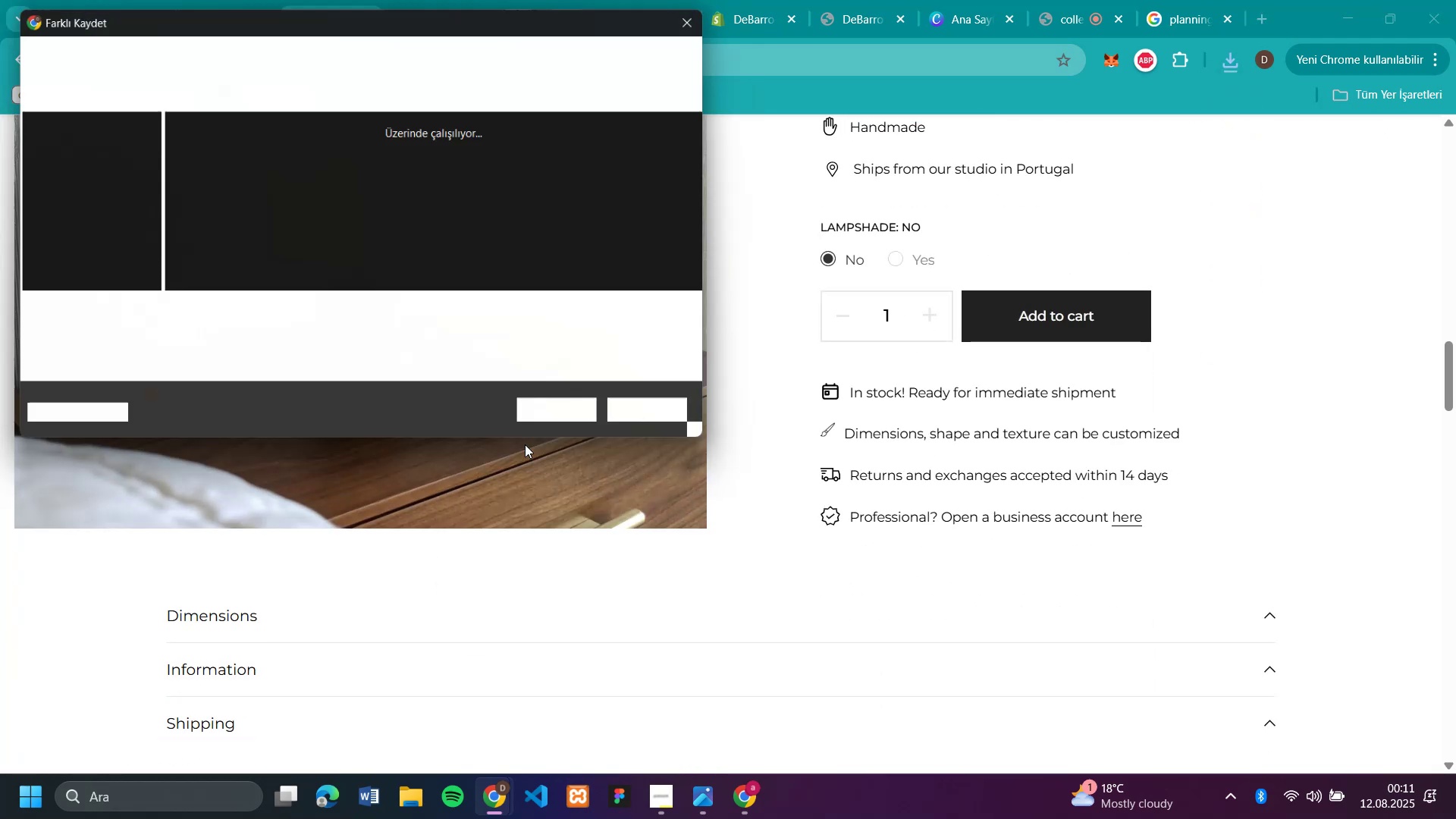 
type(arm4)
 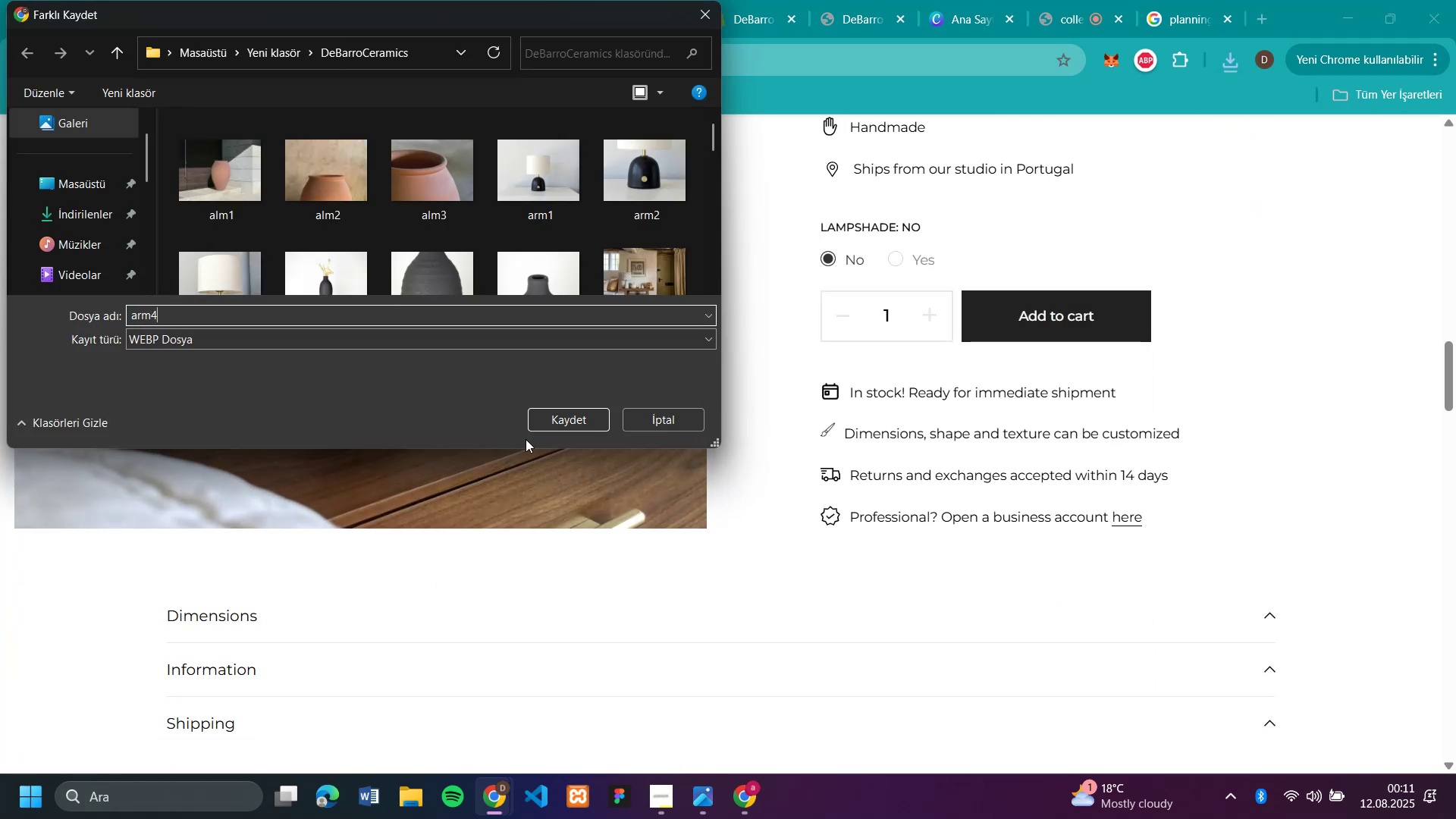 
key(Enter)
 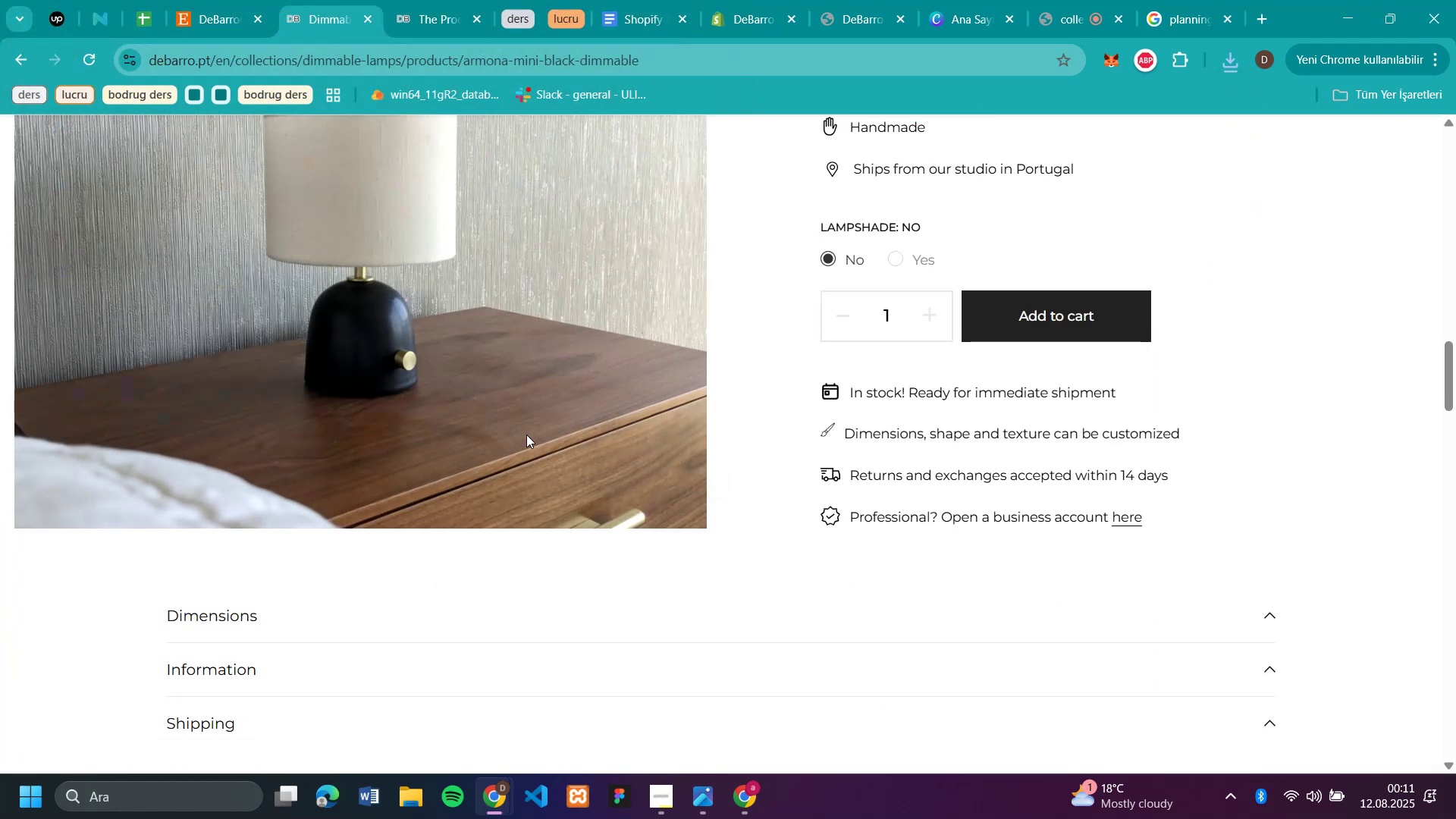 
scroll: coordinate [698, 231], scroll_direction: up, amount: 25.0
 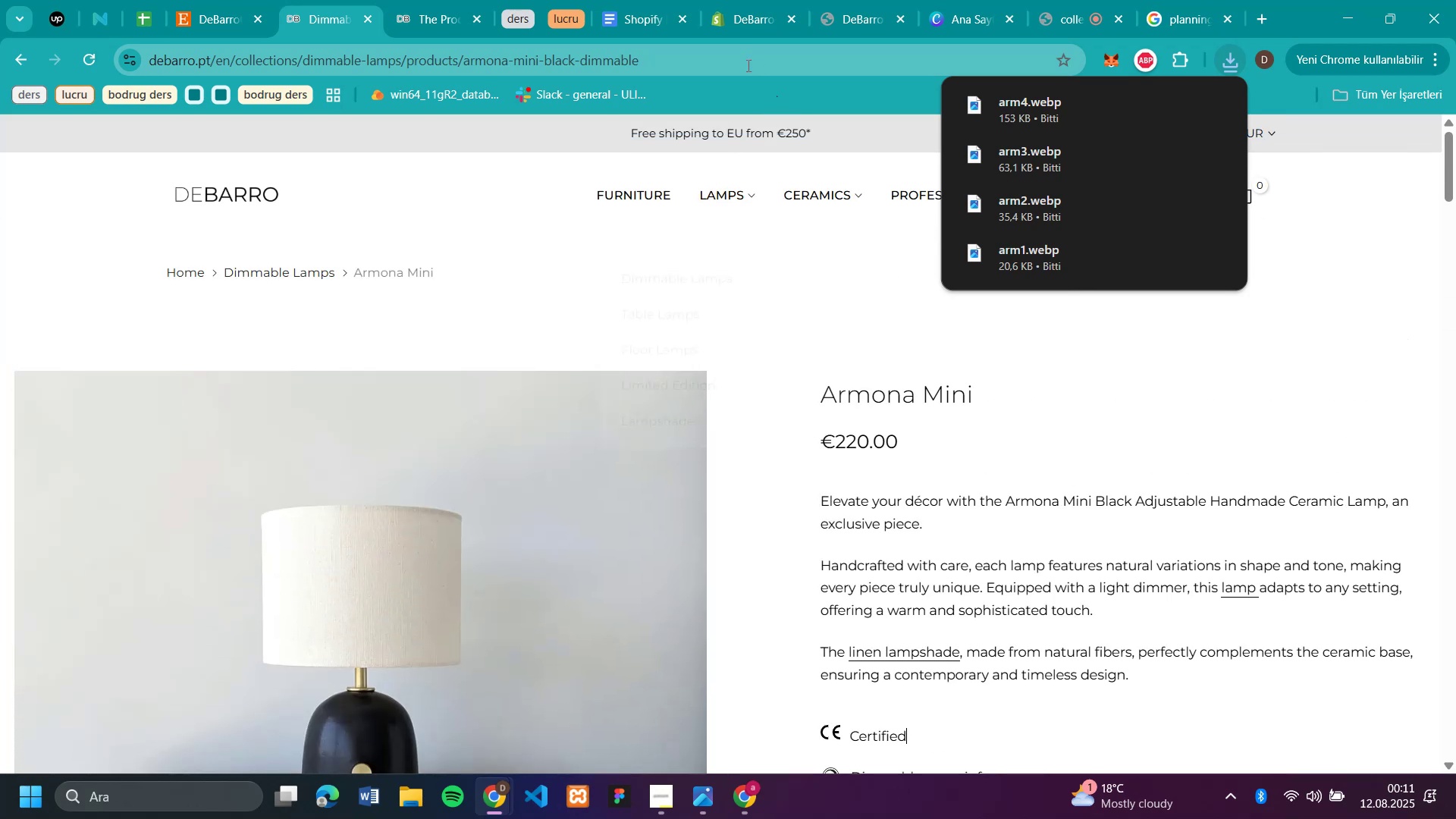 
mouse_move([762, 26])
 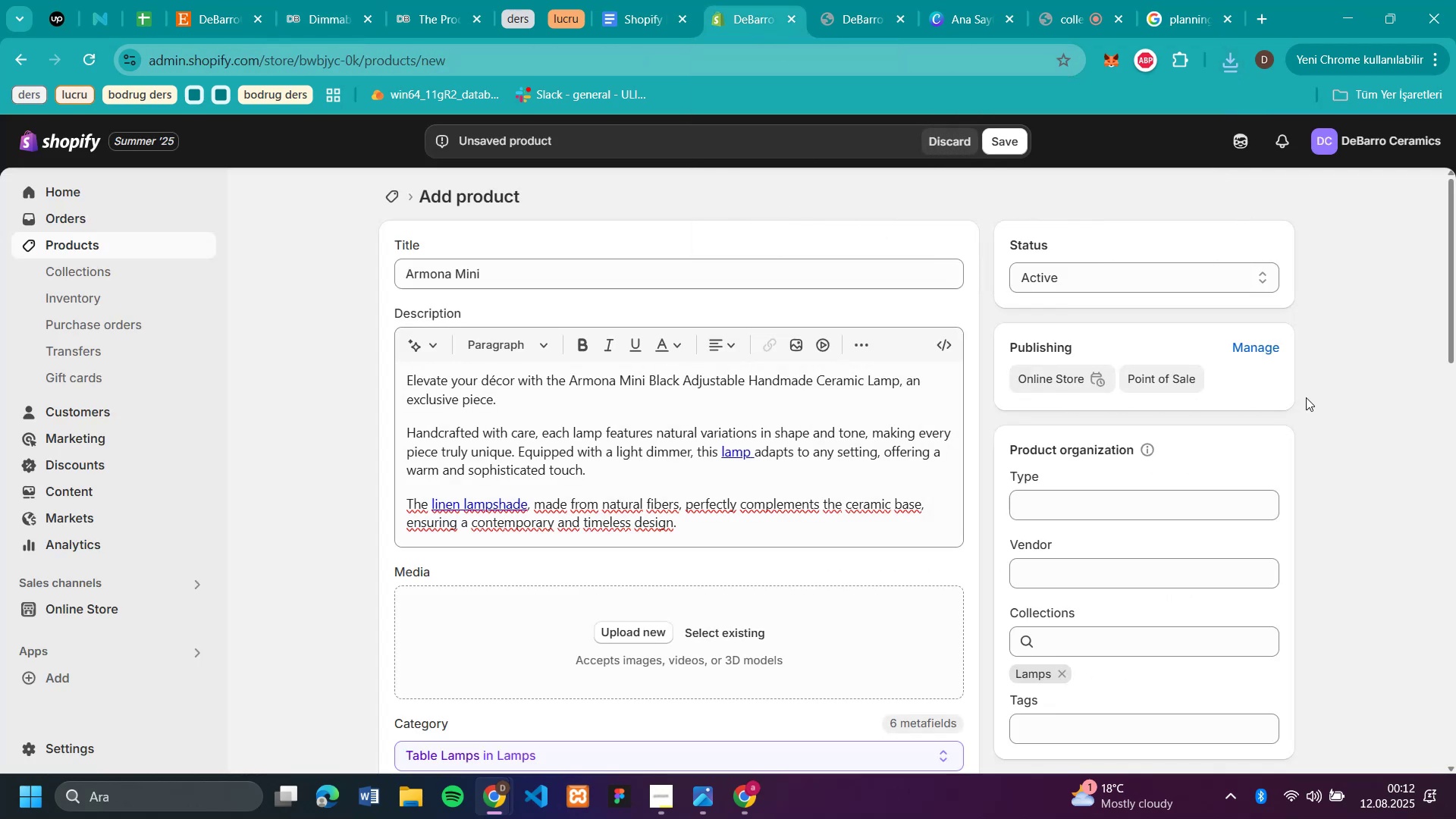 
scroll: coordinate [1306, 397], scroll_direction: down, amount: 3.0
 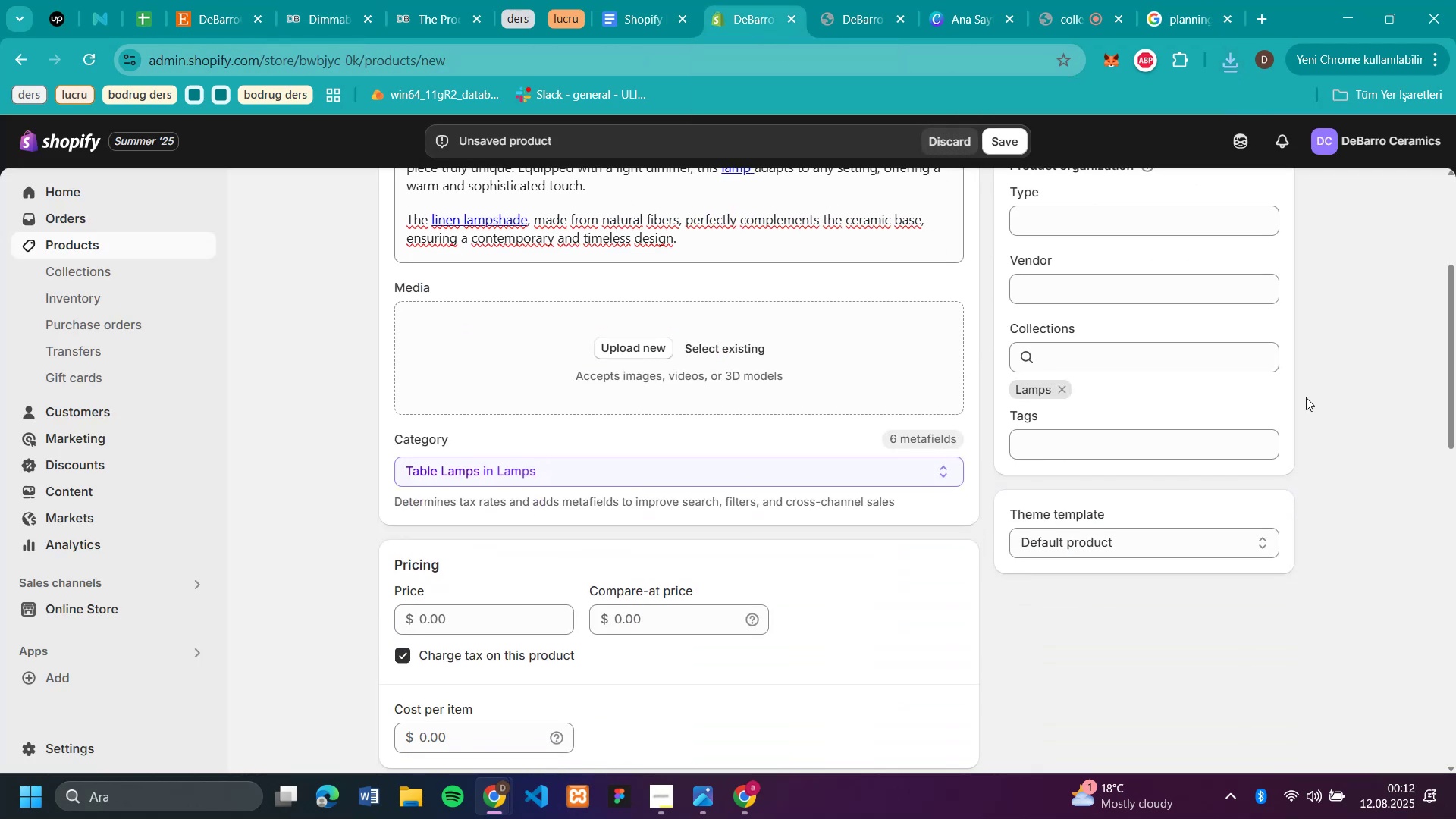 
scroll: coordinate [1307, 392], scroll_direction: up, amount: 4.0
 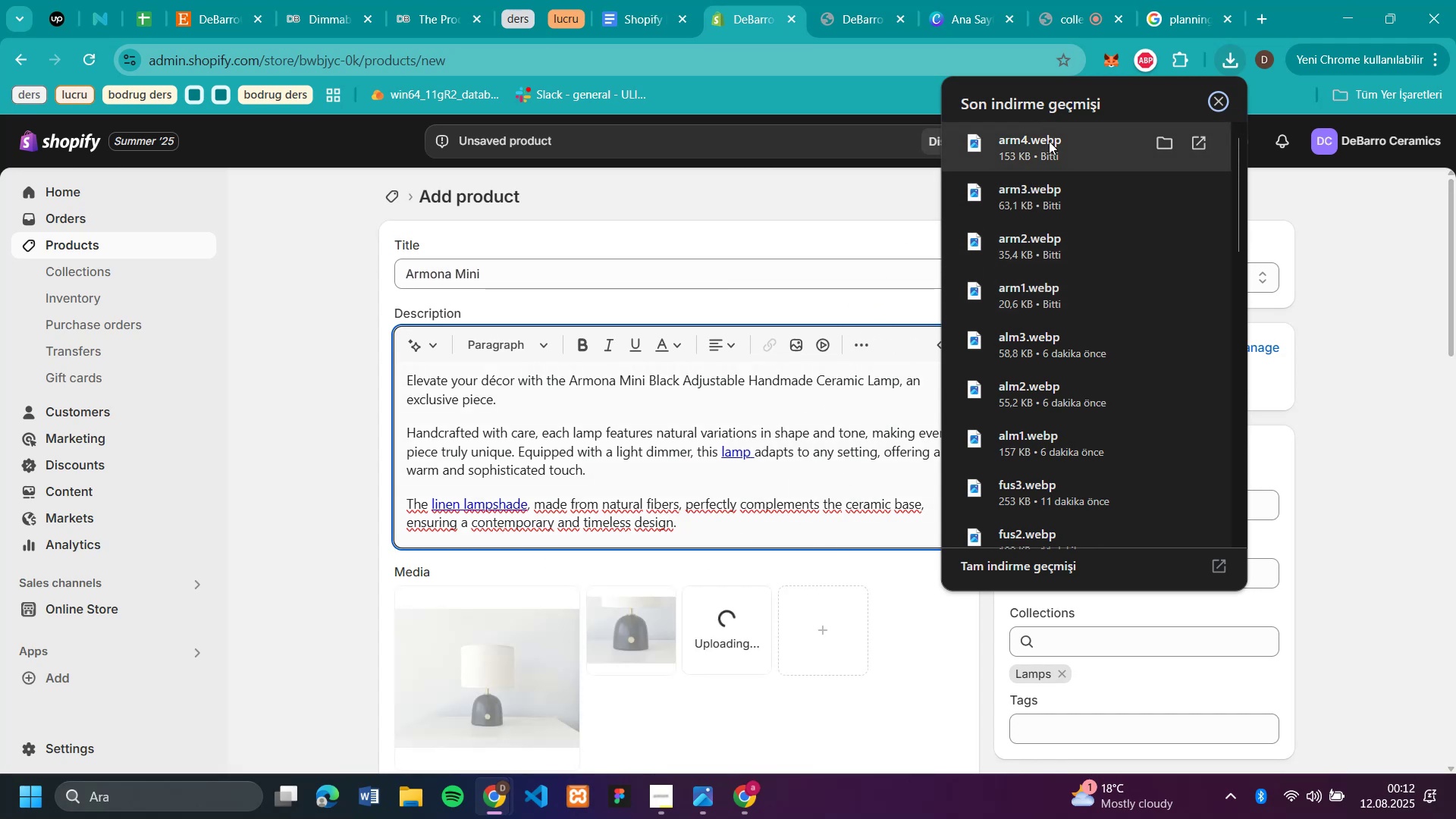 
wait(16.77)
 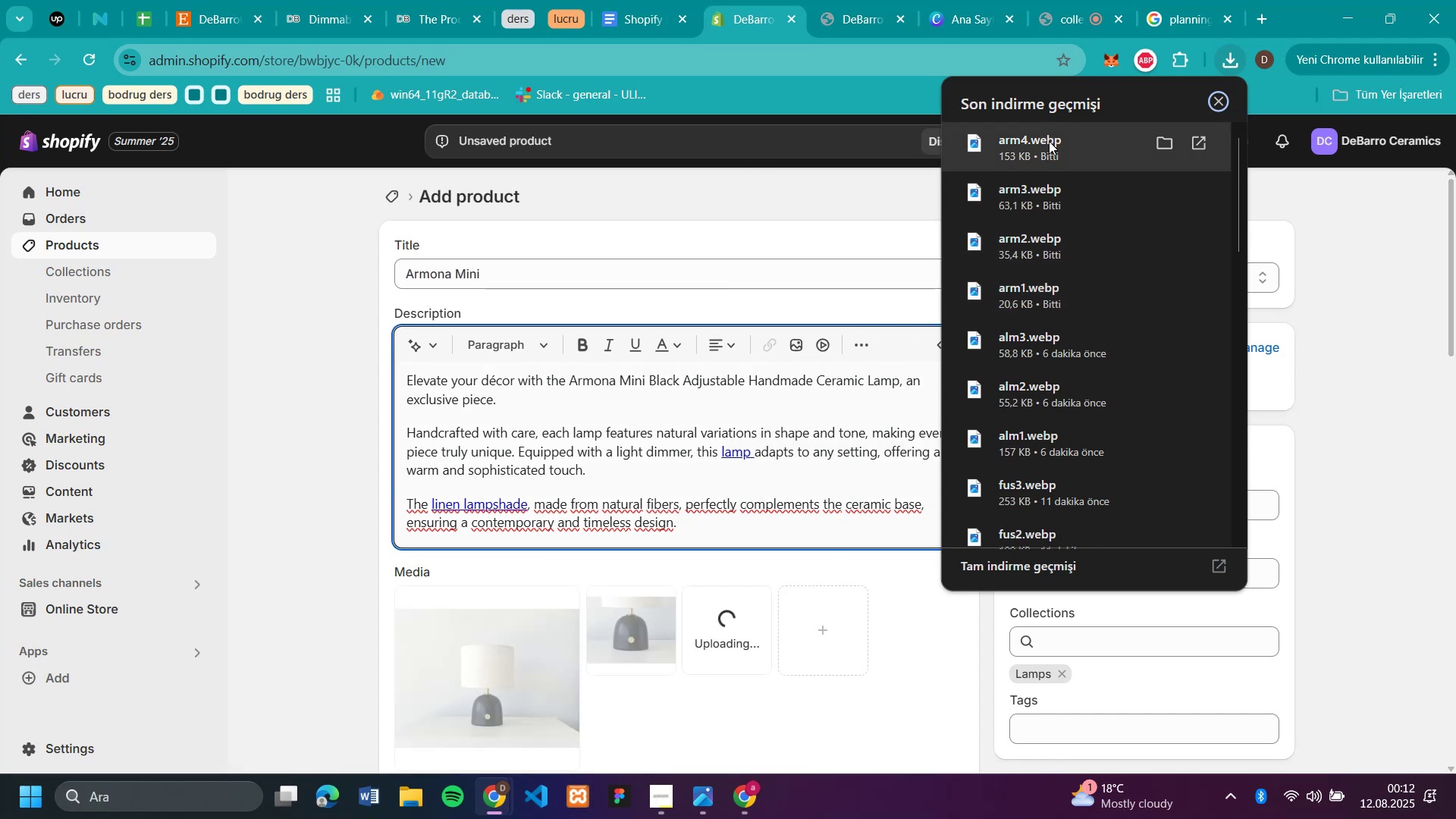 
left_click([323, 470])
 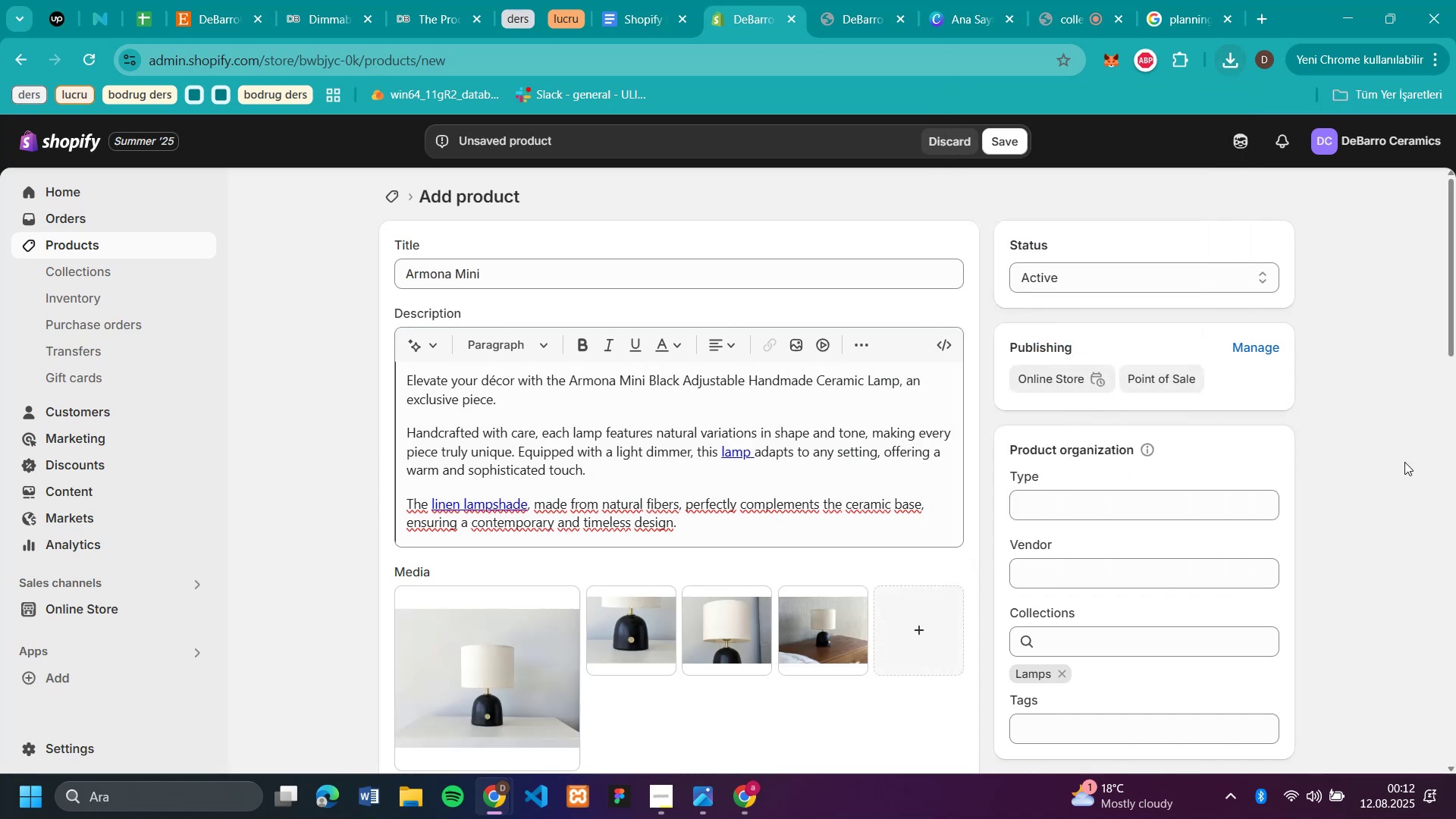 
scroll: coordinate [1406, 459], scroll_direction: down, amount: 10.0
 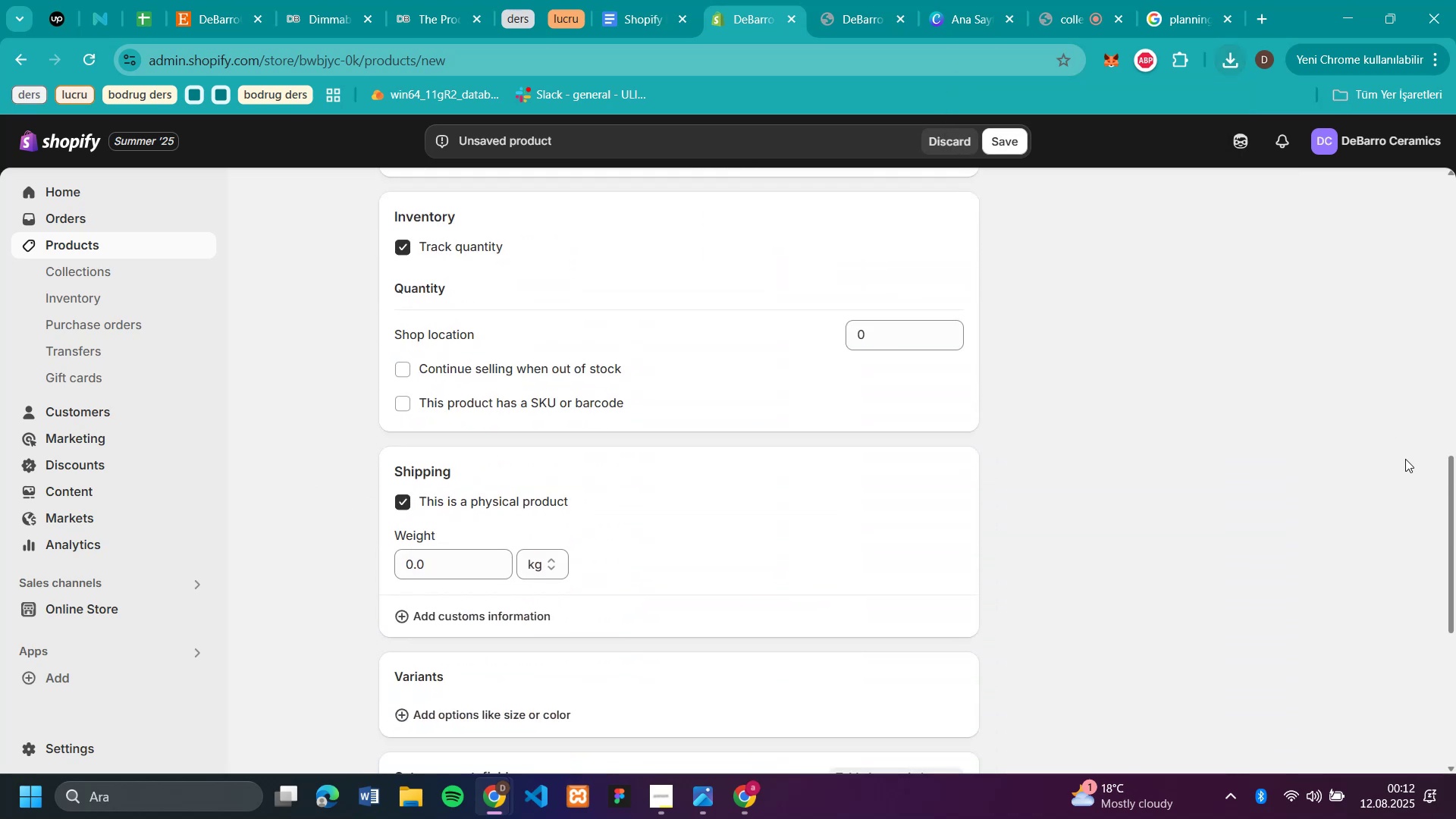 
scroll: coordinate [1405, 459], scroll_direction: up, amount: 3.0
 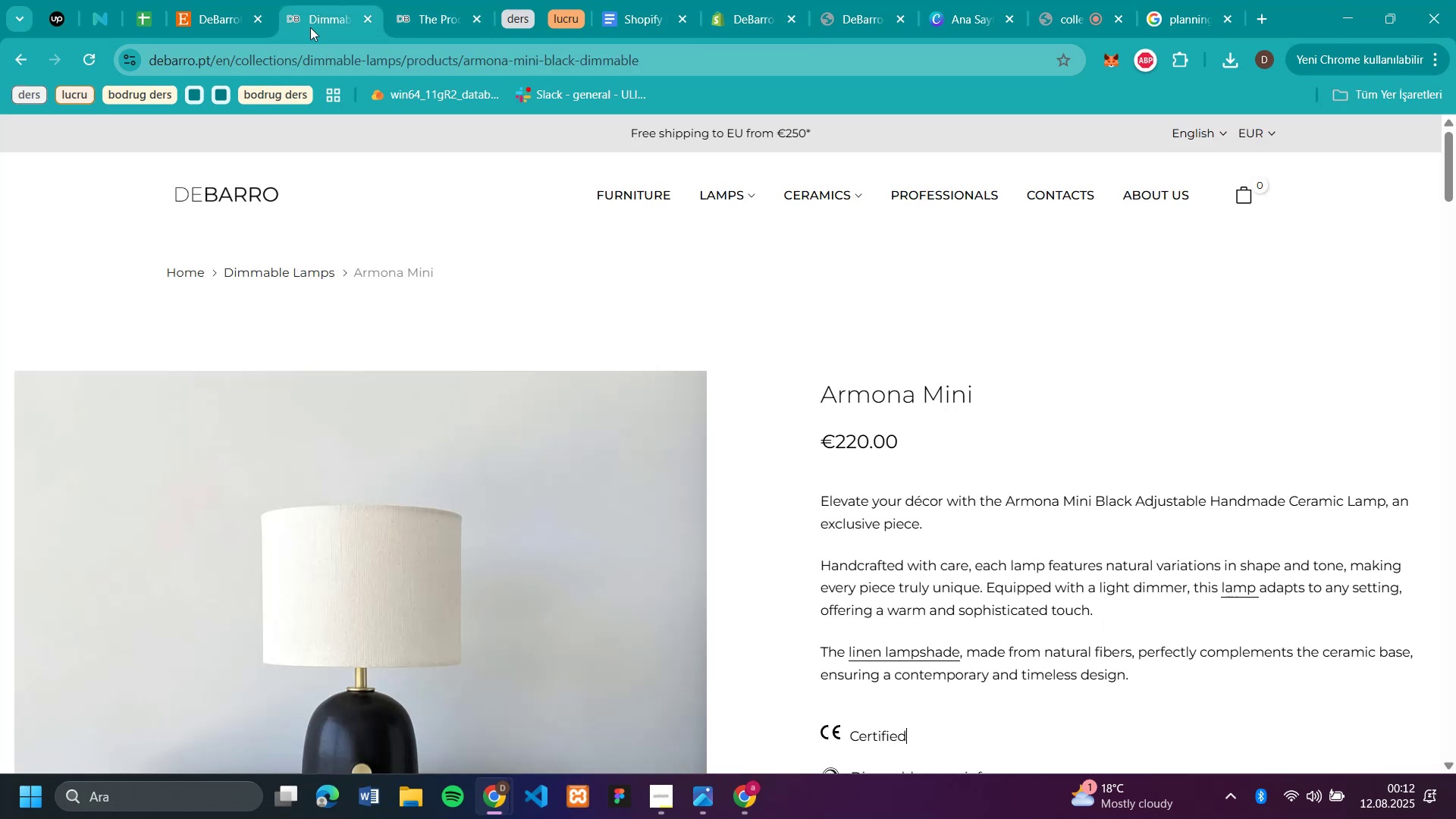 
scroll: coordinate [1166, 342], scroll_direction: down, amount: 1.0
 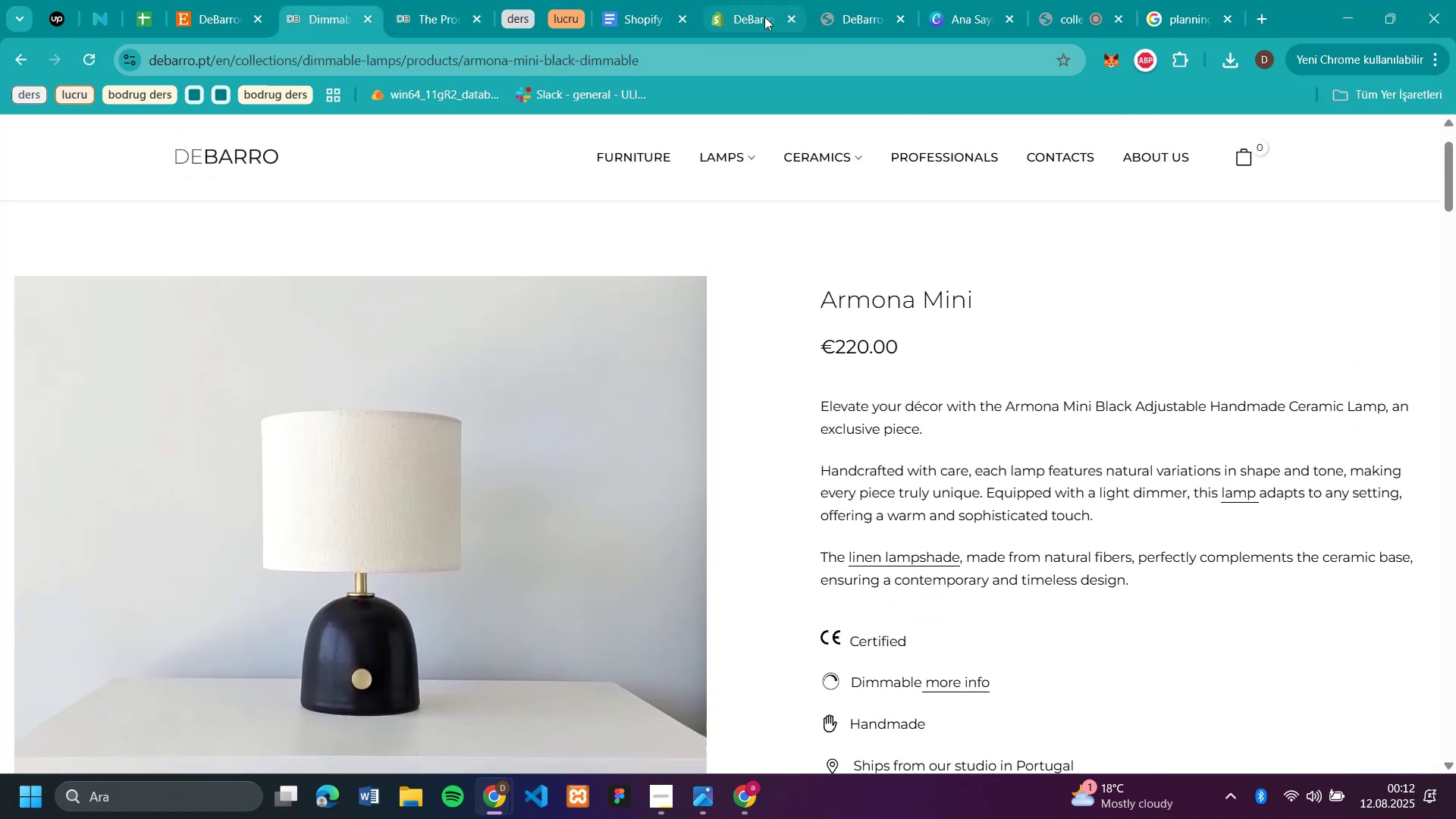 
left_click([762, 17])
 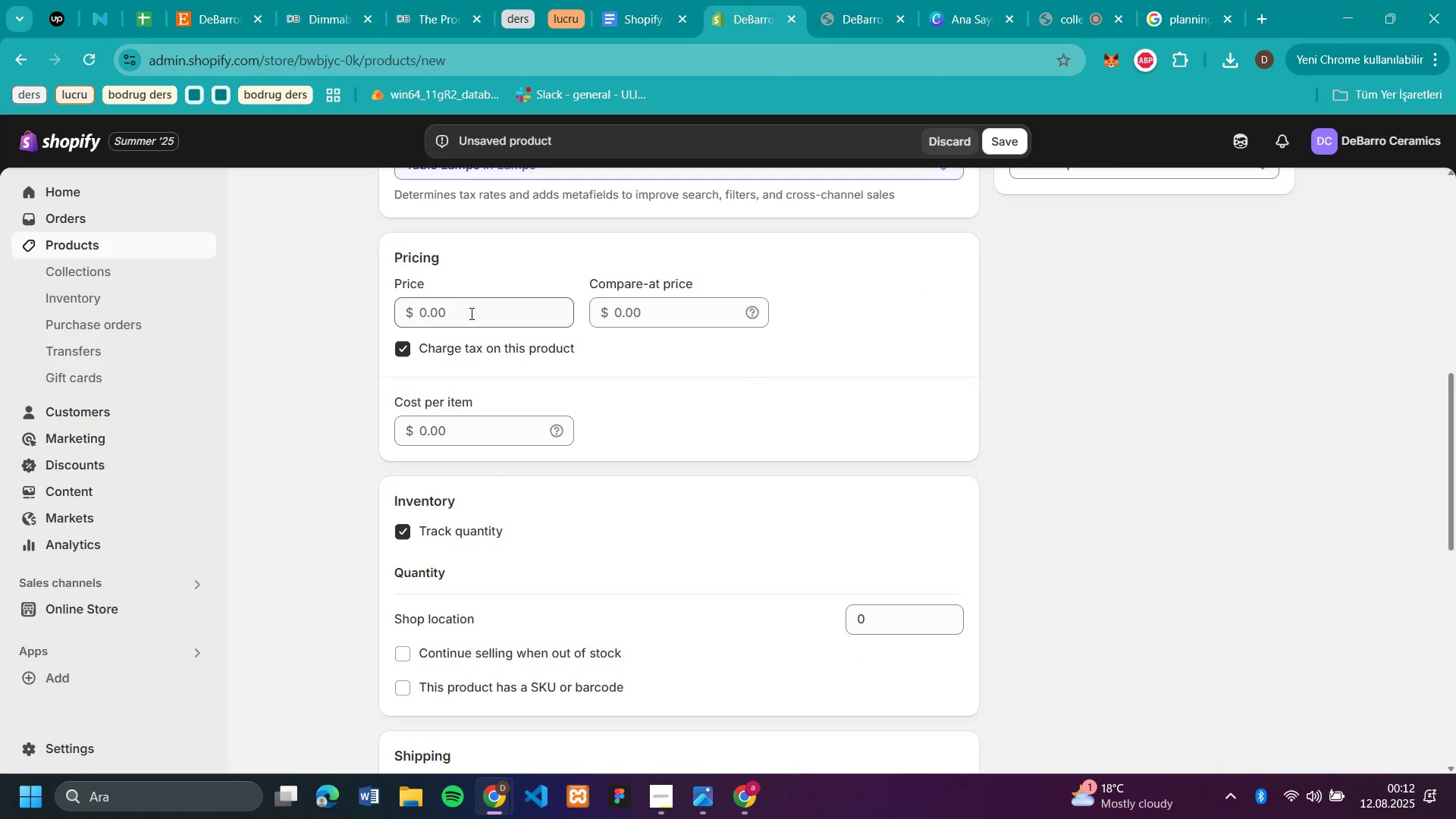 
left_click([469, 308])
 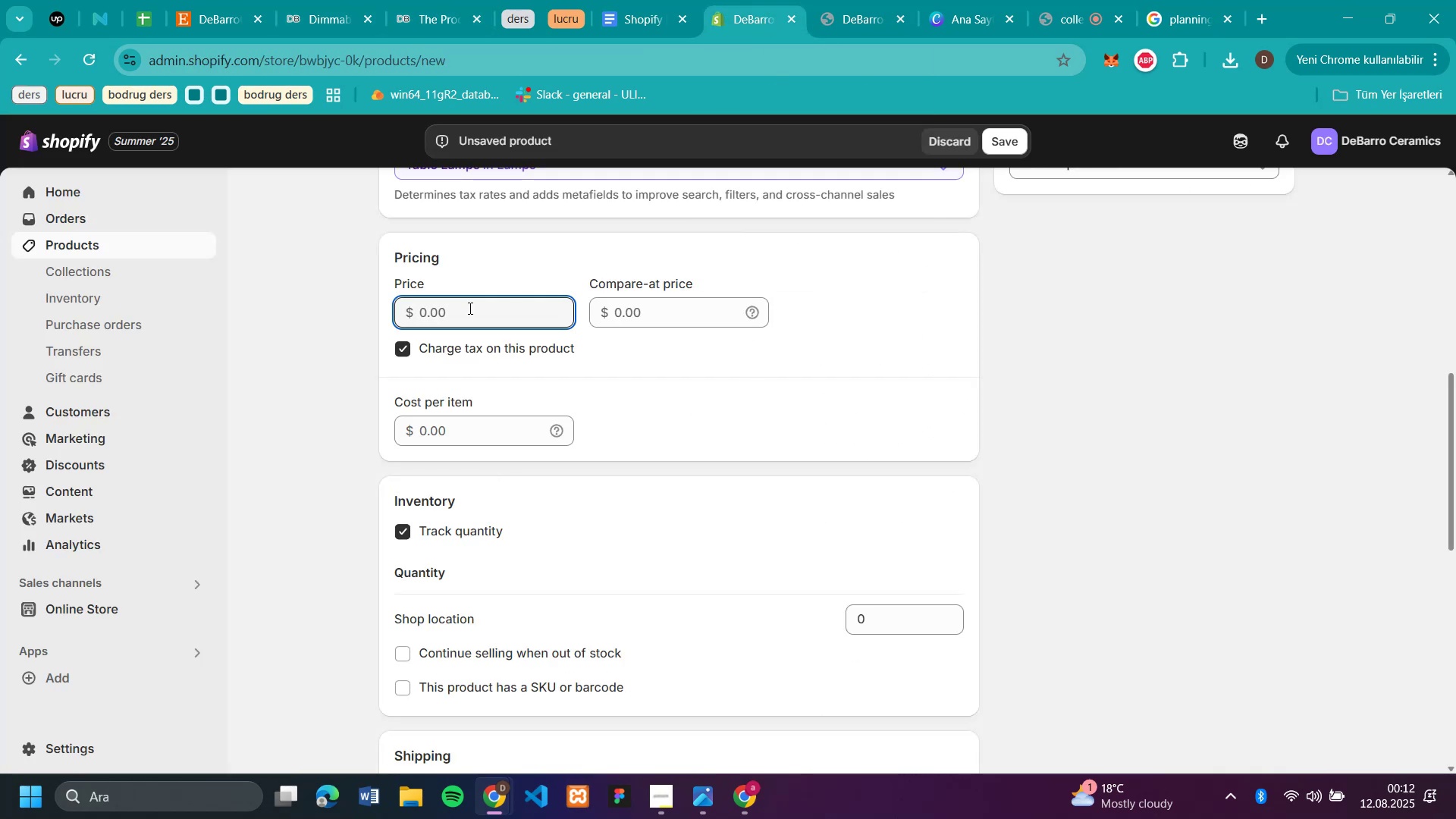 
type(220)
 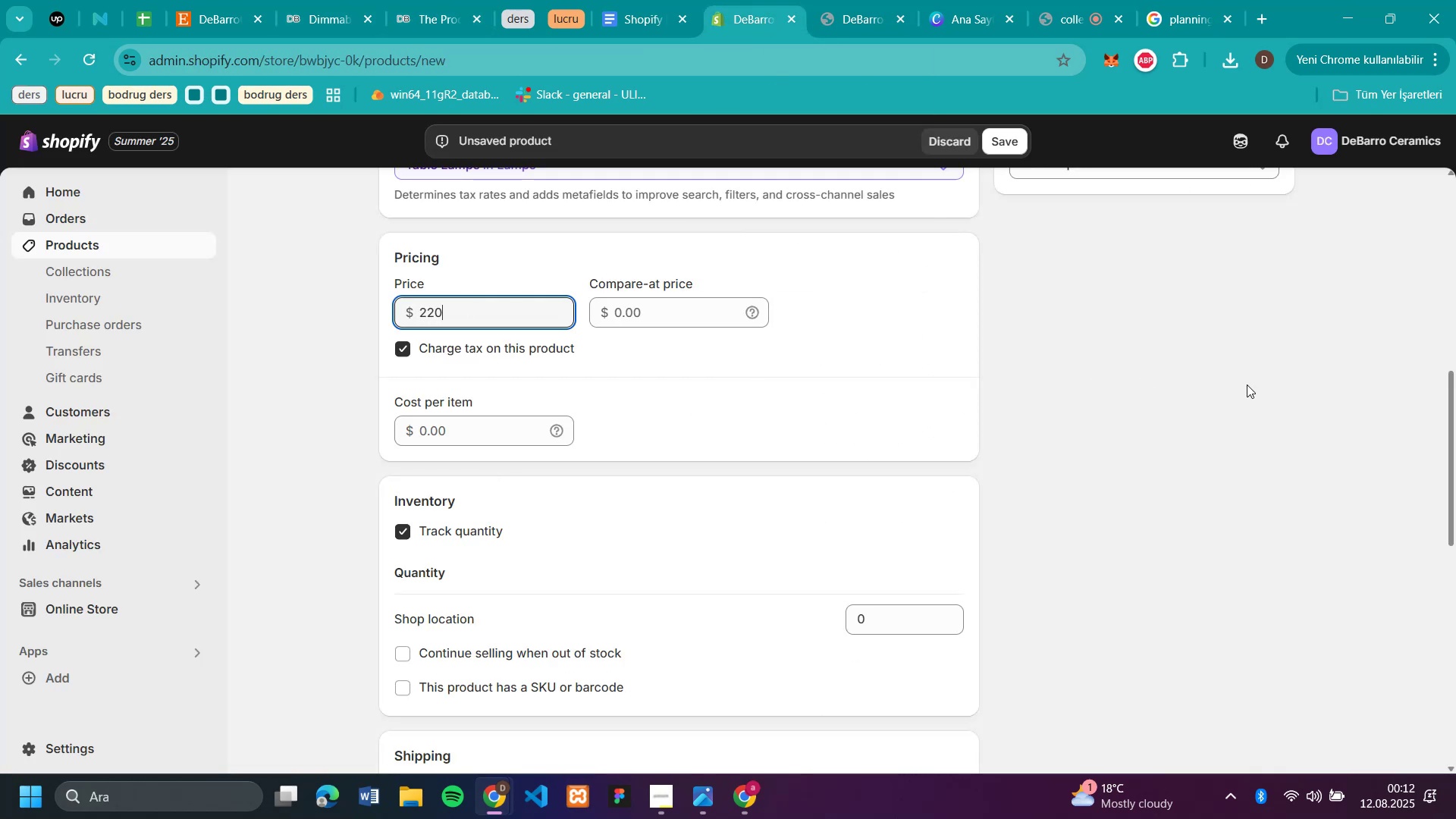 
left_click([1247, 384])
 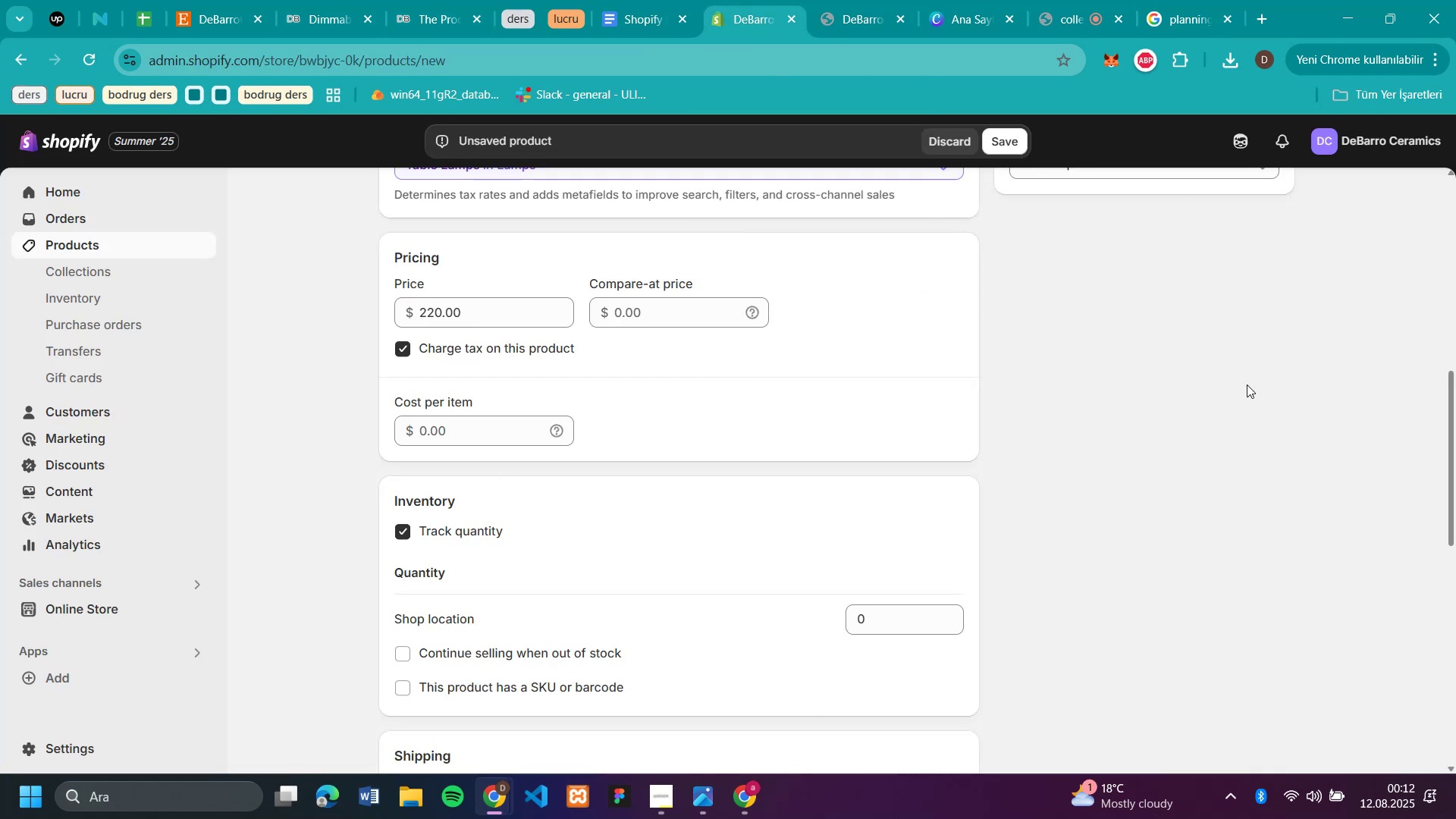 
scroll: coordinate [1238, 400], scroll_direction: down, amount: 9.0
 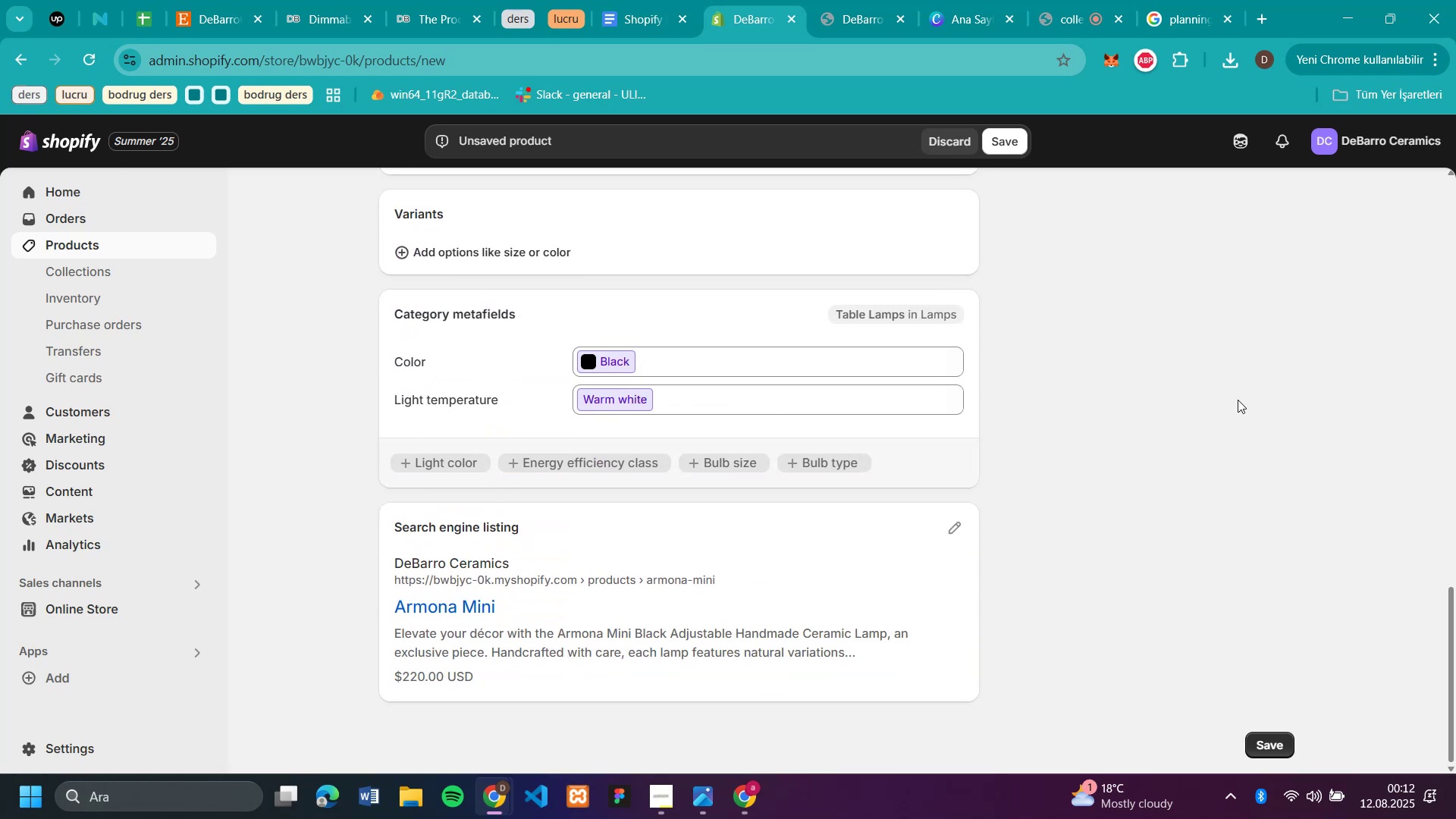 
scroll: coordinate [1238, 400], scroll_direction: up, amount: 14.0
 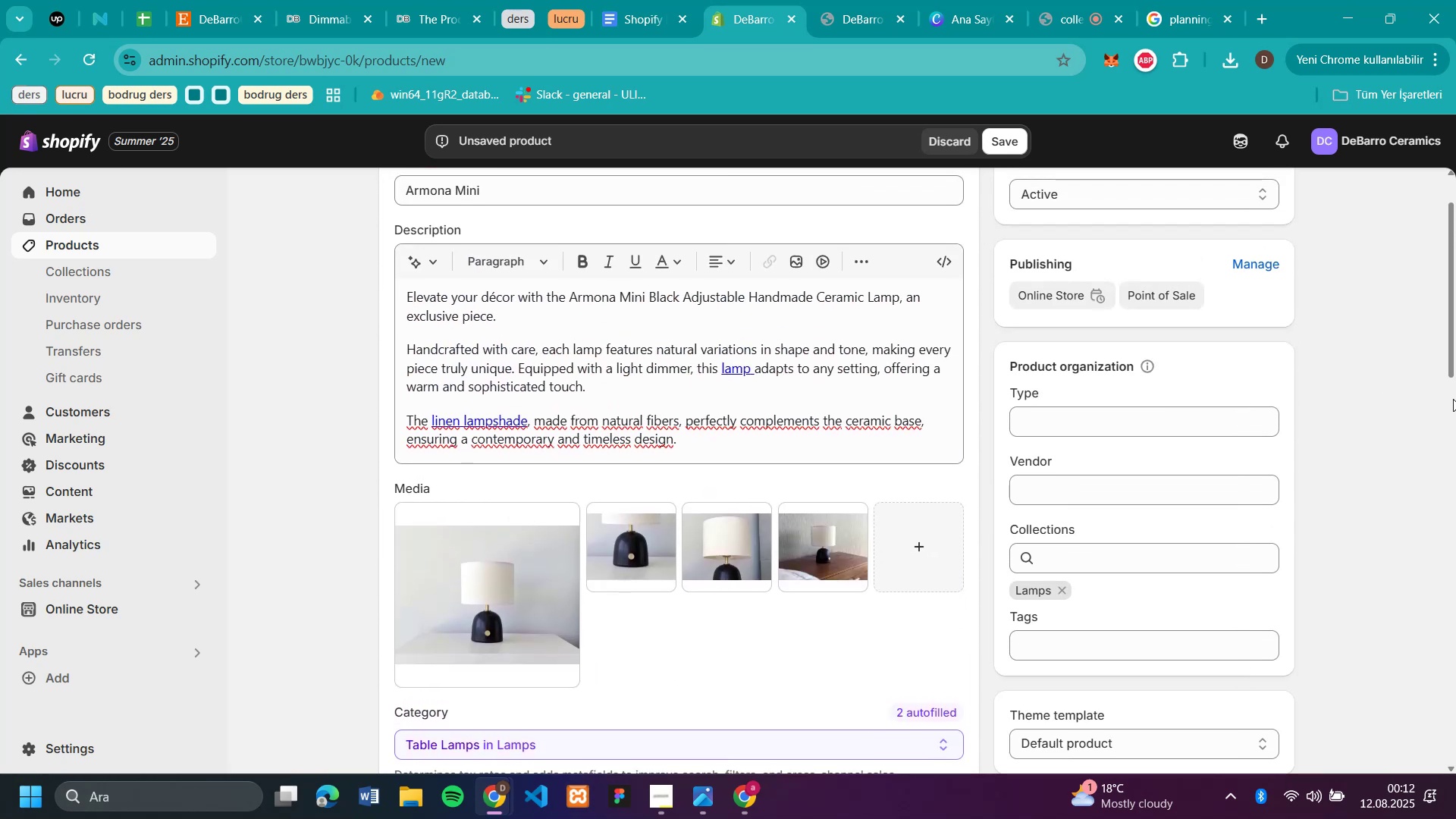 
wait(5.57)
 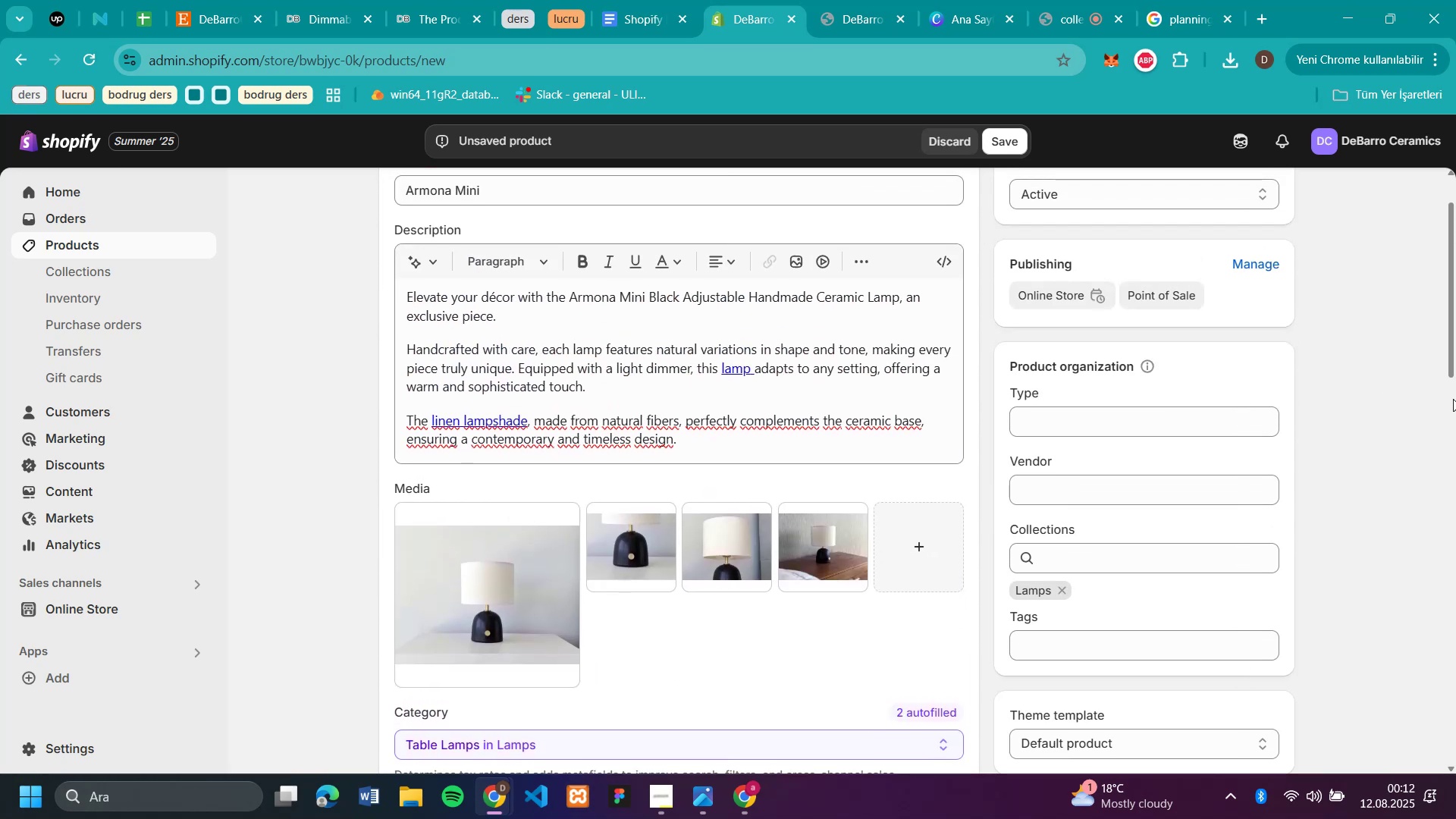 
scroll: coordinate [1453, 399], scroll_direction: up, amount: 4.0
 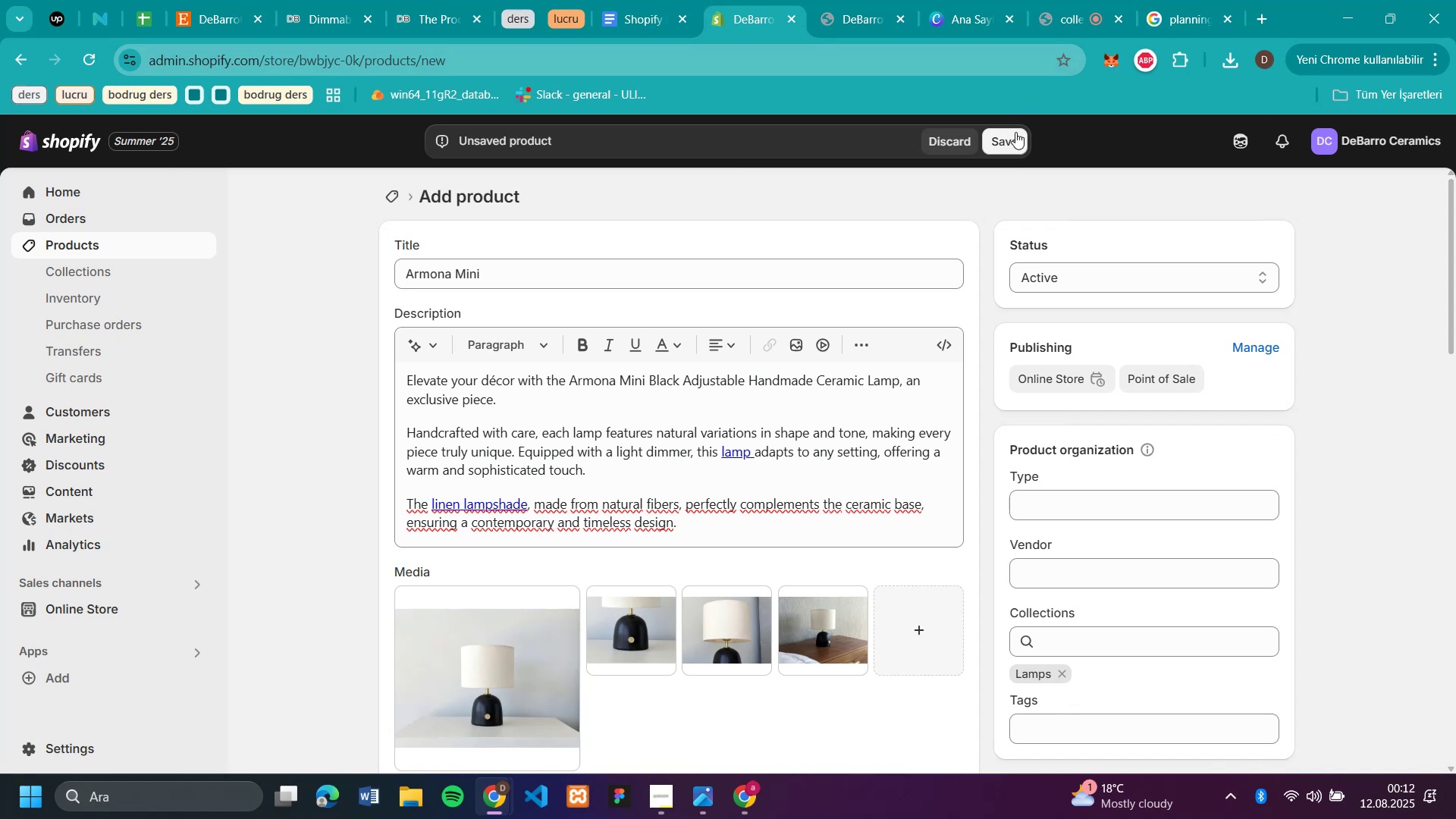 
left_click([1015, 132])
 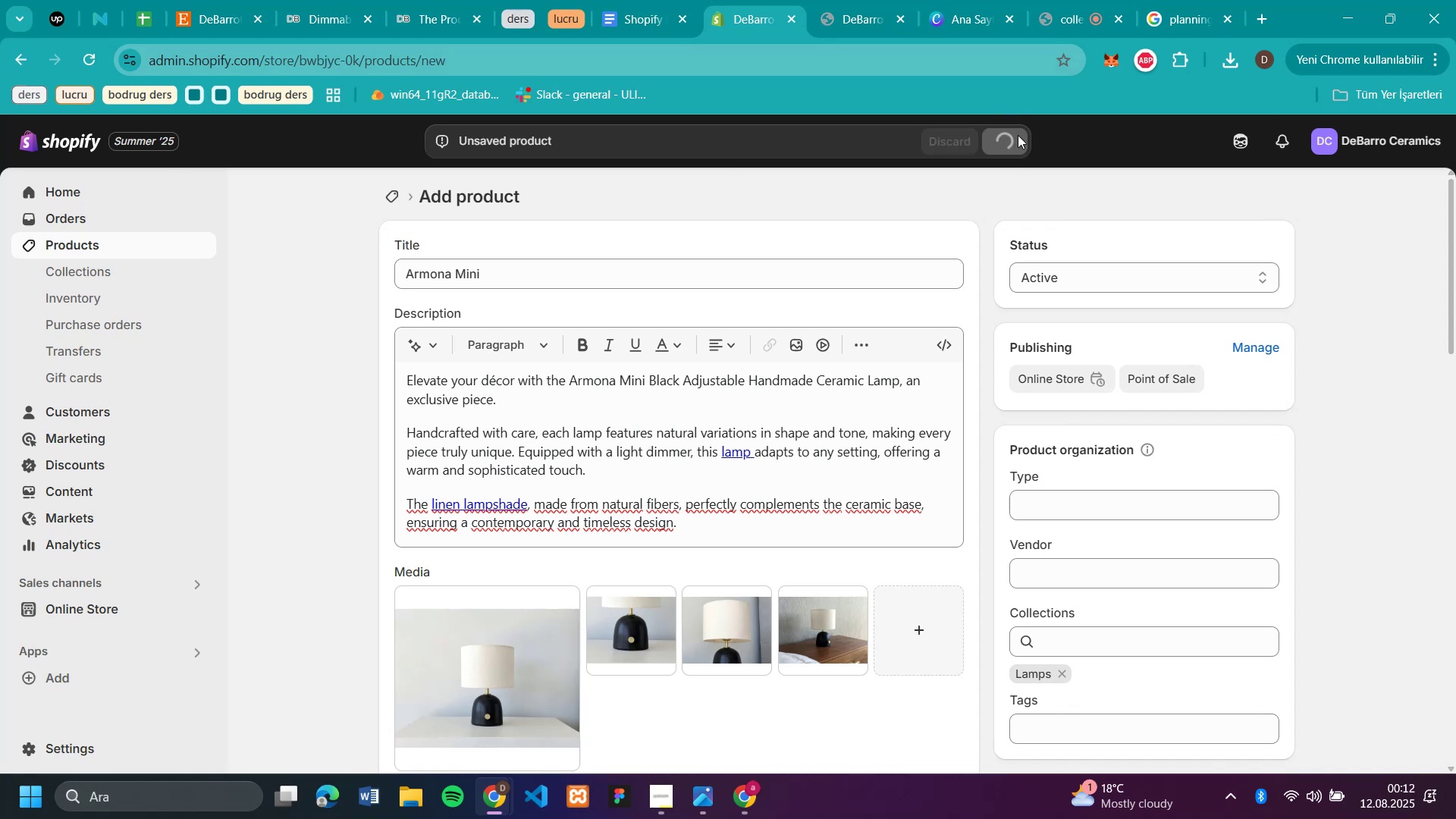 
scroll: coordinate [1348, 242], scroll_direction: down, amount: 5.0
 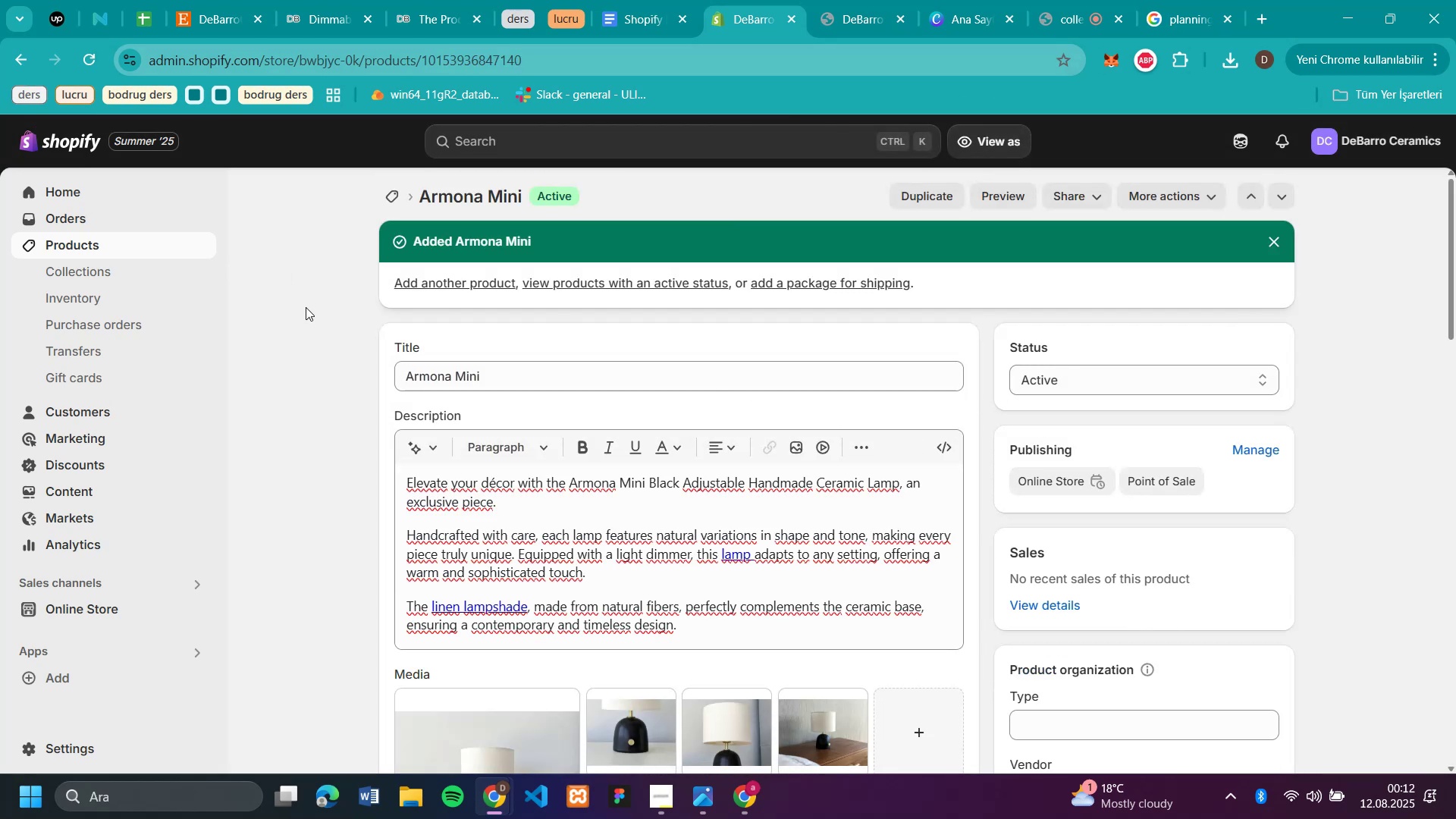 
wait(10.02)
 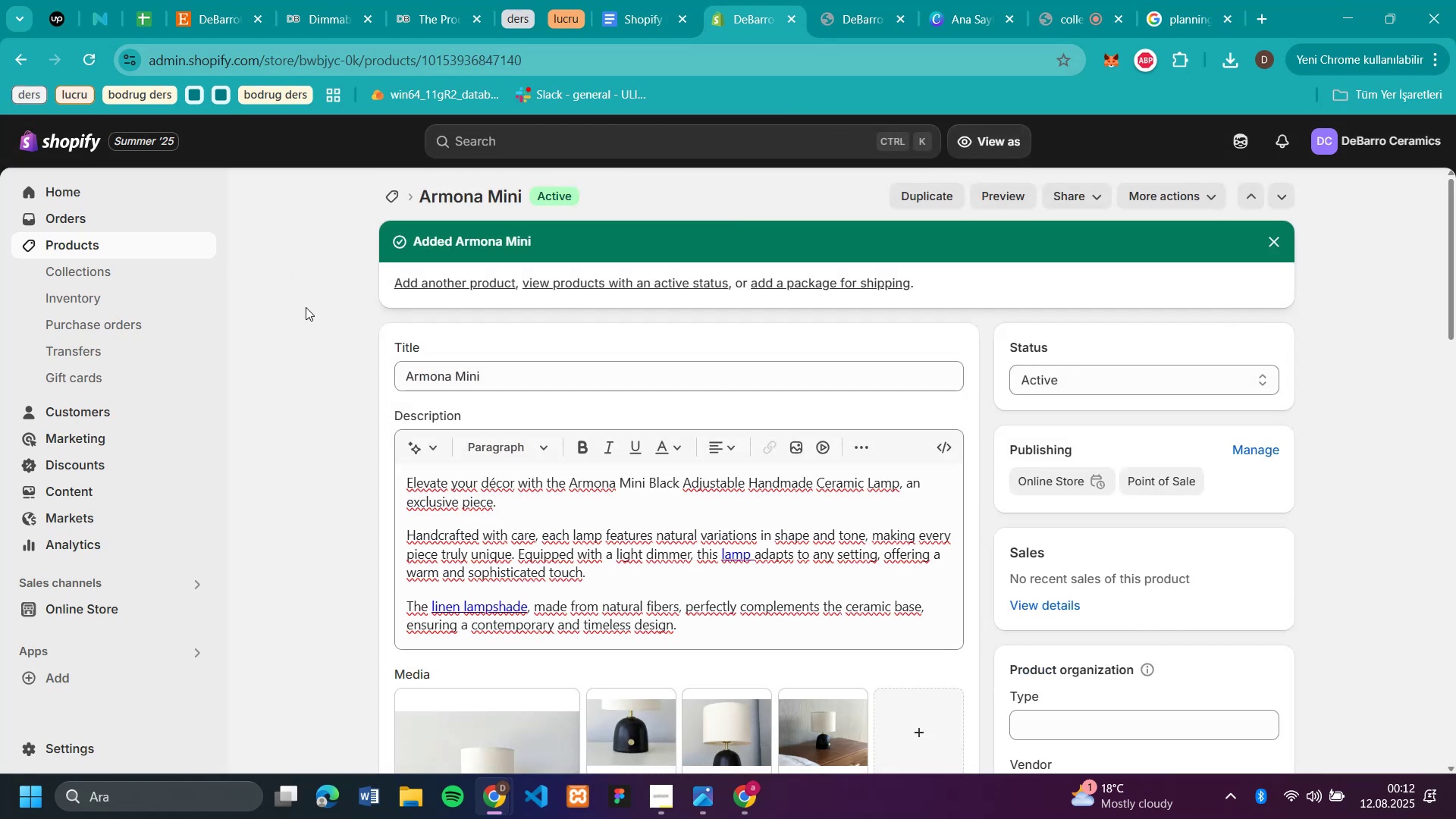 
left_click([382, 199])
 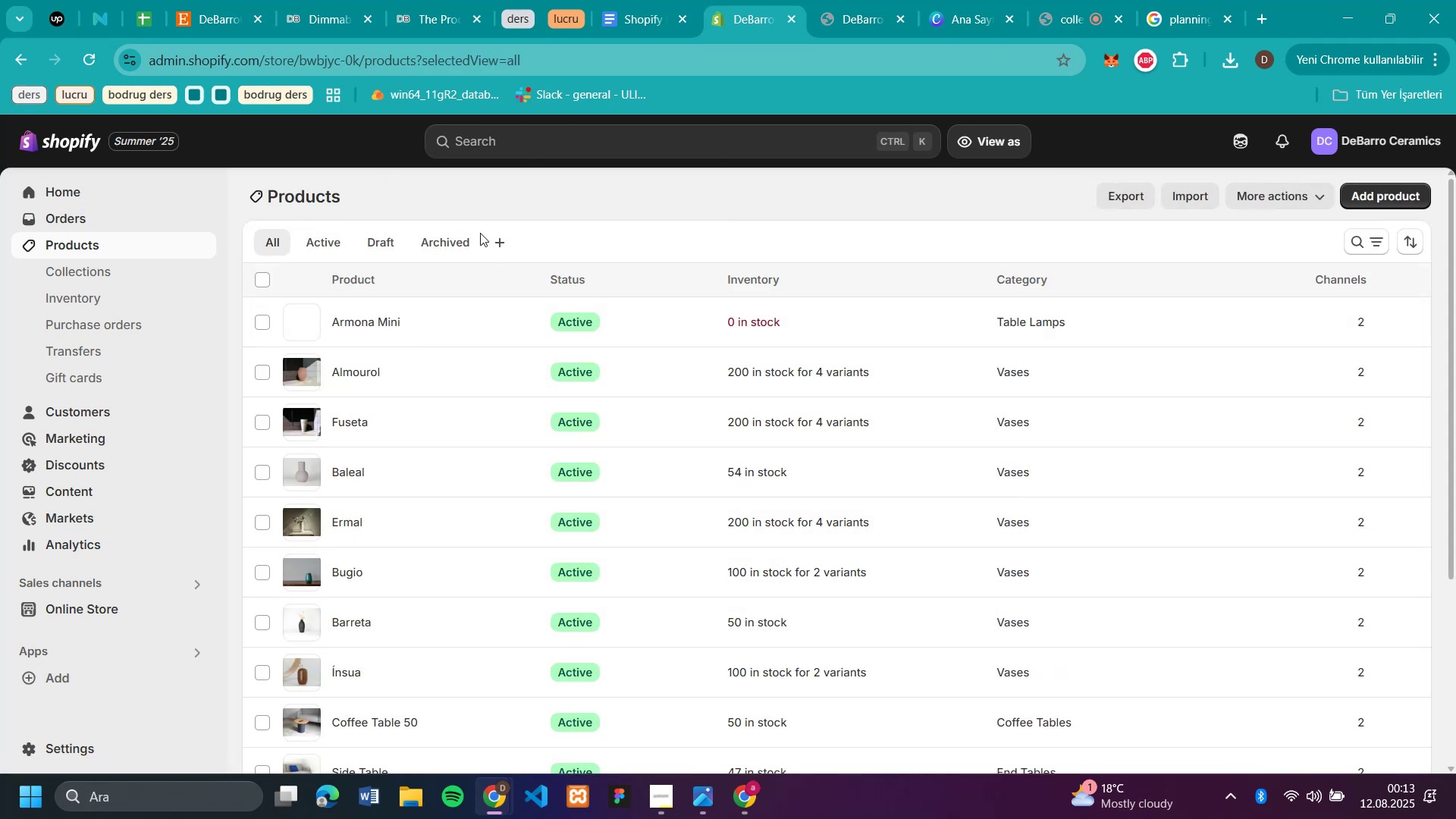 
mouse_move([403, 27])
 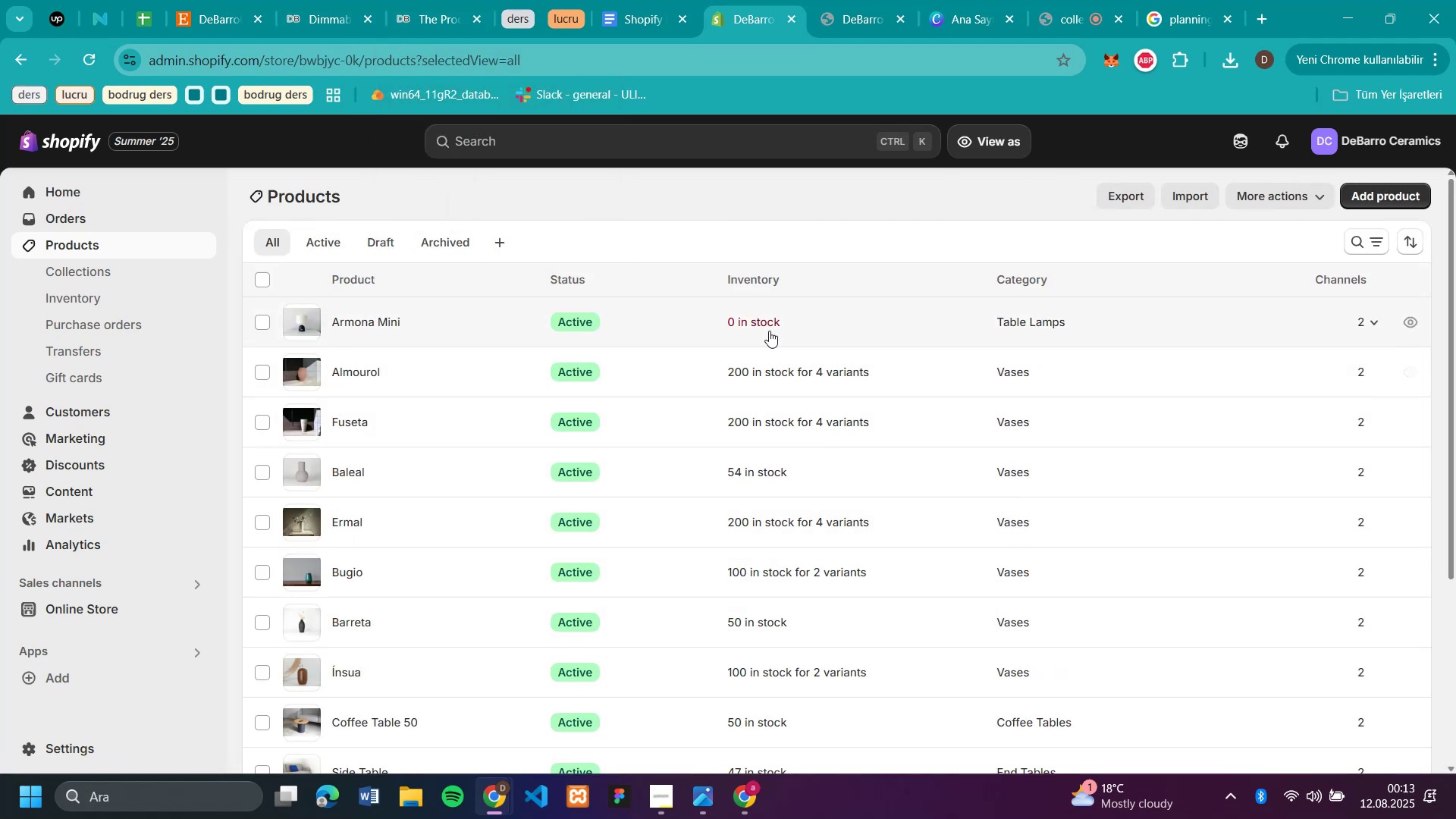 
left_click([761, 322])
 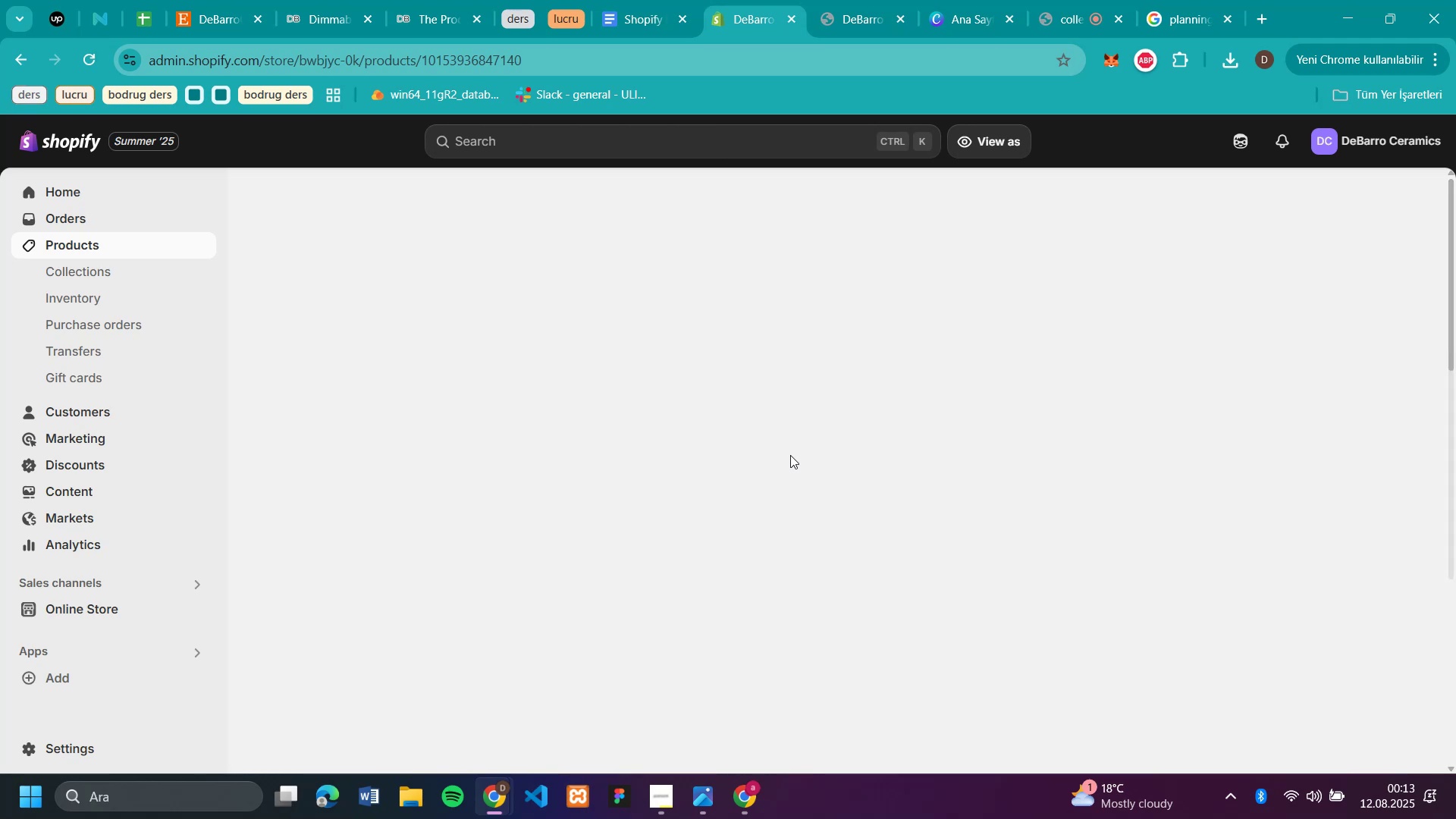 
scroll: coordinate [791, 460], scroll_direction: down, amount: 9.0
 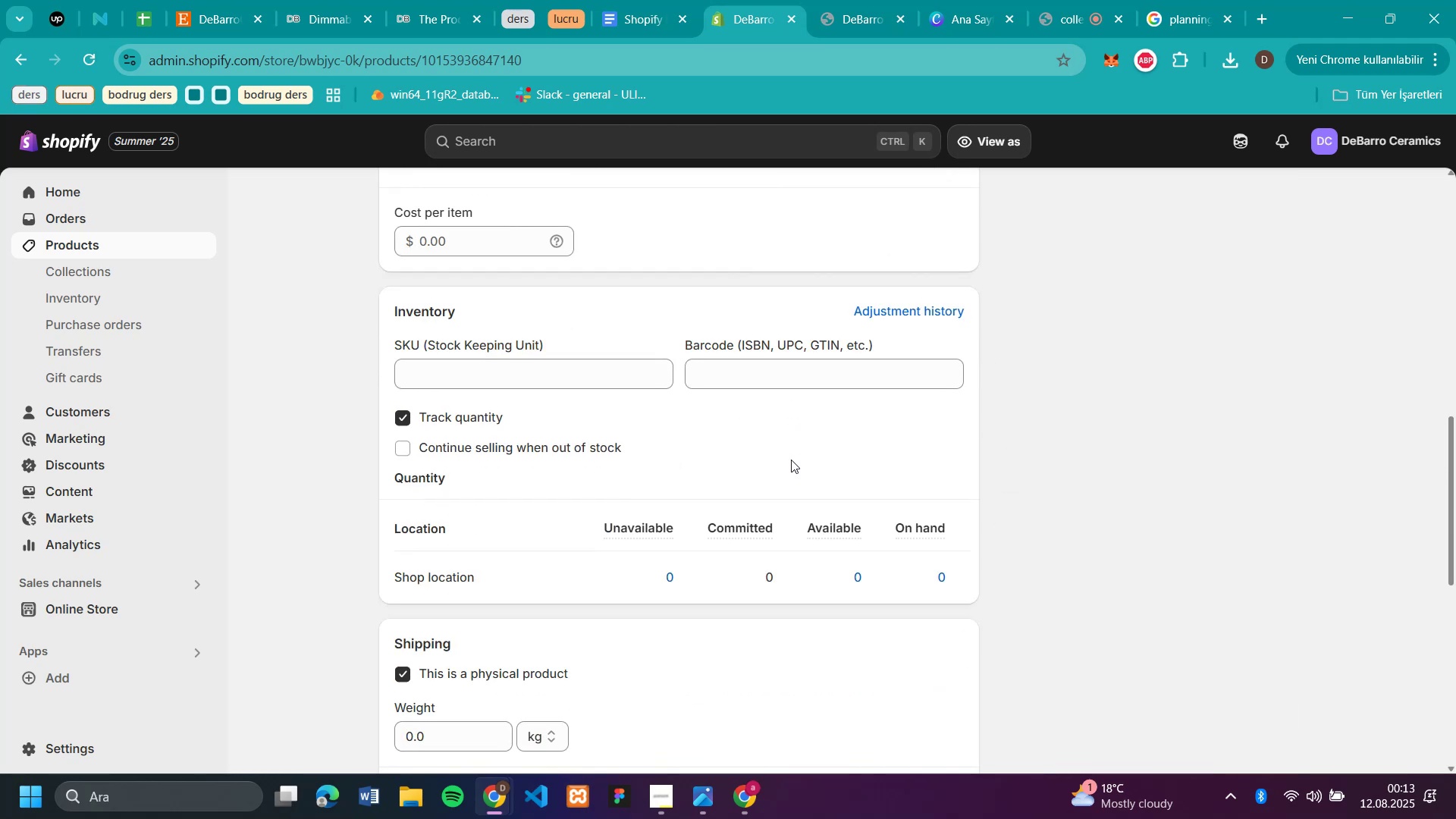 
scroll: coordinate [793, 458], scroll_direction: none, amount: 0.0
 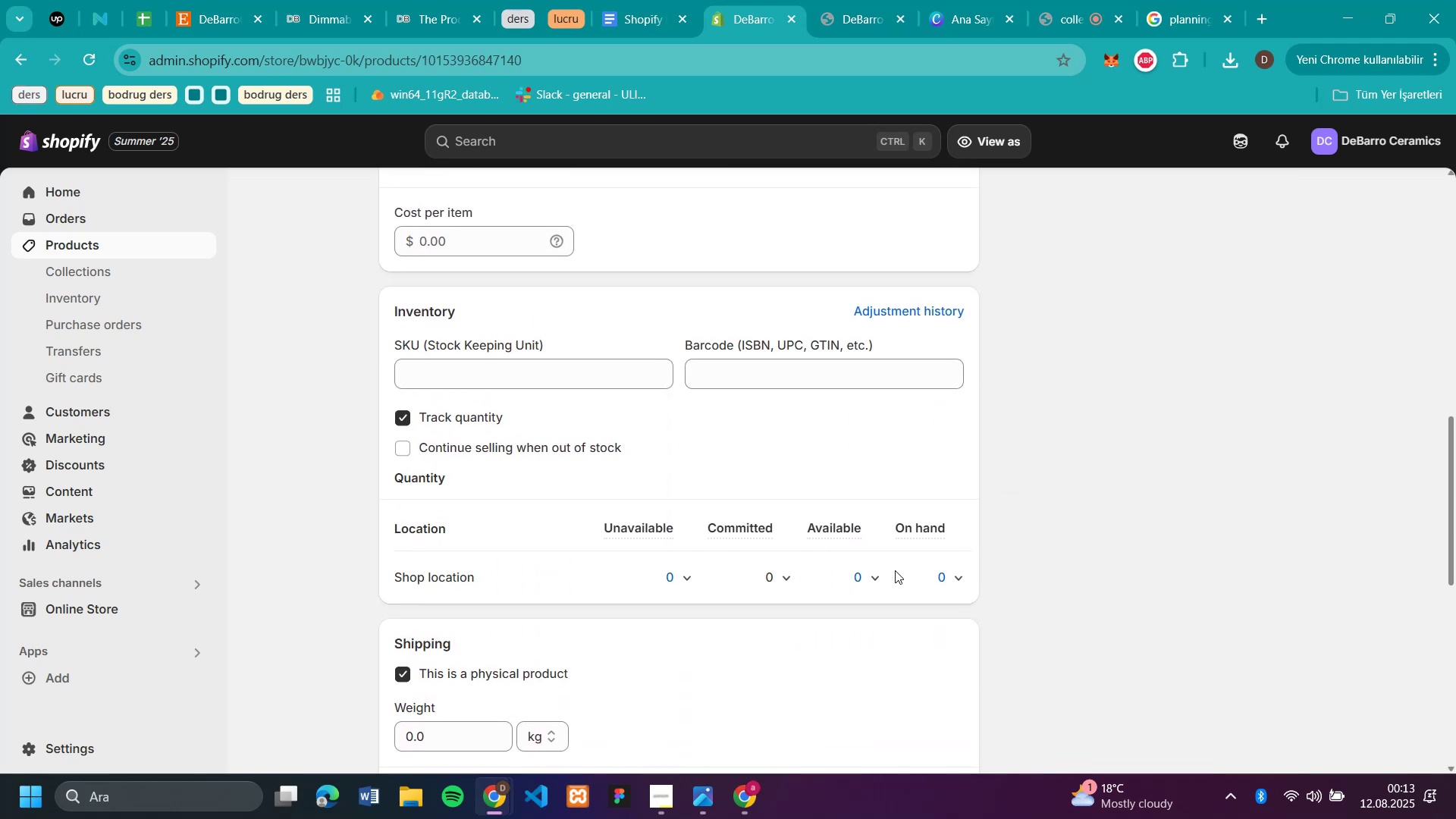 
left_click([877, 573])
 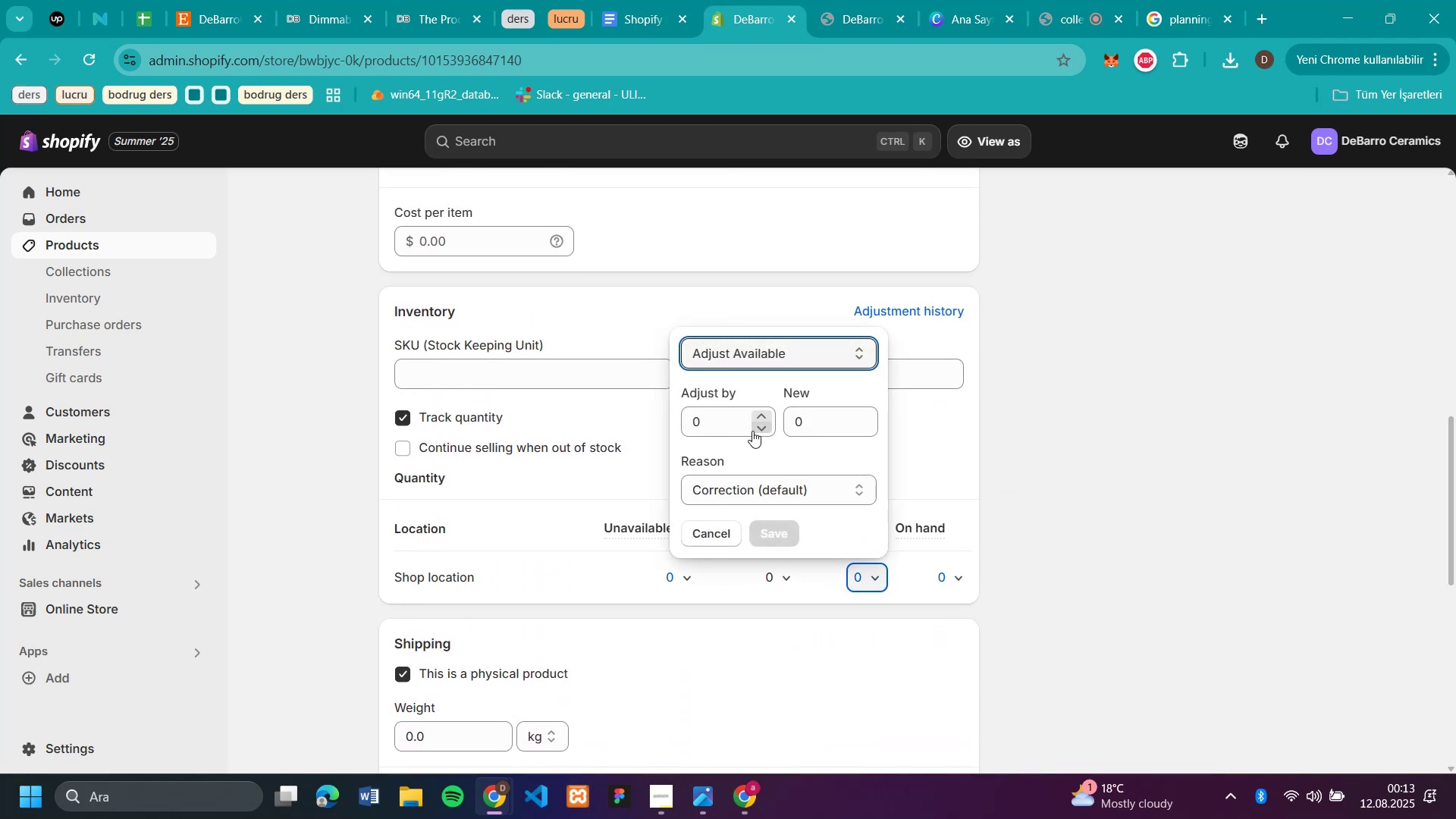 
left_click([750, 430])
 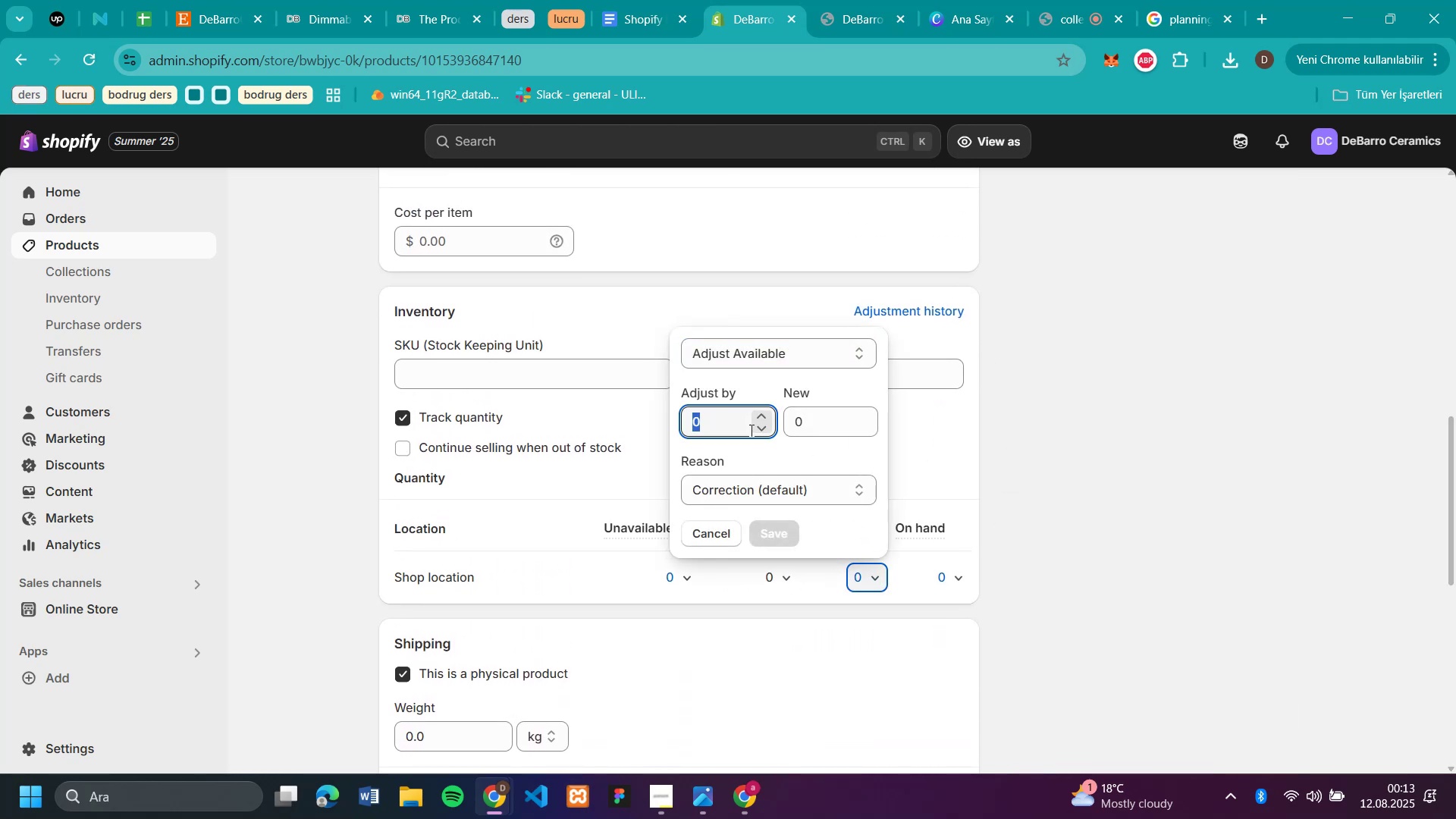 
type(50)
 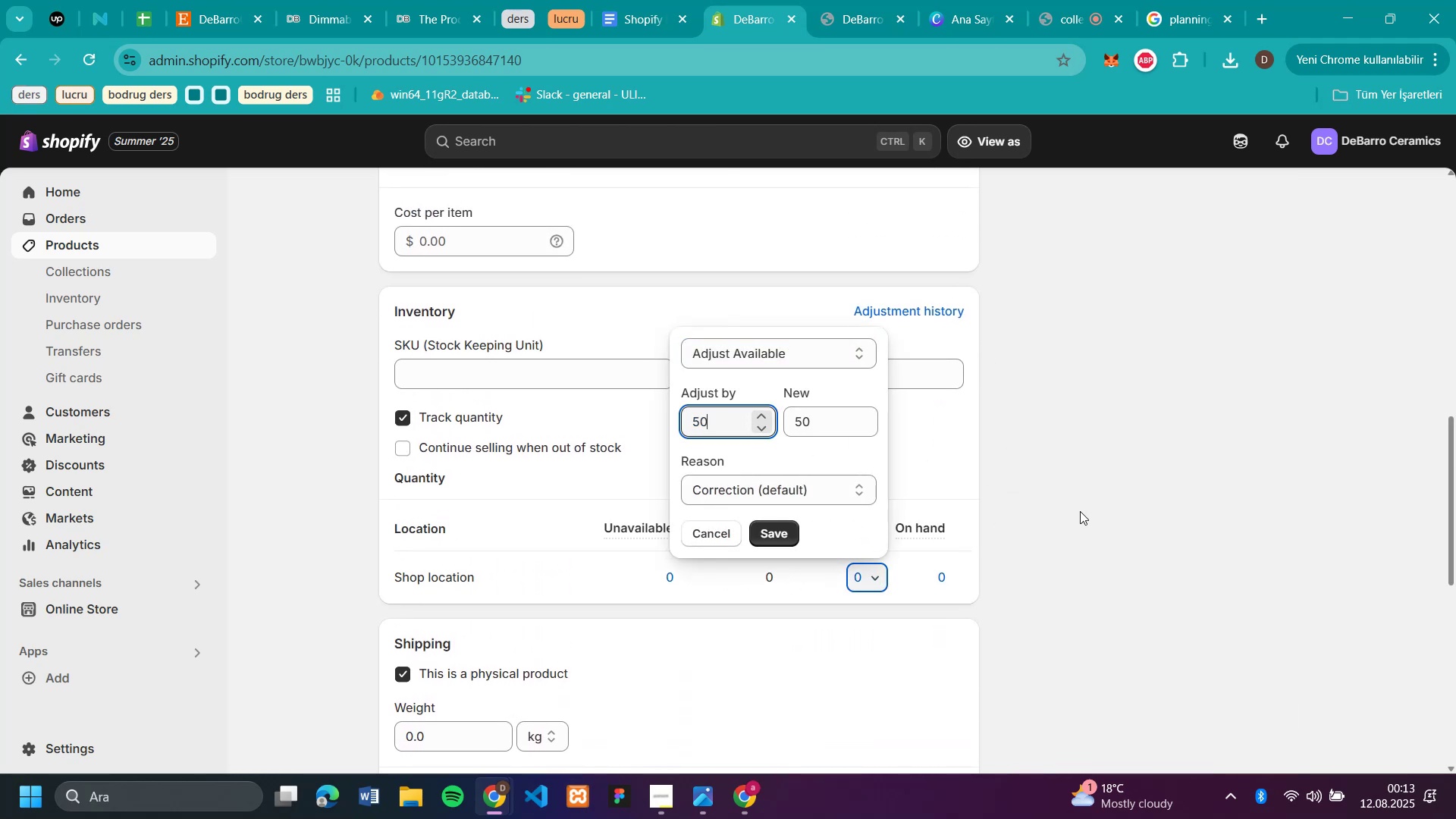 
left_click([1080, 511])
 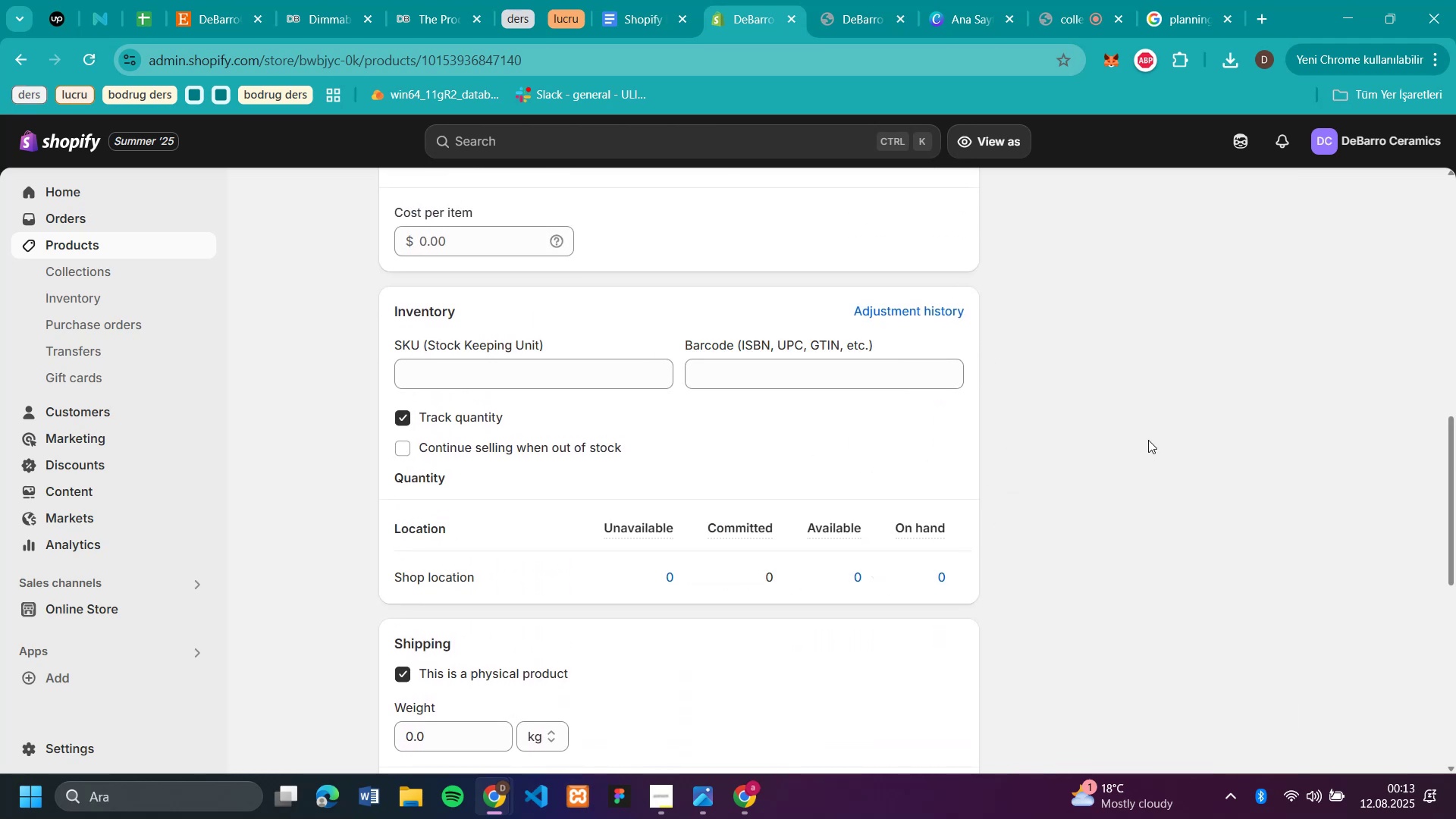 
scroll: coordinate [1189, 404], scroll_direction: up, amount: 1.0
 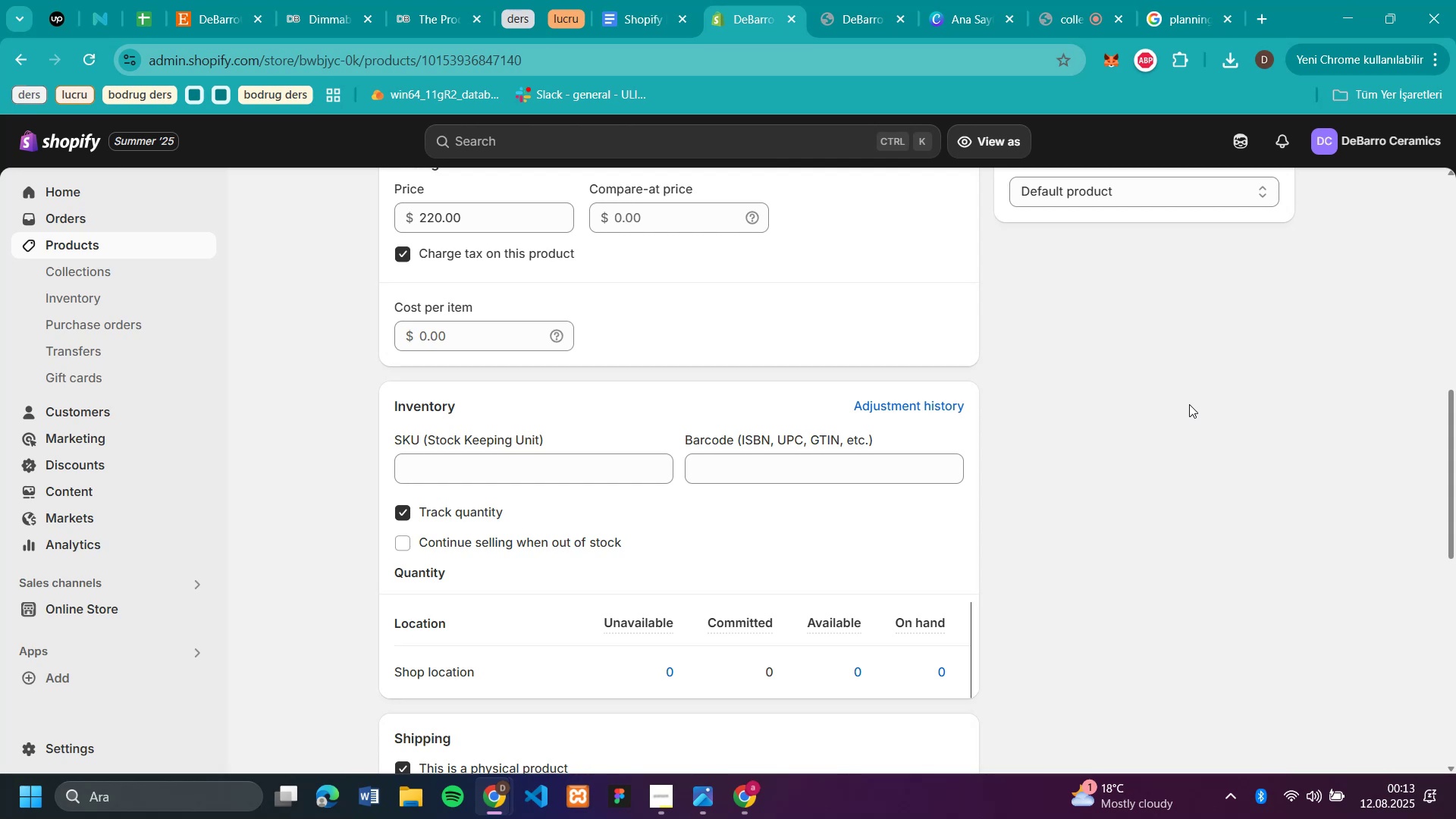 
scroll: coordinate [1189, 404], scroll_direction: down, amount: 3.0
 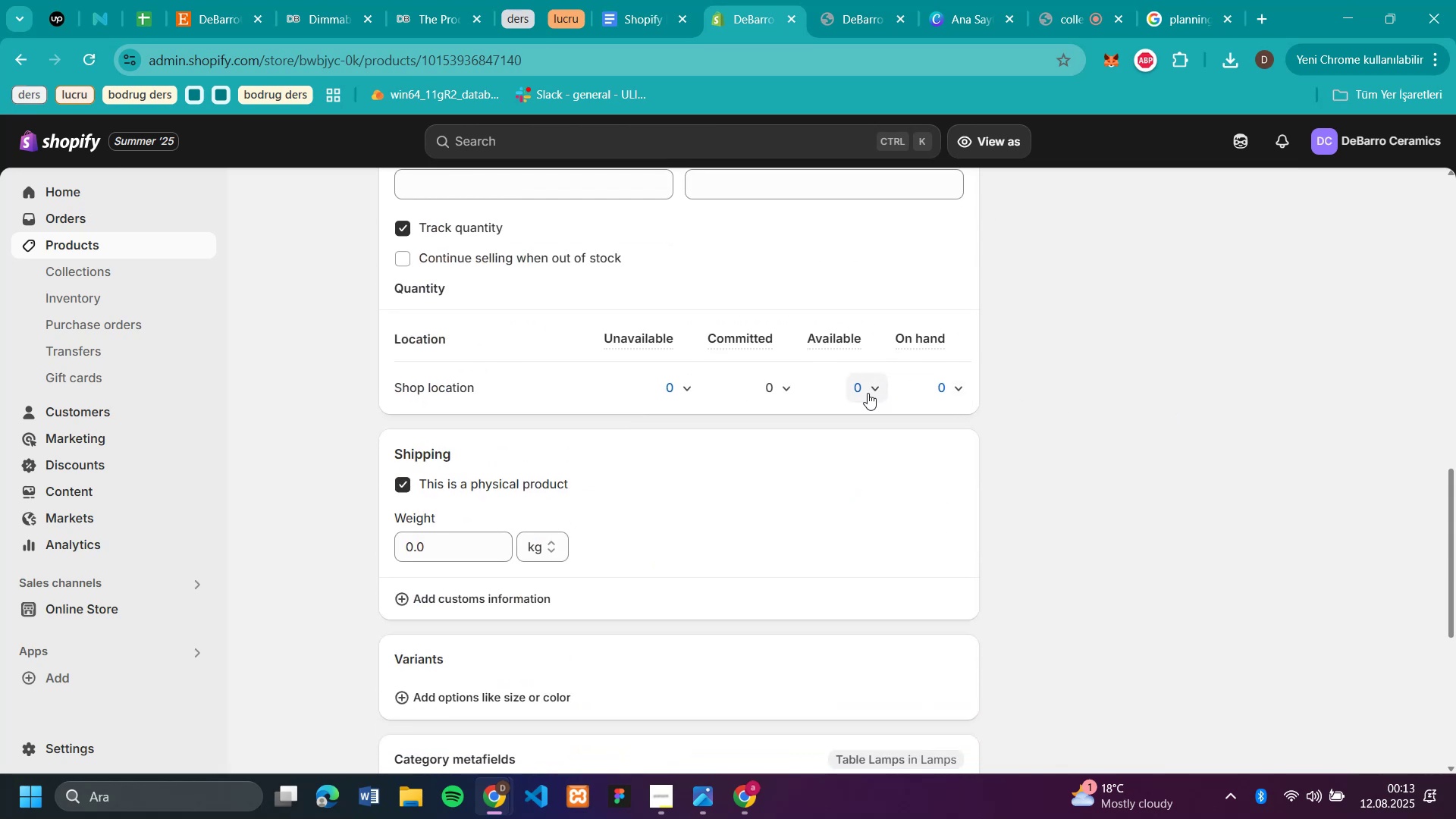 
left_click([868, 393])
 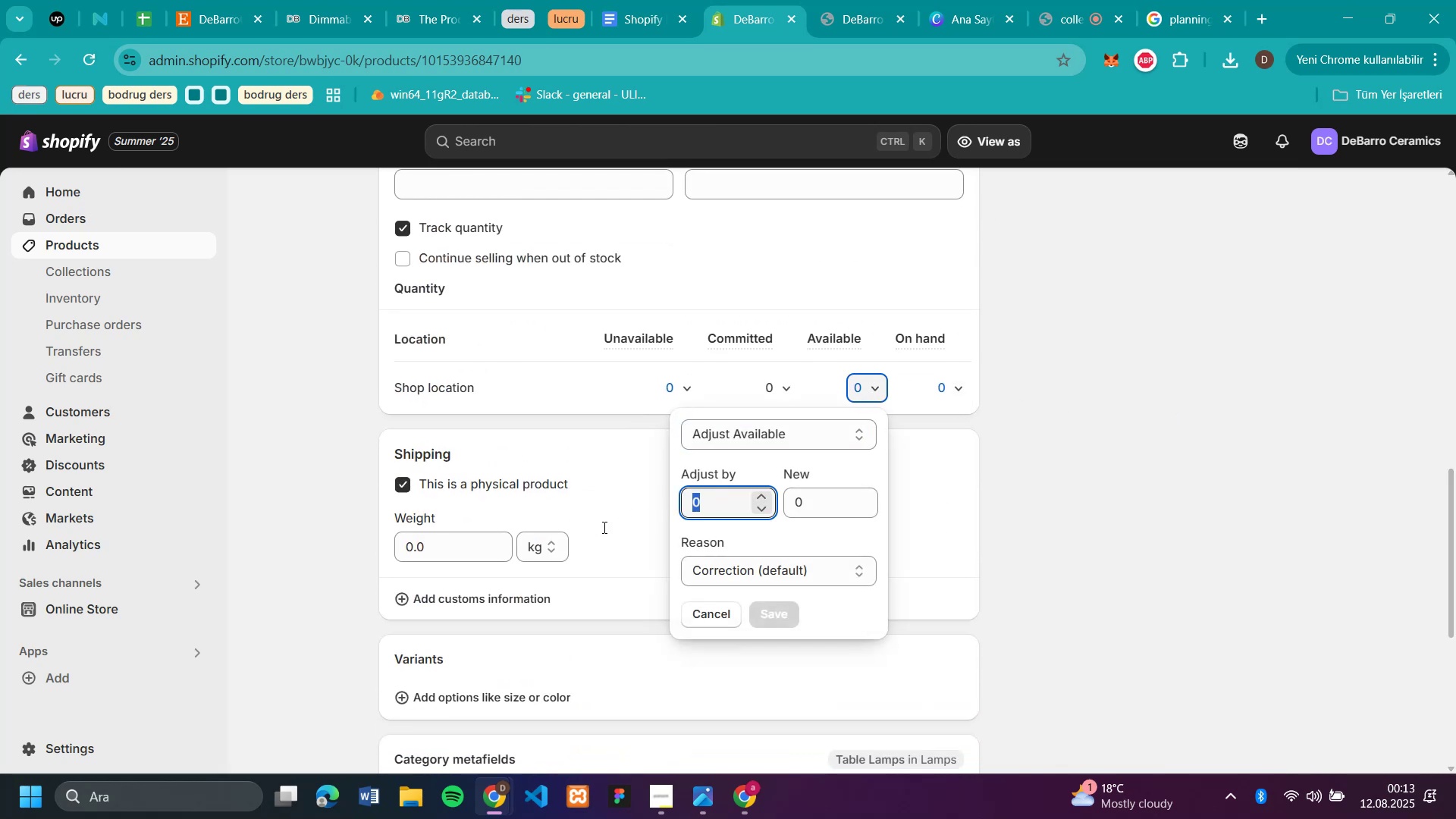 
type(50)
 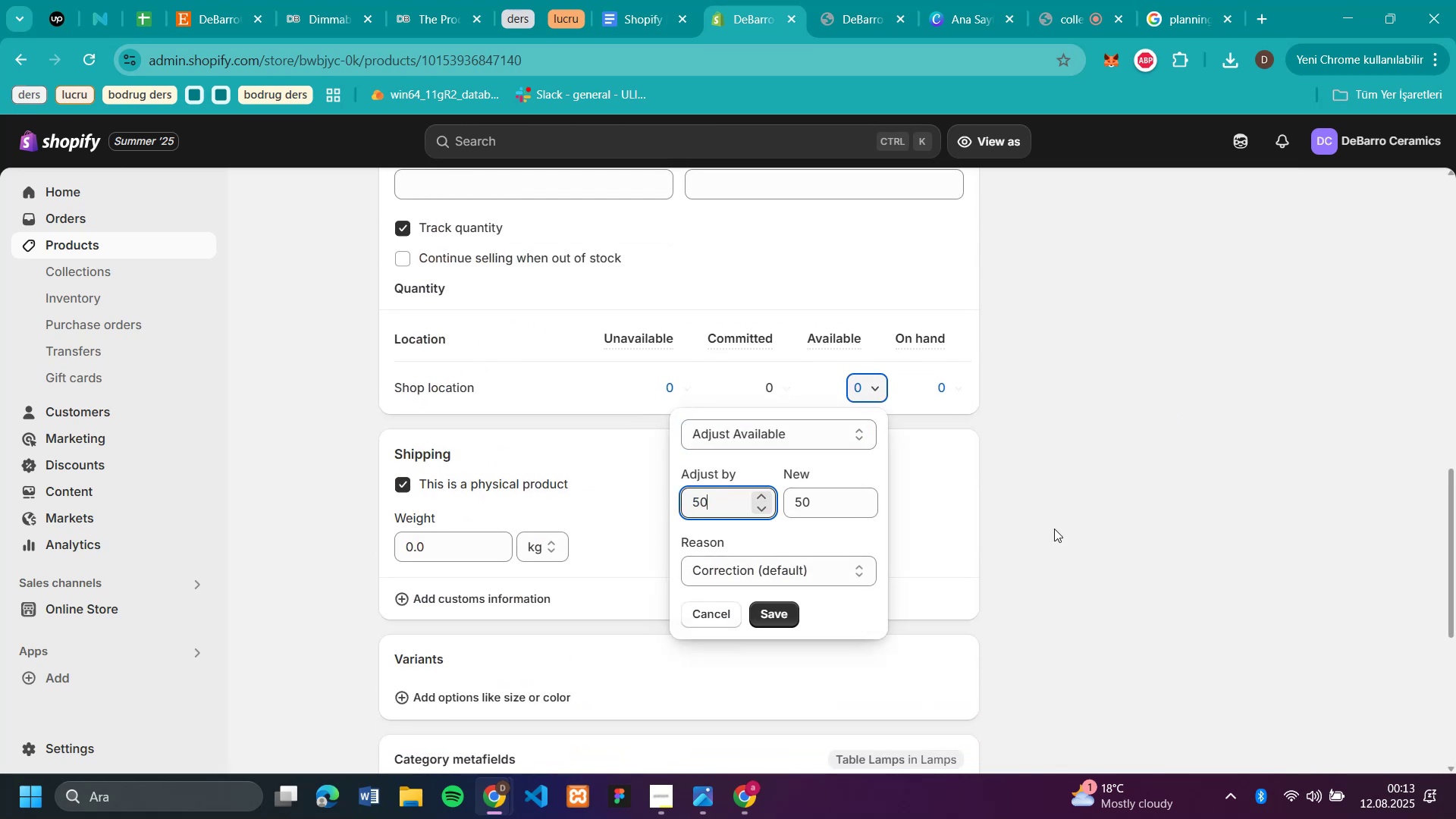 
left_click([1078, 526])
 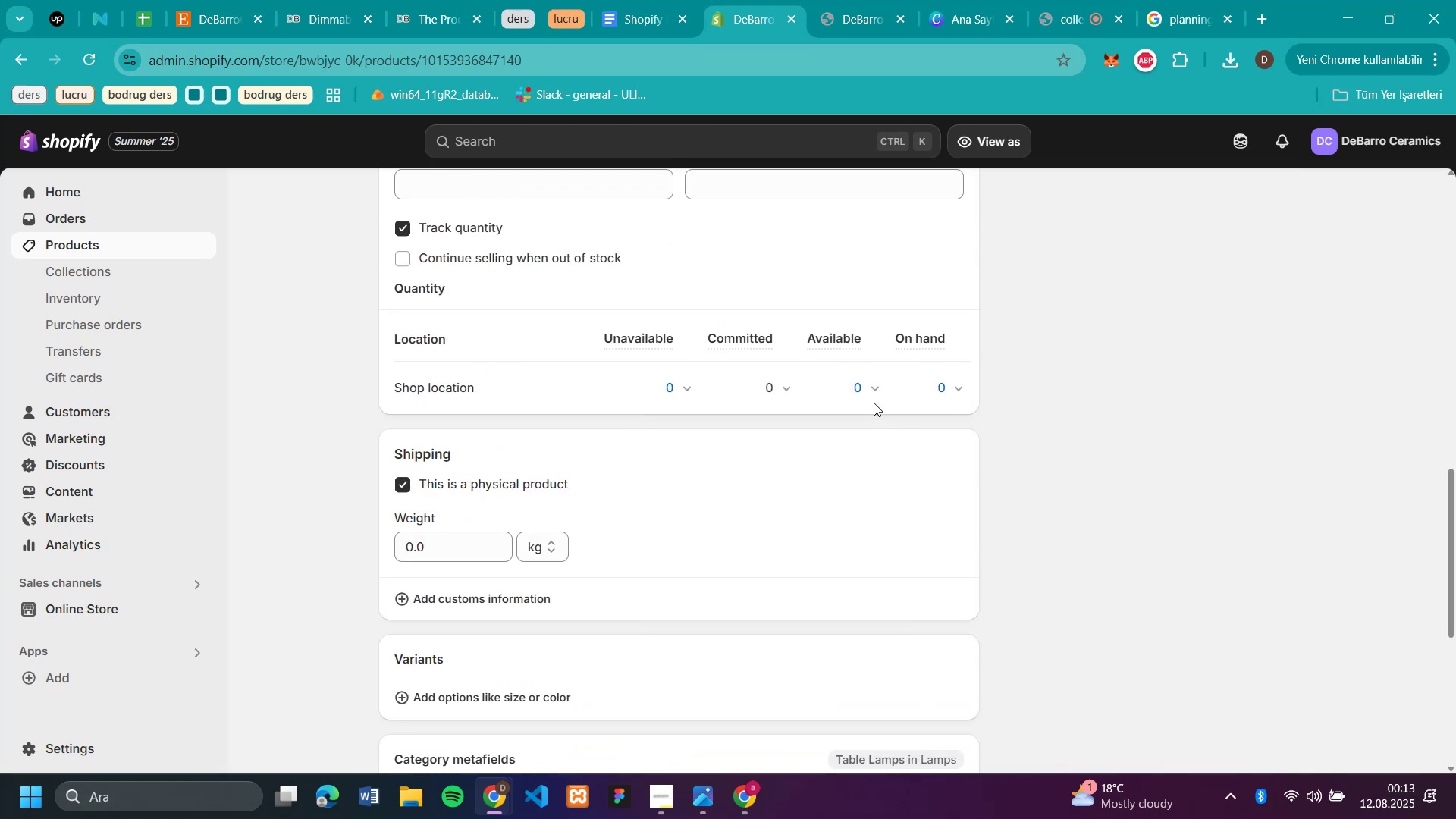 
left_click([860, 385])
 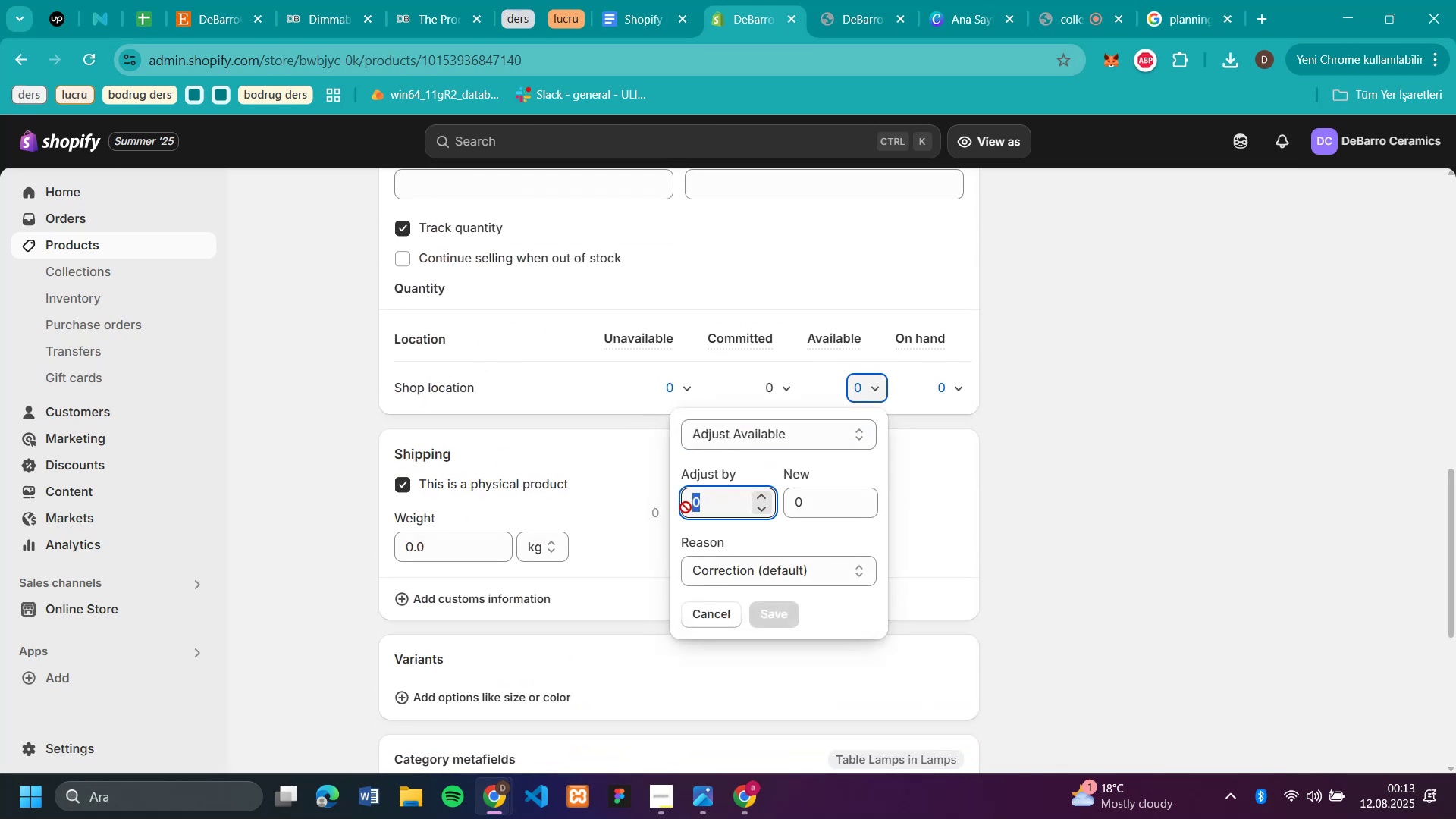 
type(50)
 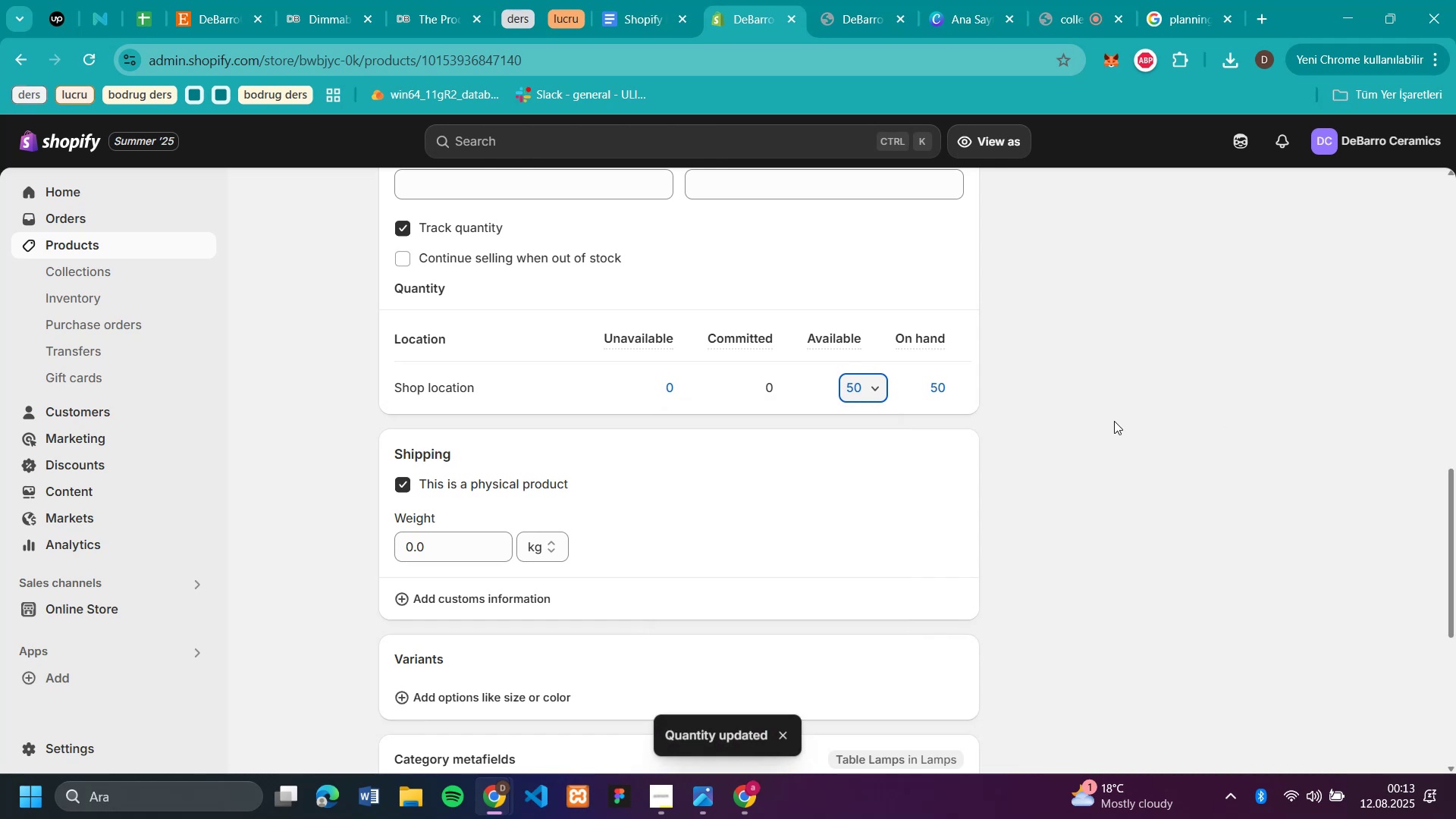 
scroll: coordinate [1107, 403], scroll_direction: up, amount: 16.0
 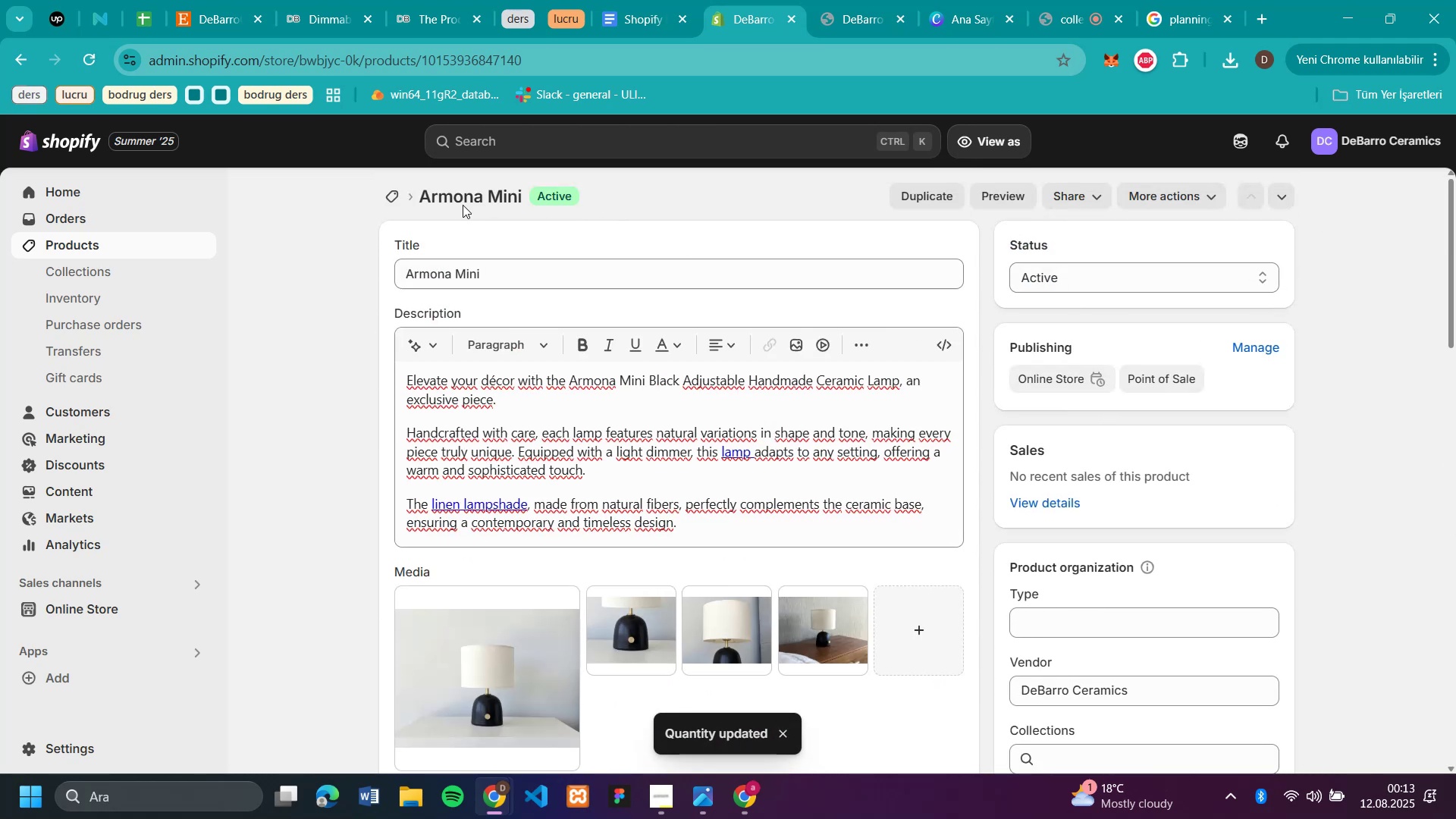 
left_click([382, 199])
 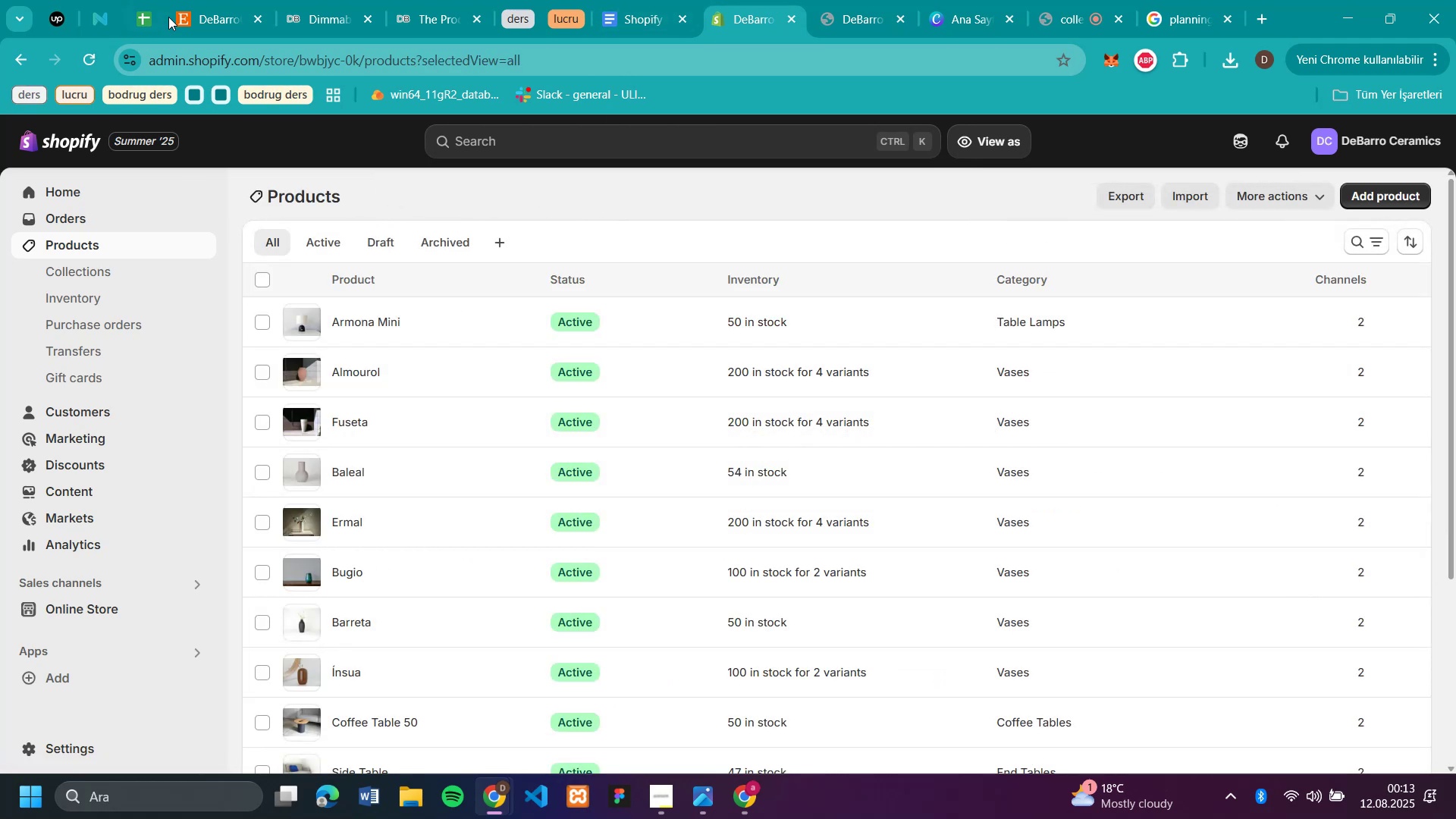 
left_click([319, 22])
 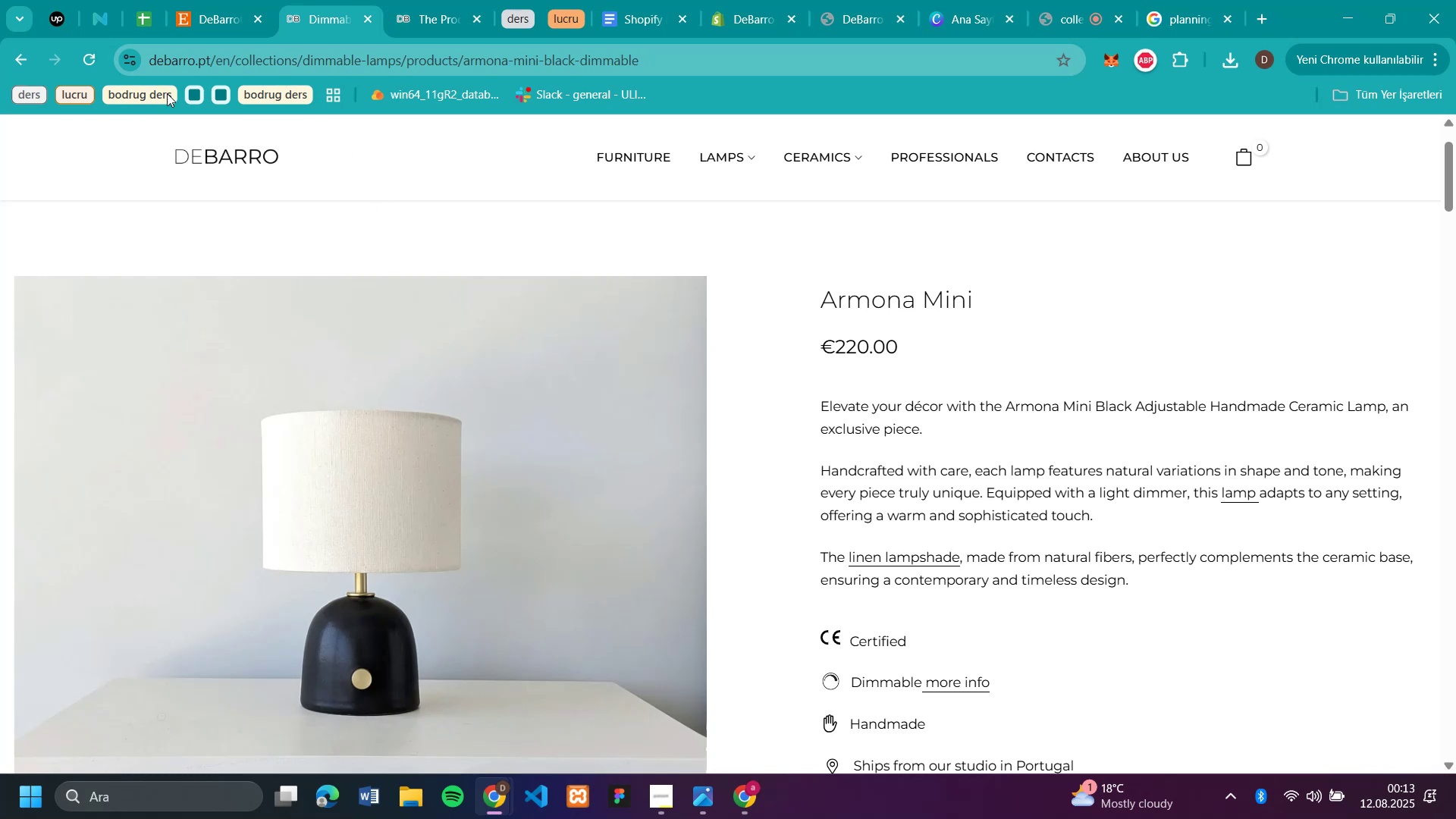 
scroll: coordinate [644, 332], scroll_direction: down, amount: 4.0
 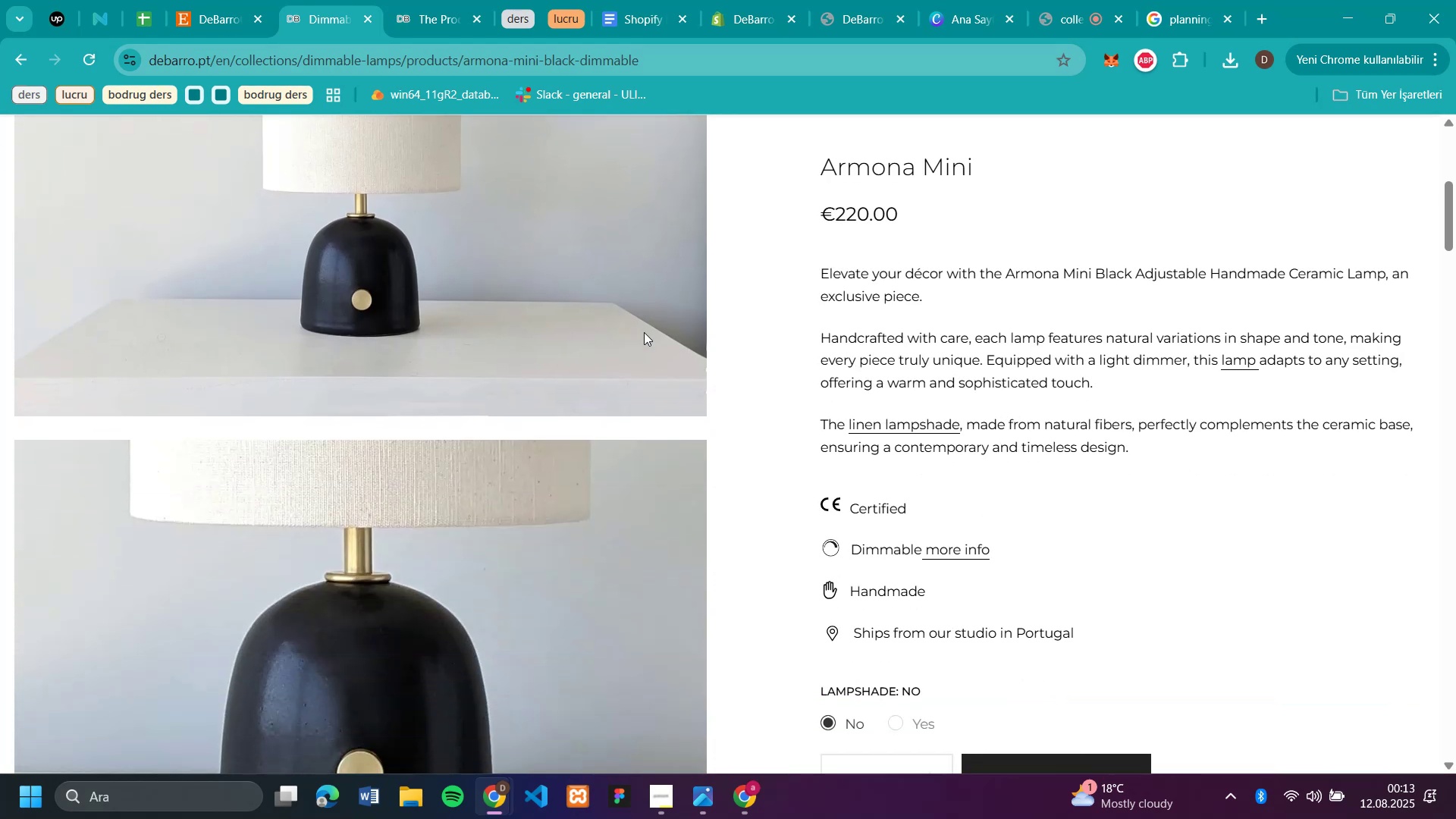 
scroll: coordinate [599, 268], scroll_direction: up, amount: 5.0
 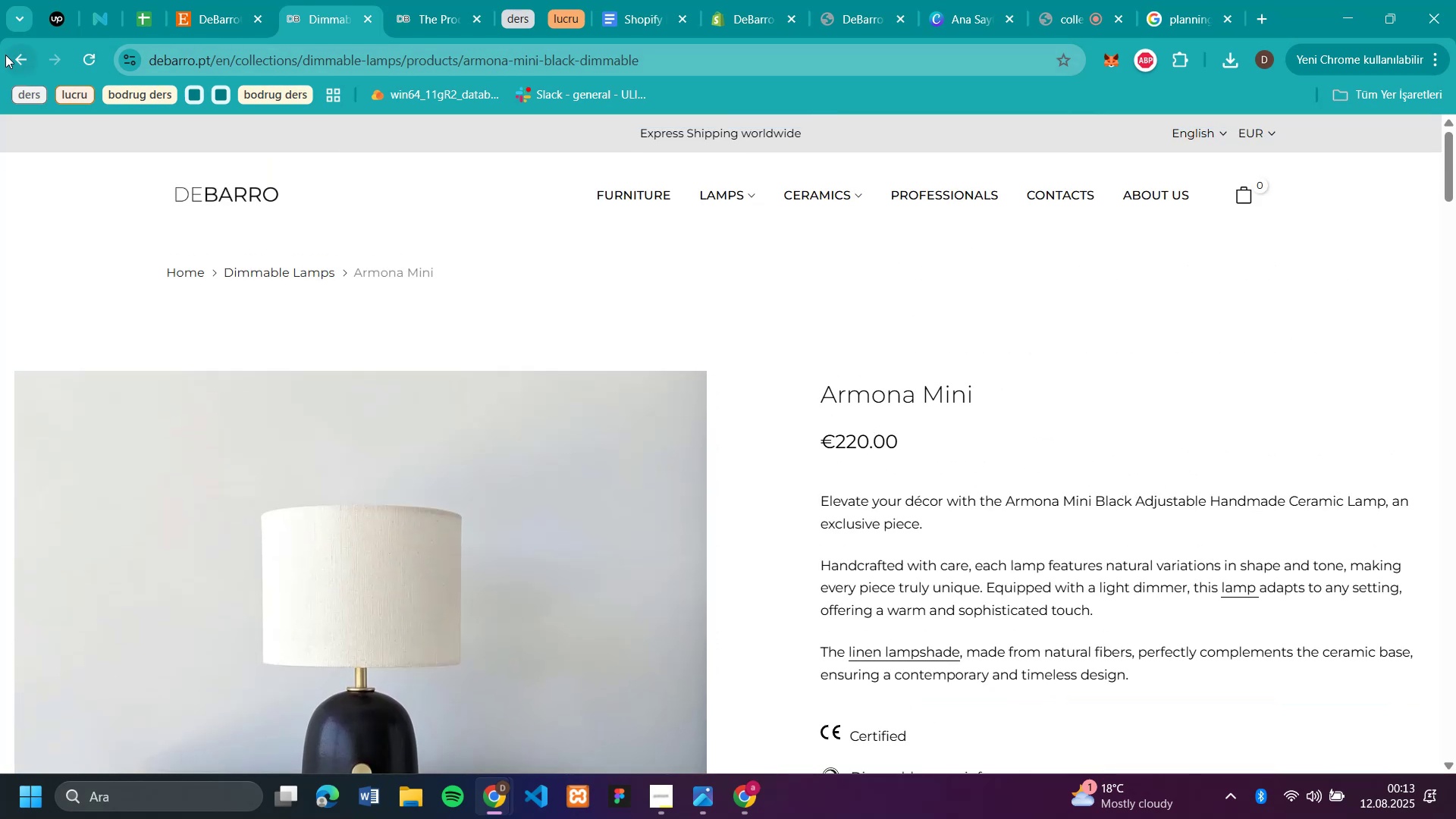 
left_click([16, 61])
 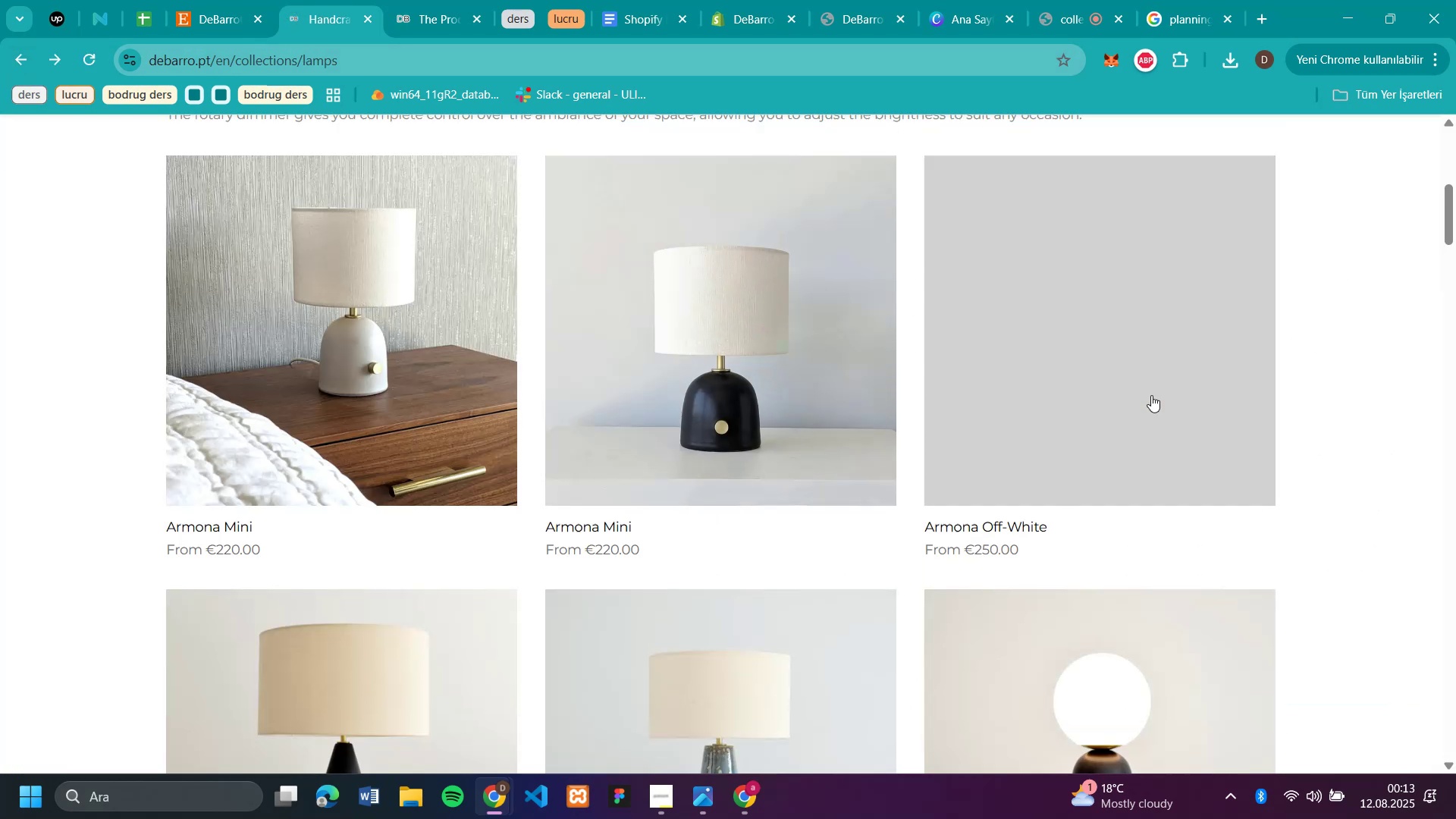 
left_click([1151, 395])
 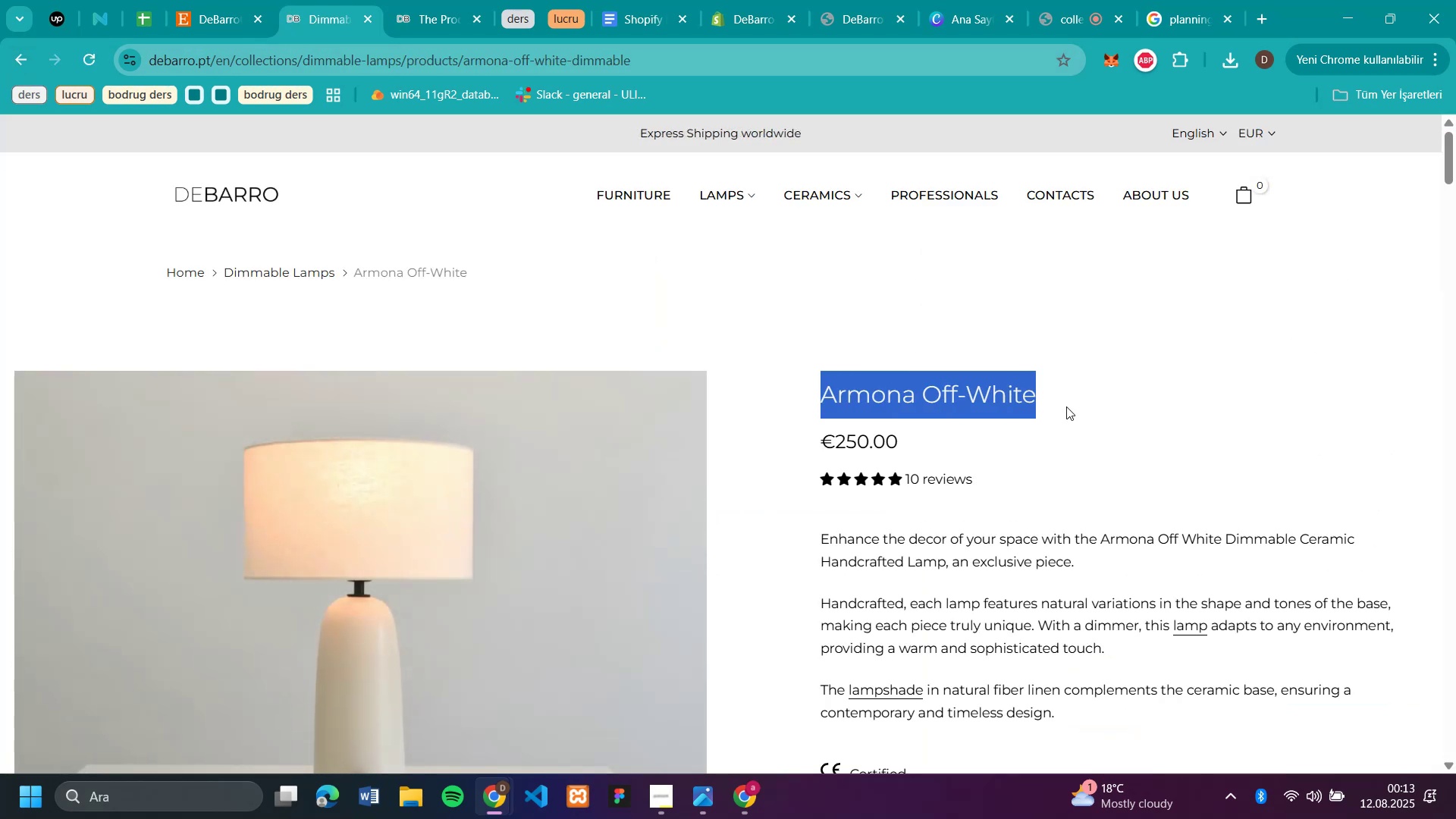 
key(Control+C)
 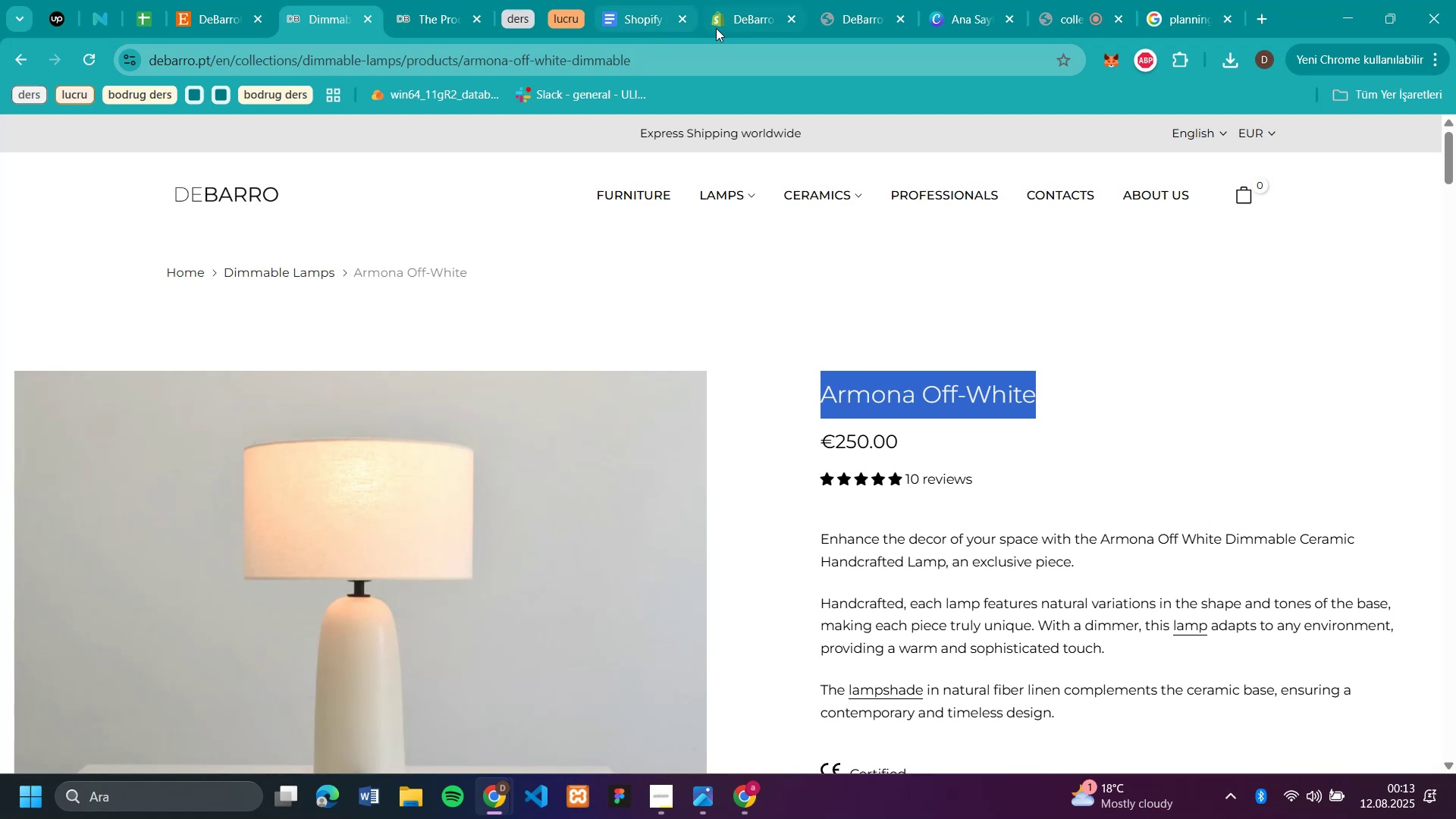 
left_click([741, 17])
 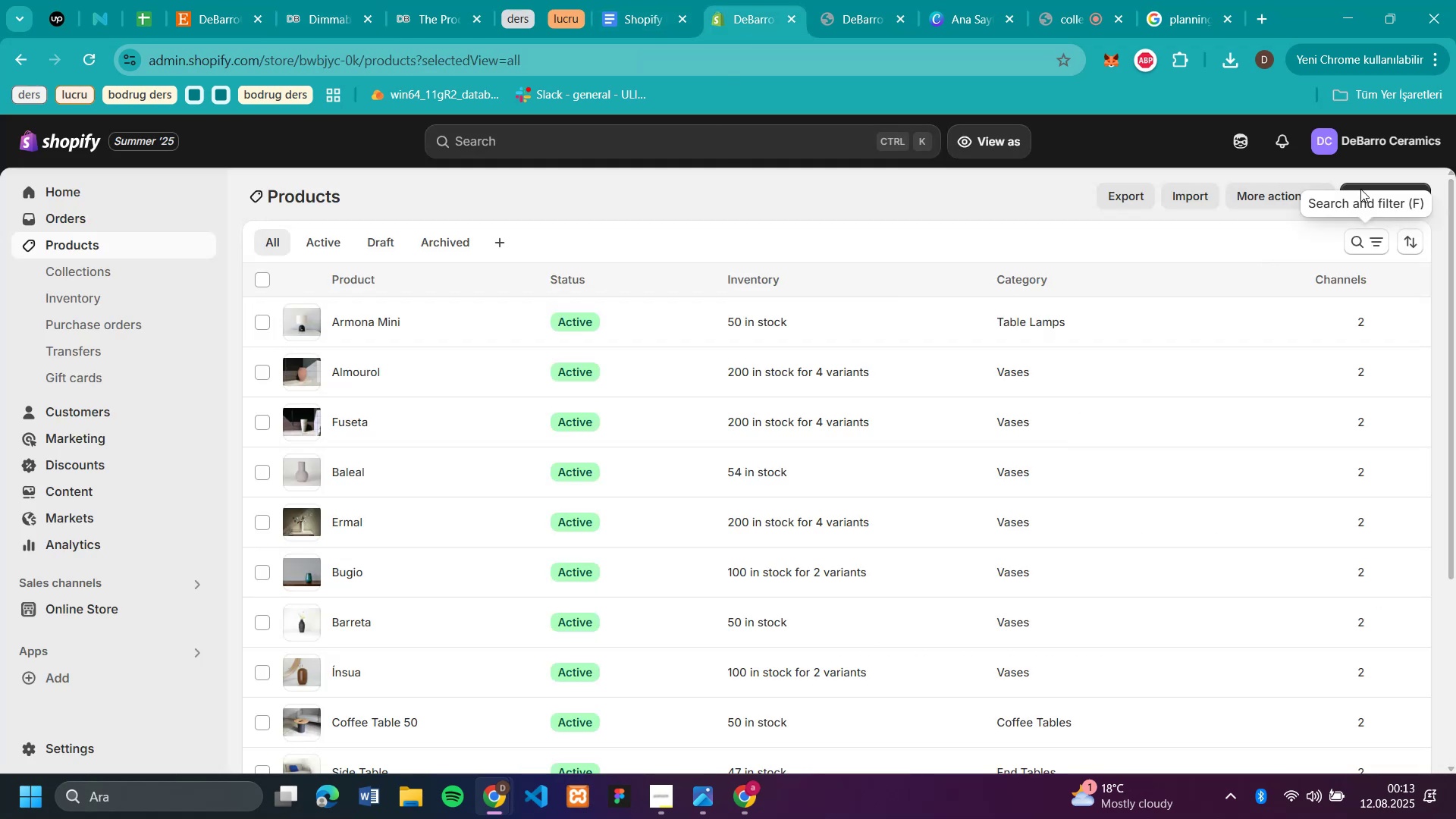 
left_click([1360, 193])
 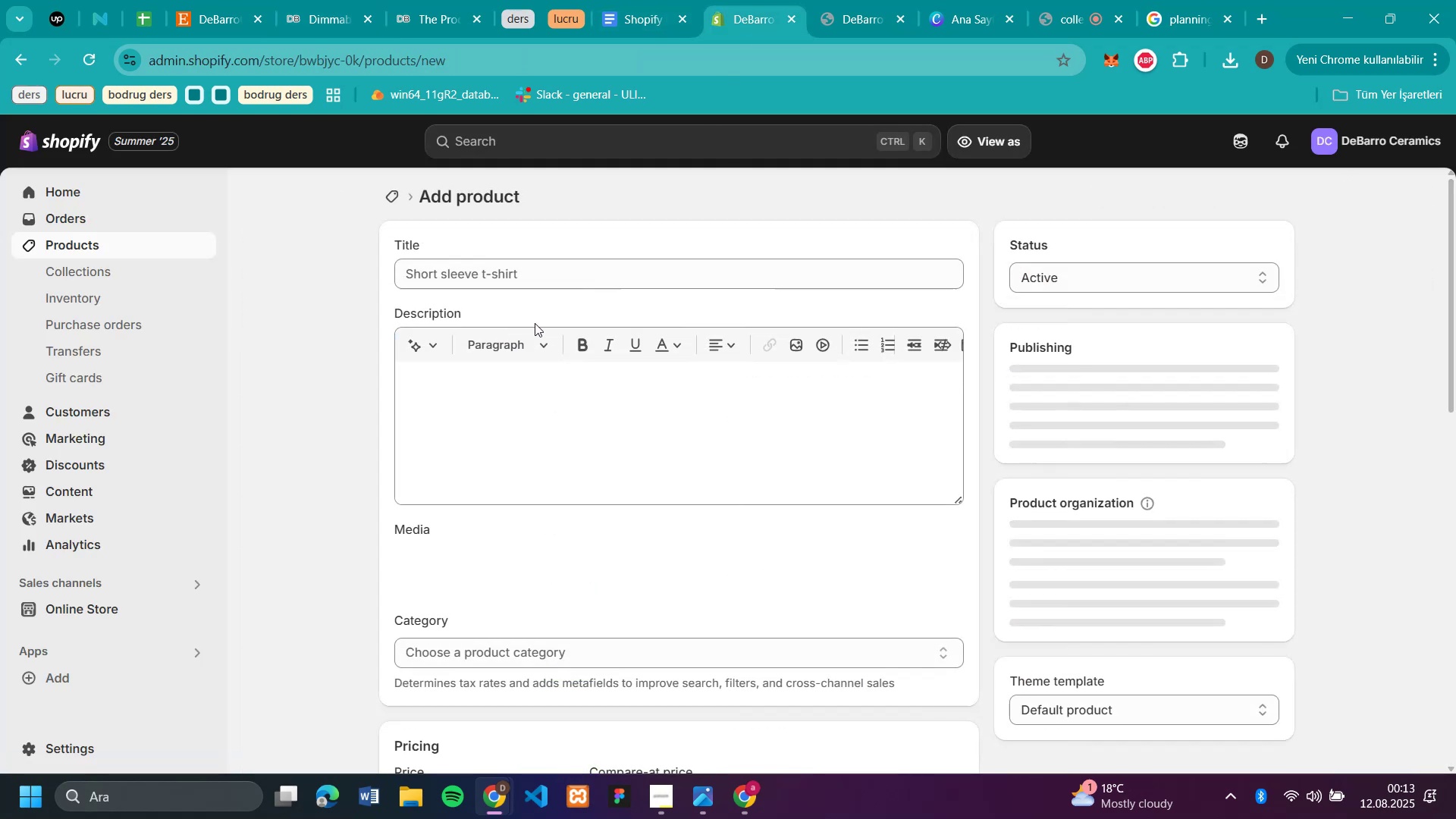 
left_click([538, 274])
 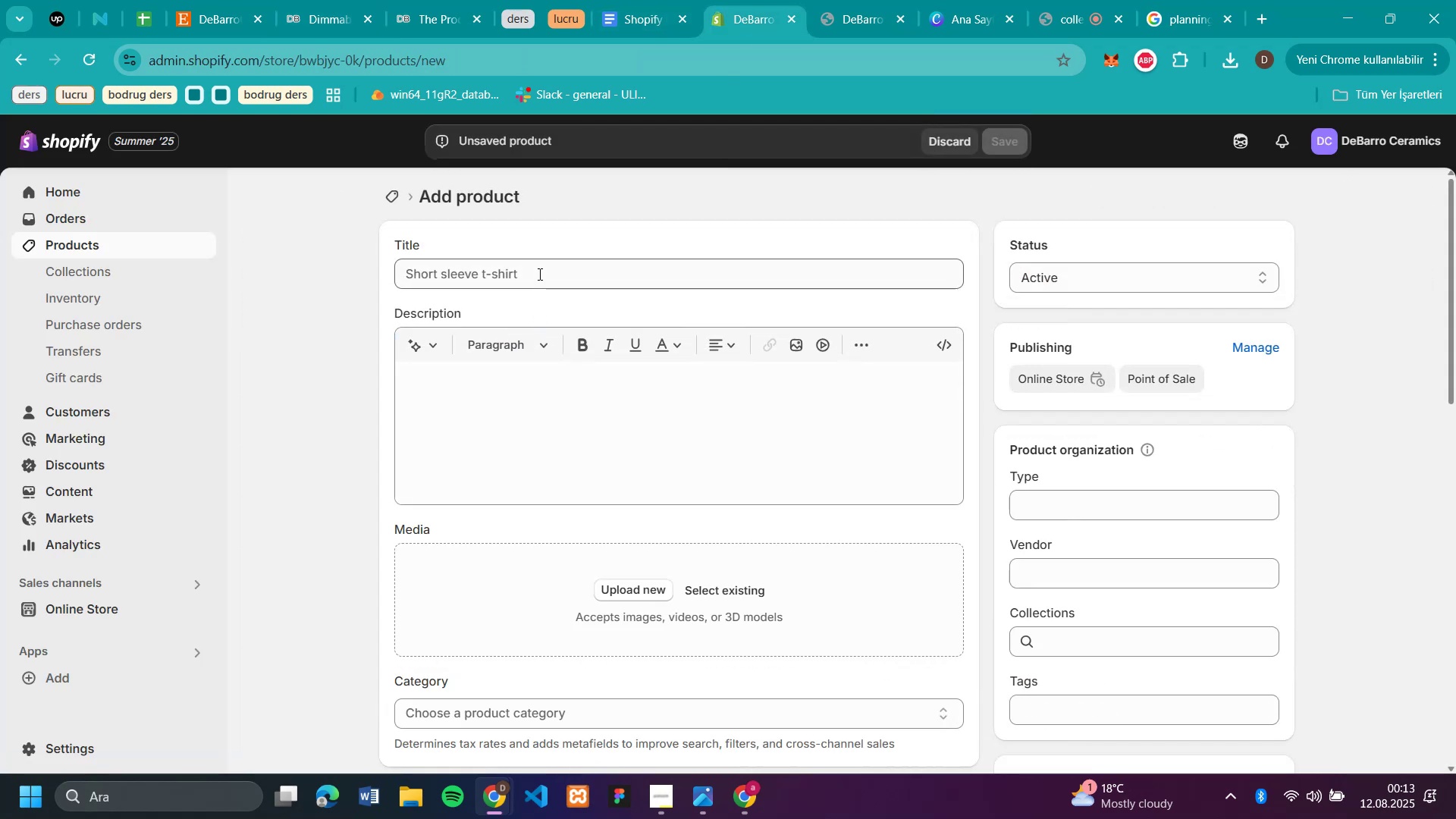 
left_click([538, 274])
 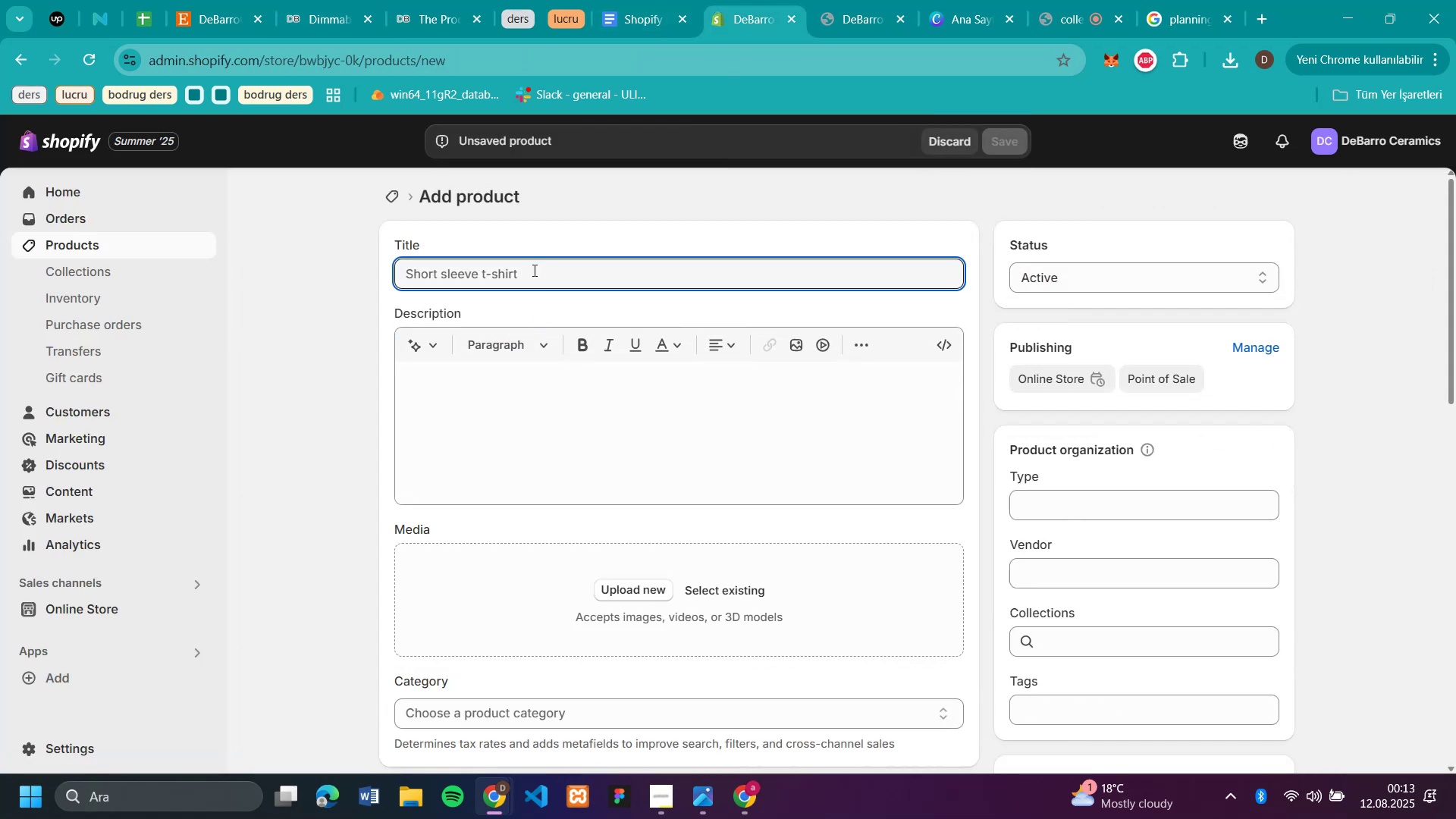 
key(Control+V)
 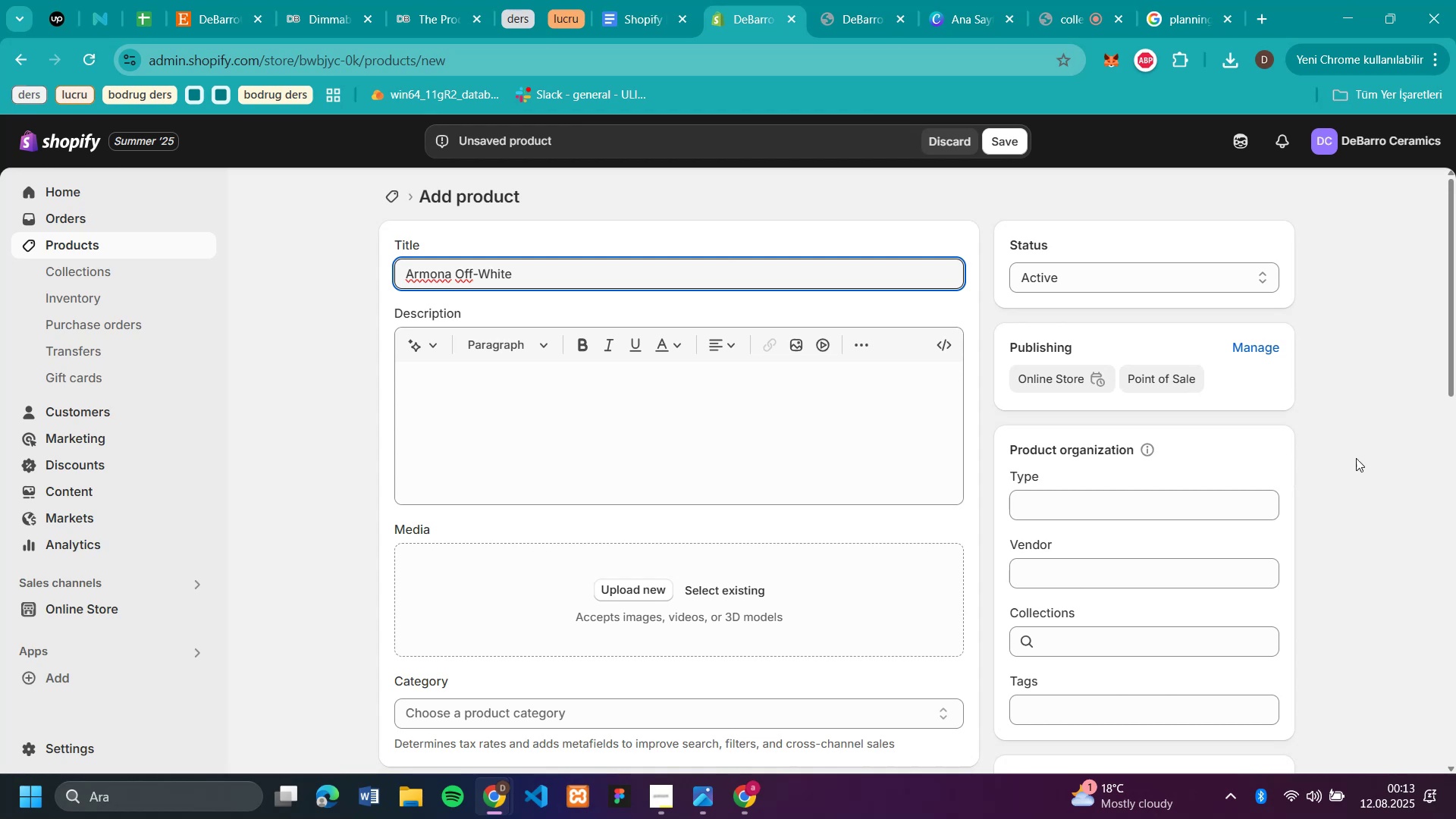 
left_click([1060, 645])
 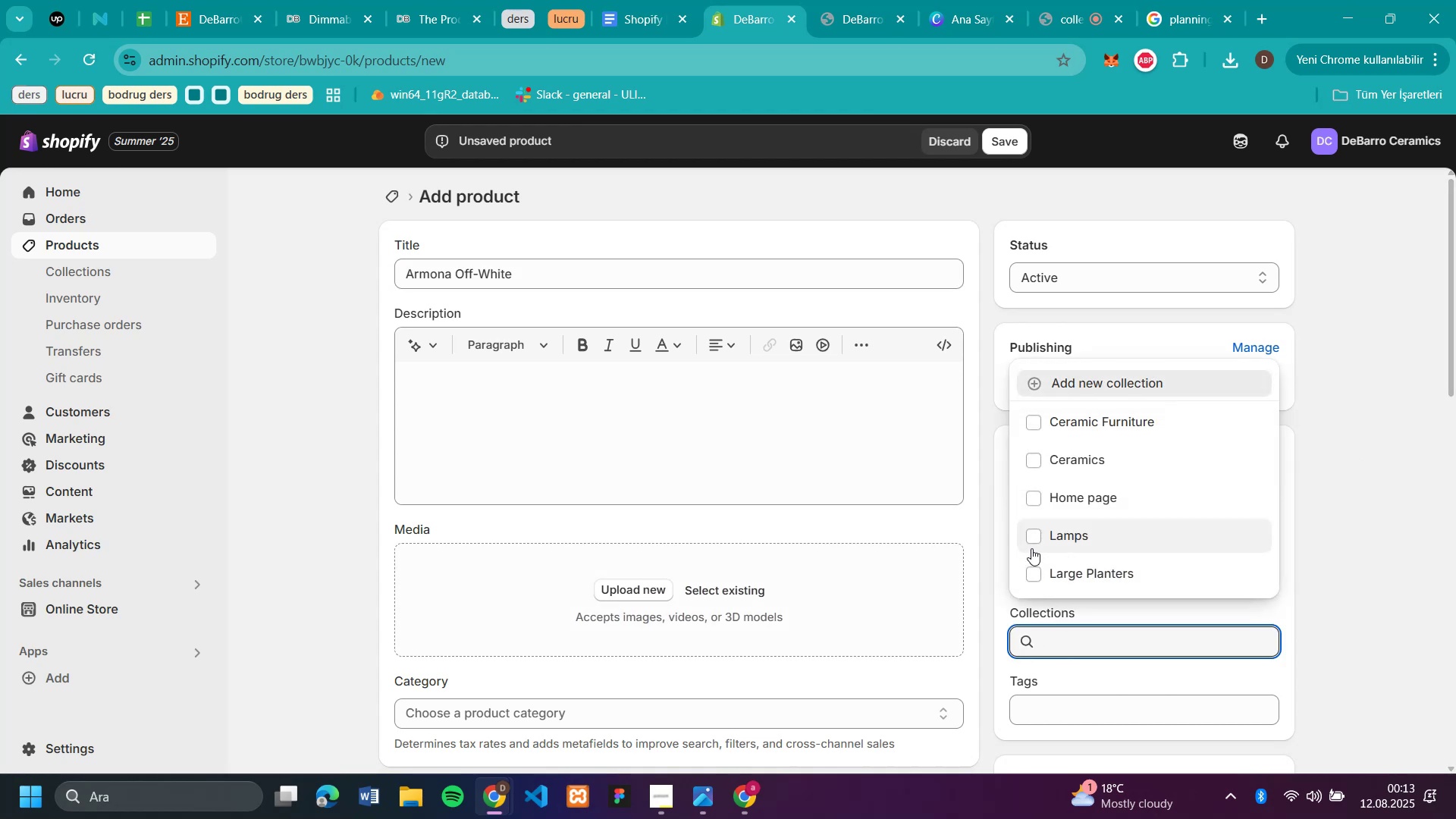 
left_click([1031, 538])
 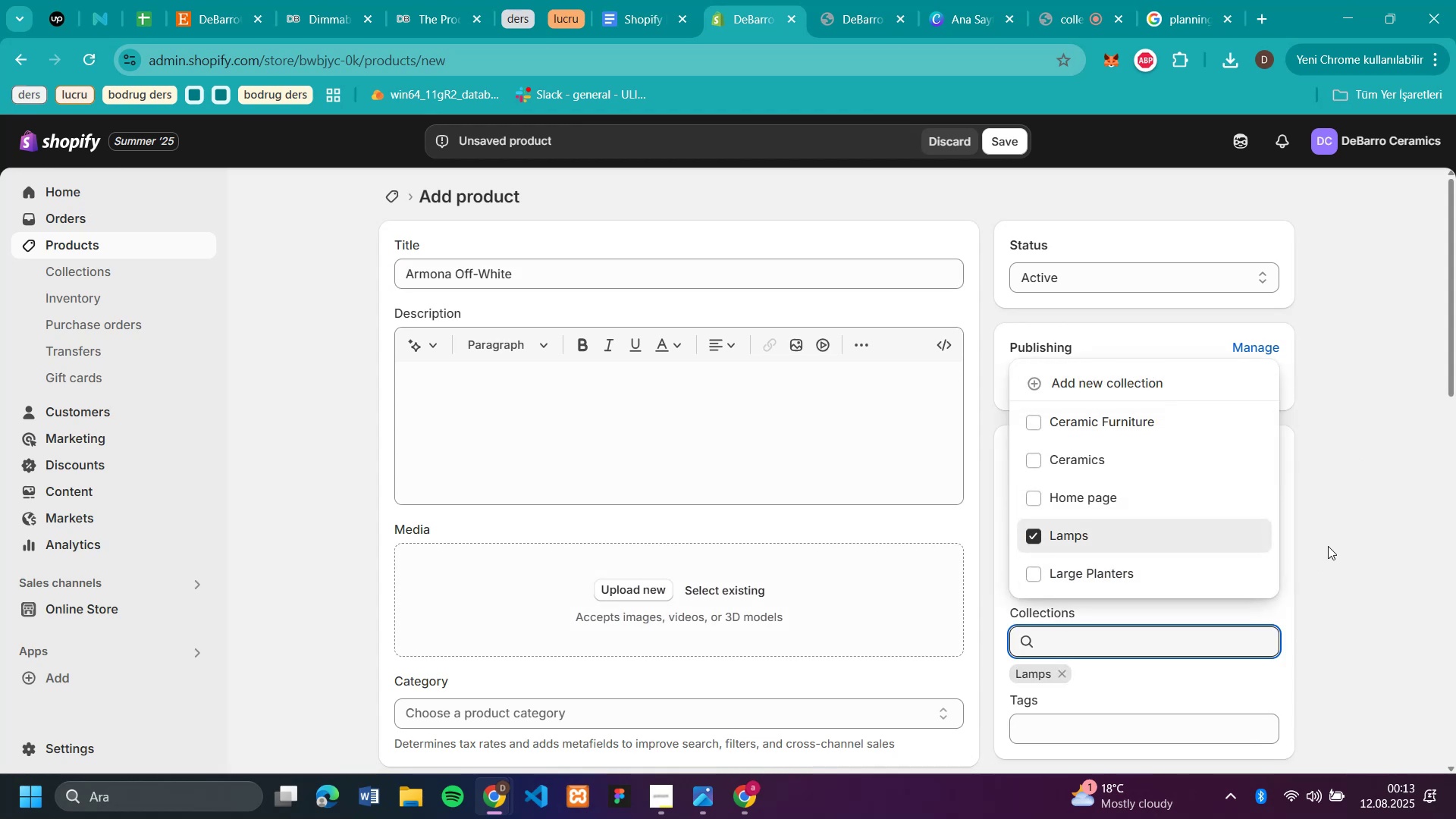 
left_click([1328, 546])
 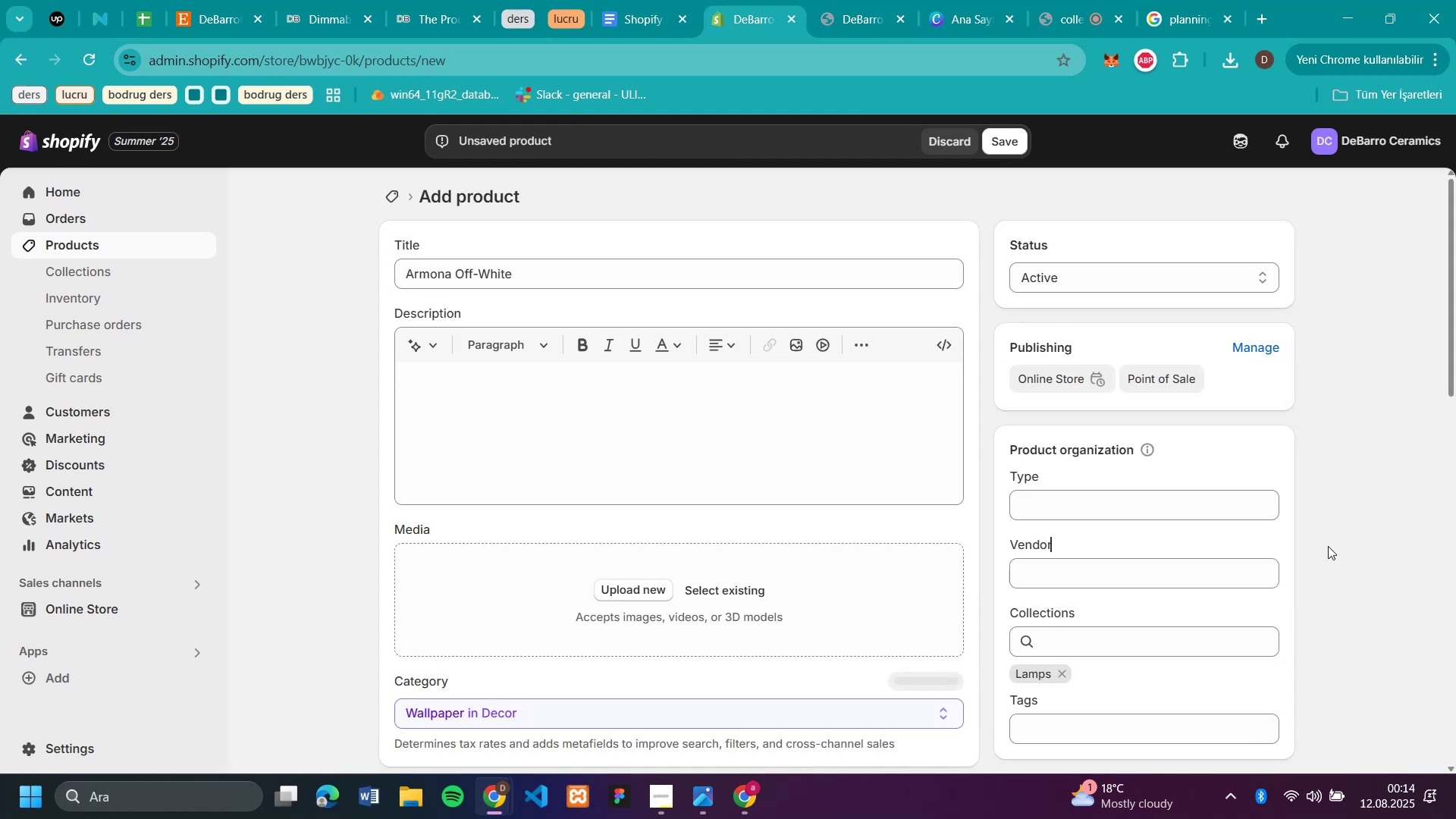 
scroll: coordinate [1329, 546], scroll_direction: down, amount: 2.0
 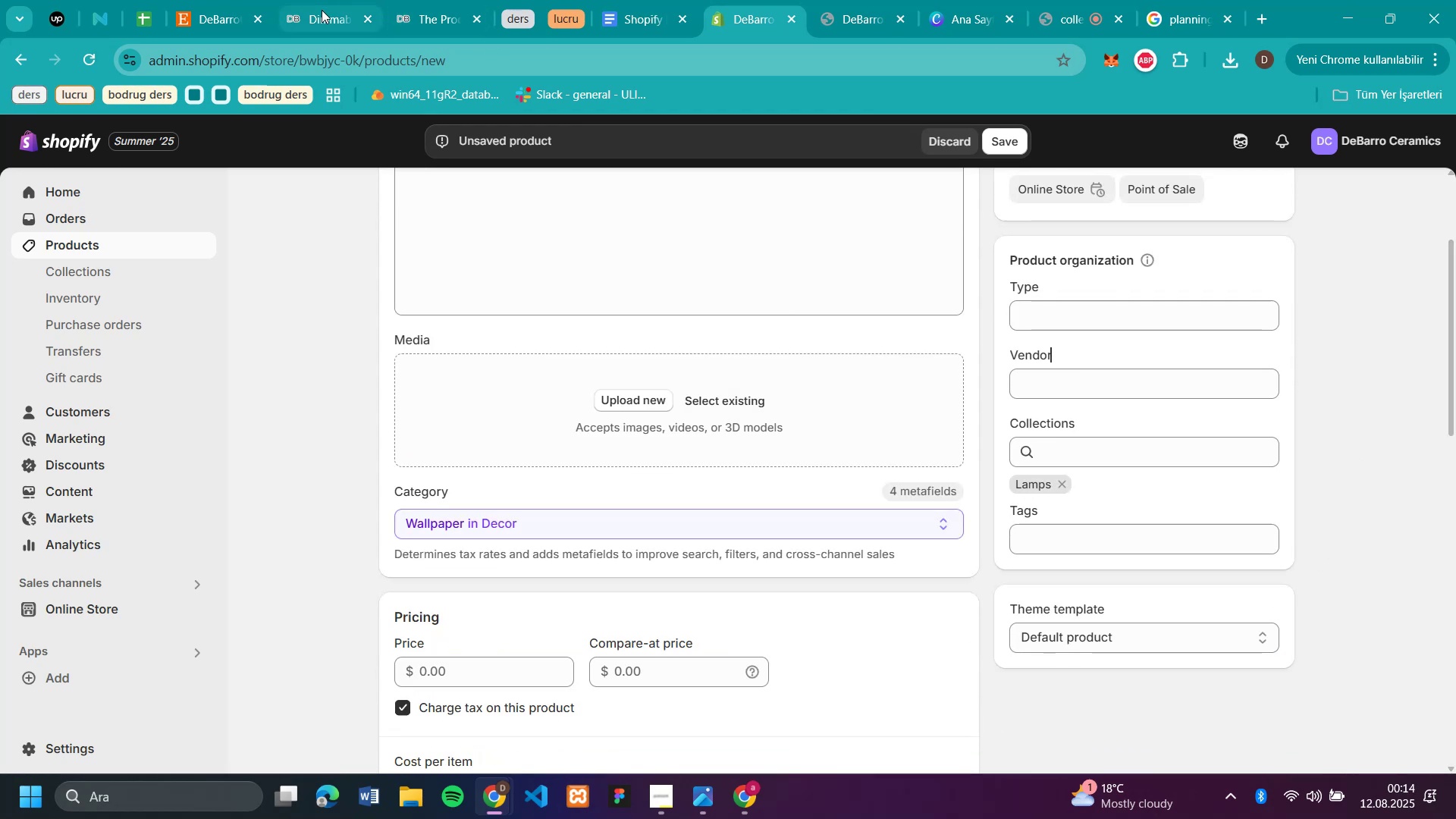 
left_click([325, 18])
 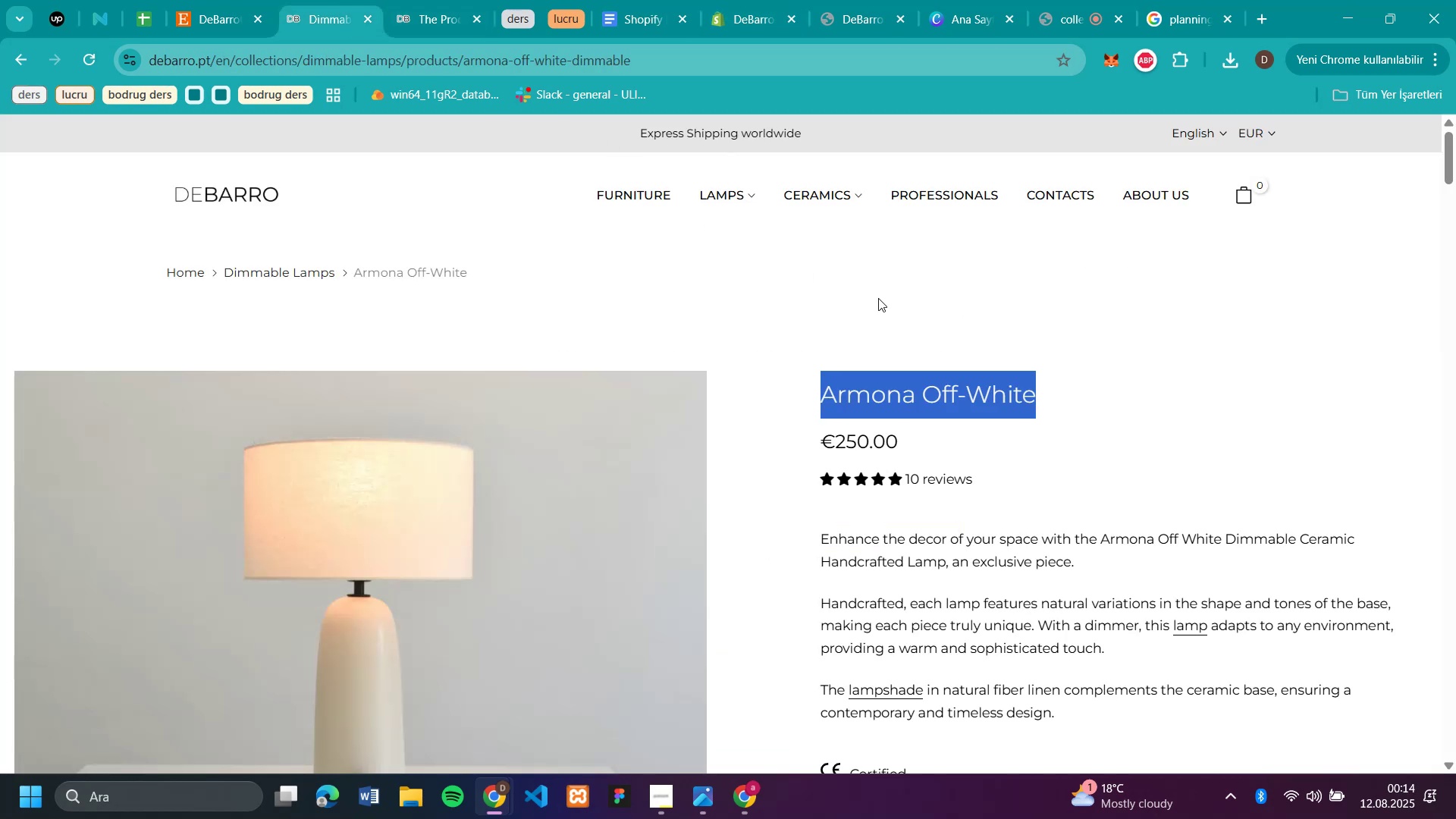 
scroll: coordinate [1050, 397], scroll_direction: down, amount: 2.0
 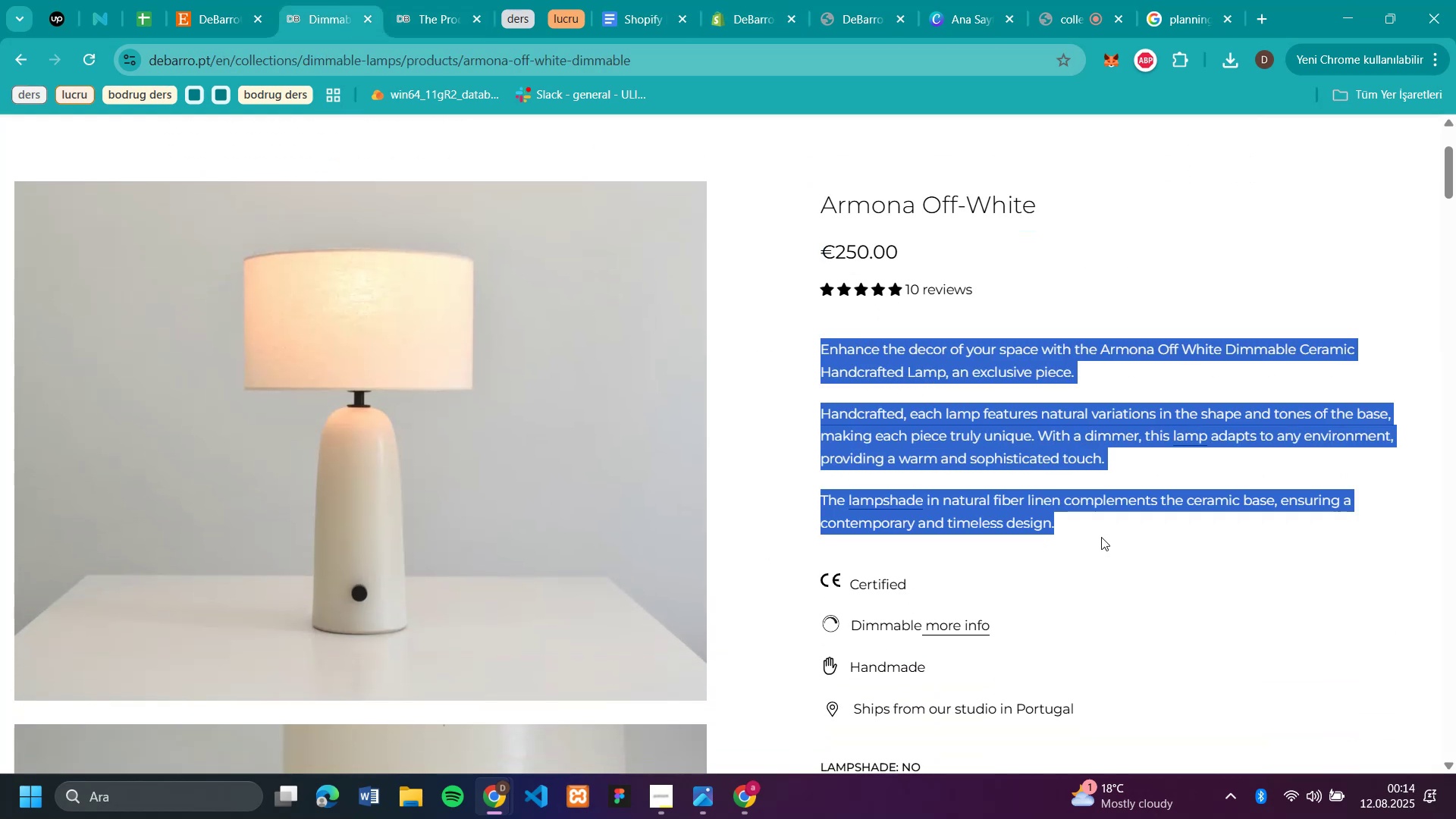 
key(Control+C)
 